 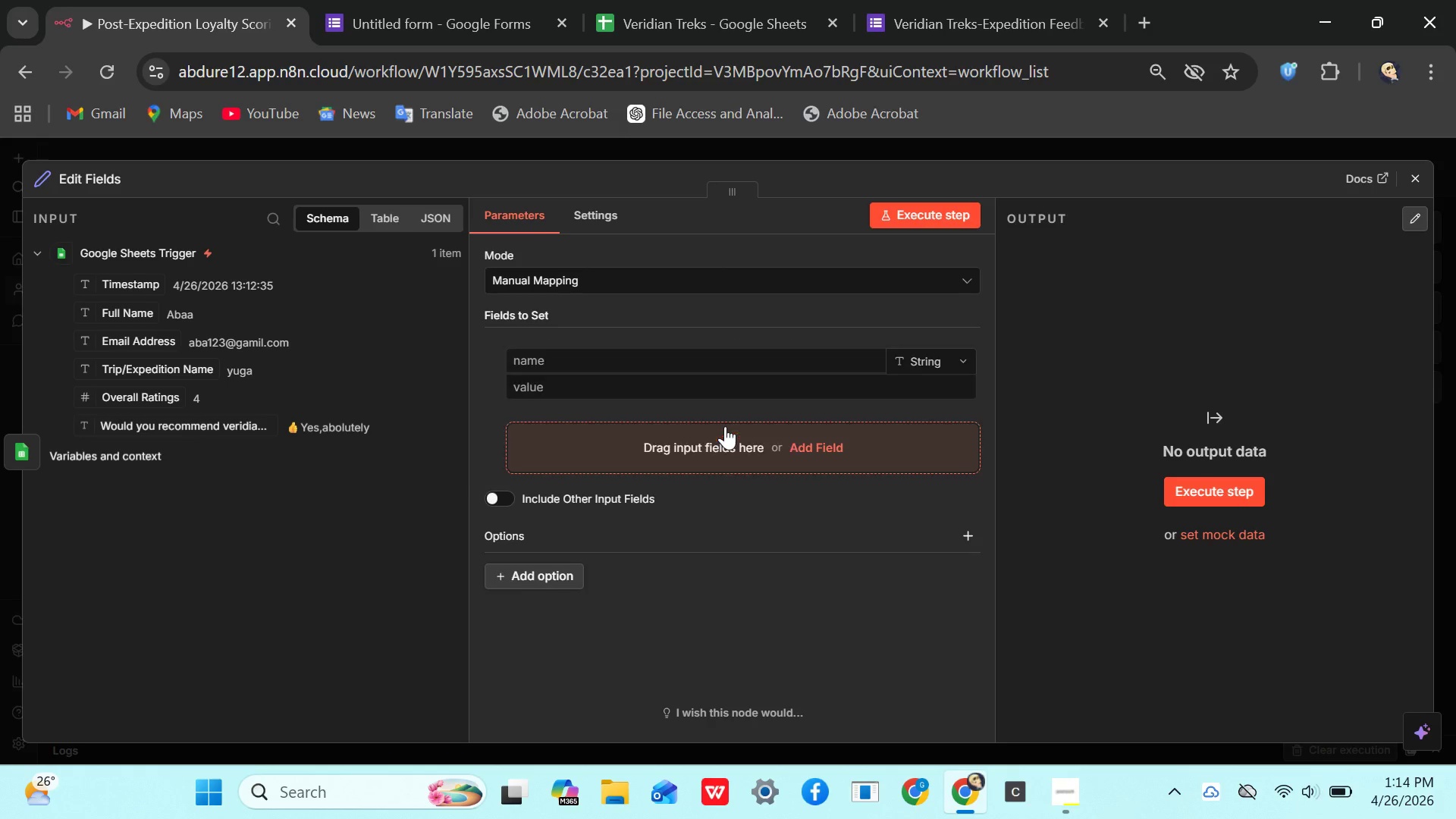 
left_click([589, 361])
 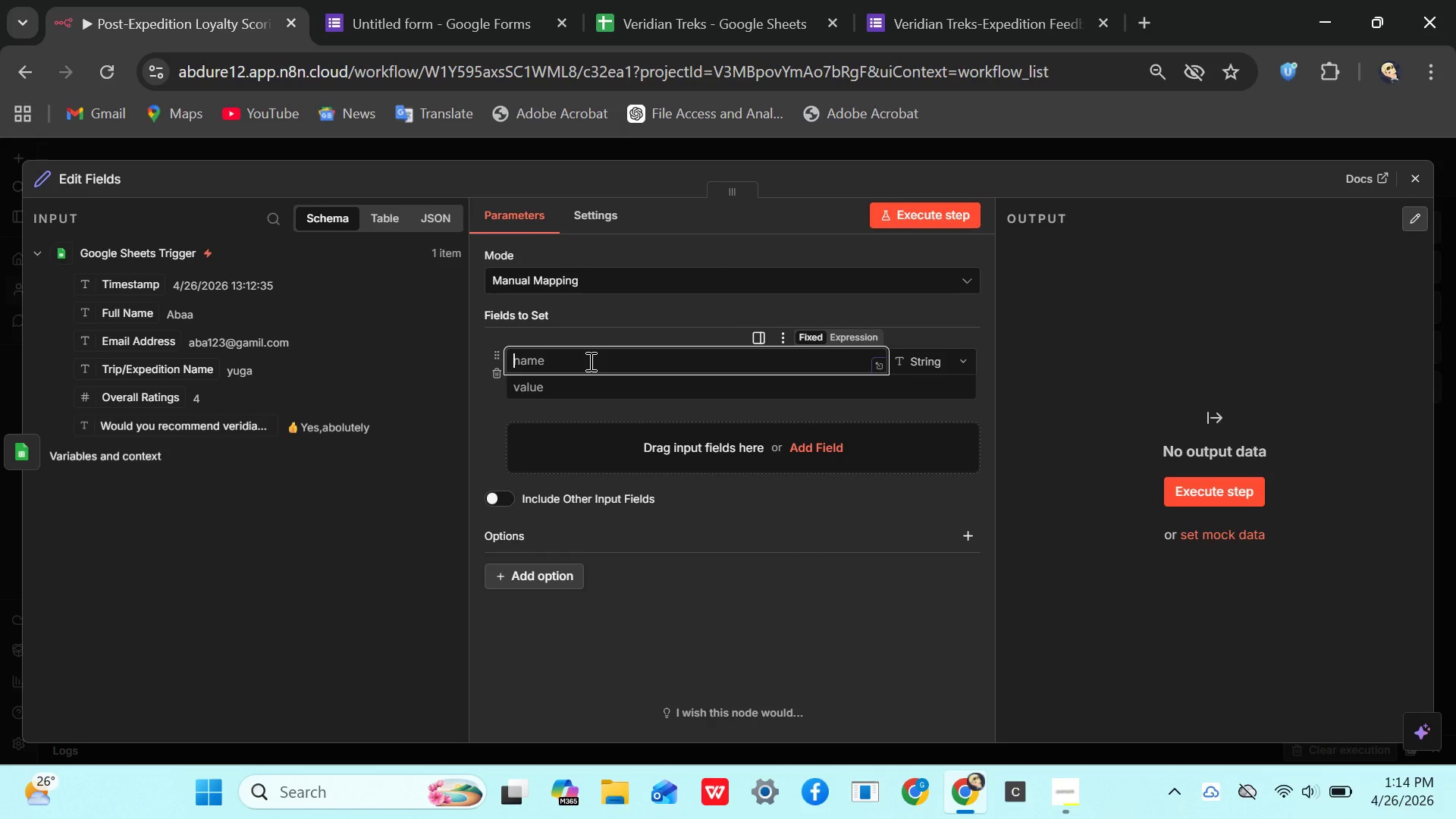 
type(name)
 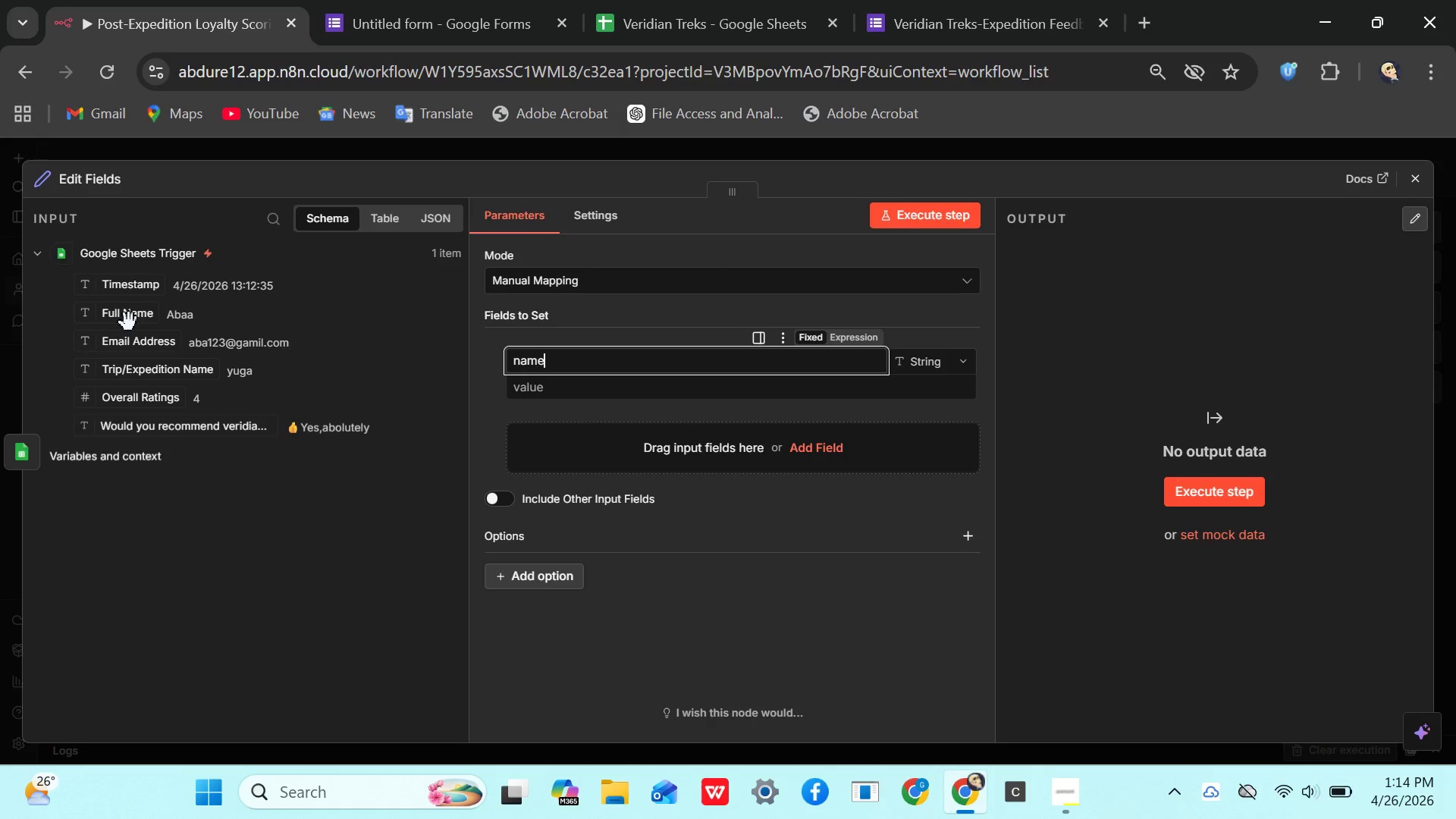 
left_click_drag(start_coordinate=[129, 318], to_coordinate=[569, 385])
 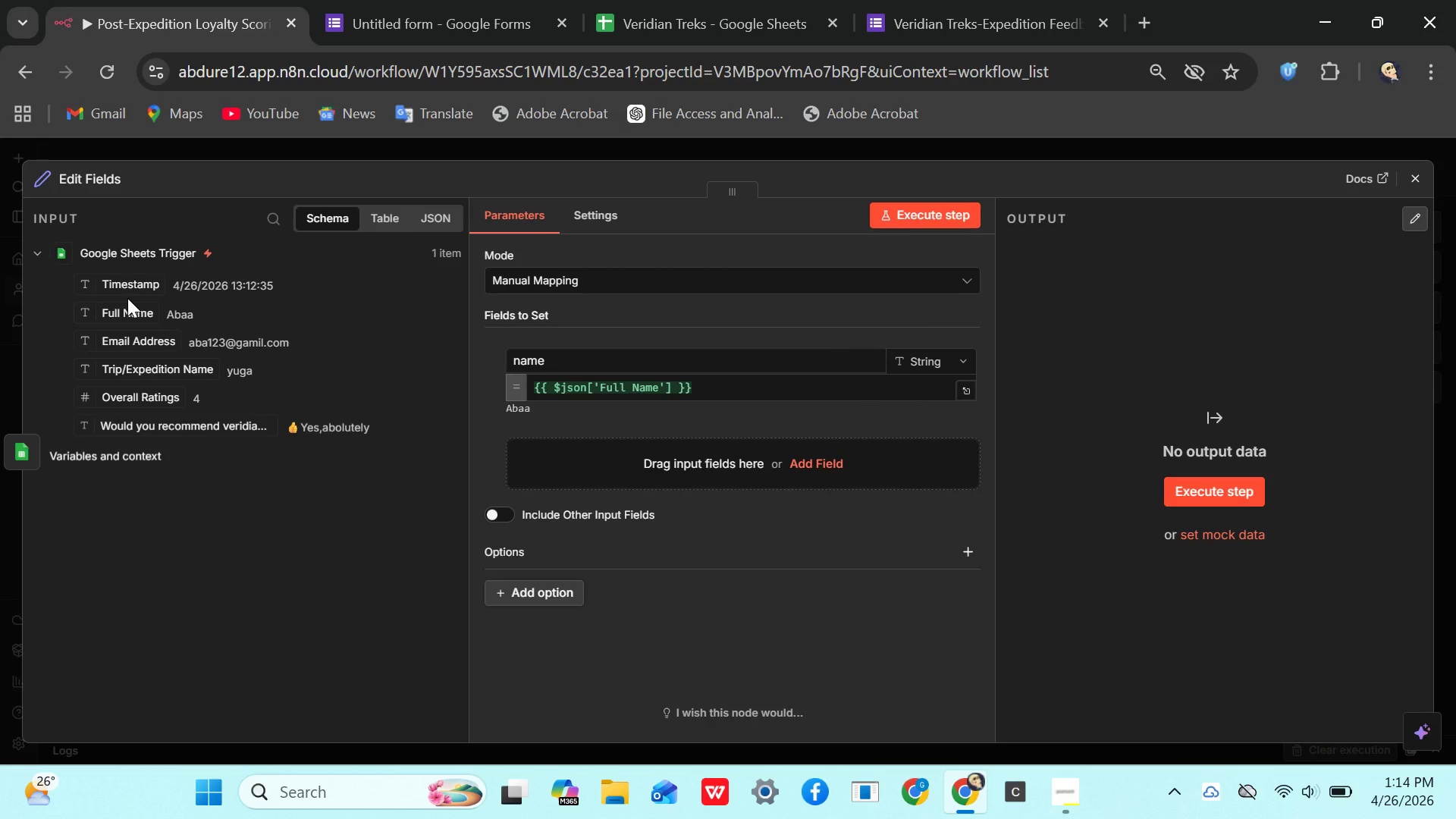 
wait(8.98)
 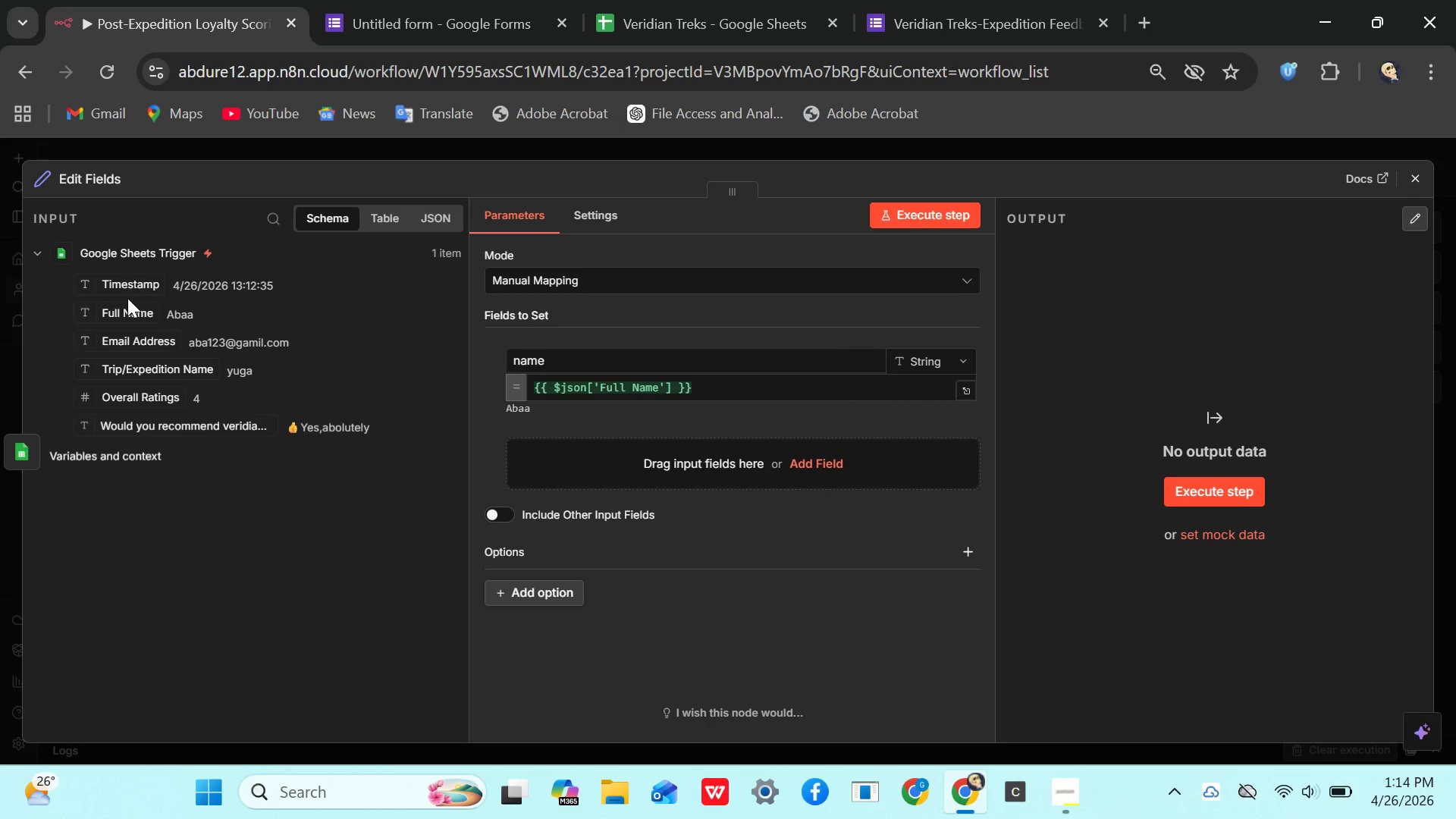 
left_click_drag(start_coordinate=[131, 343], to_coordinate=[668, 463])
 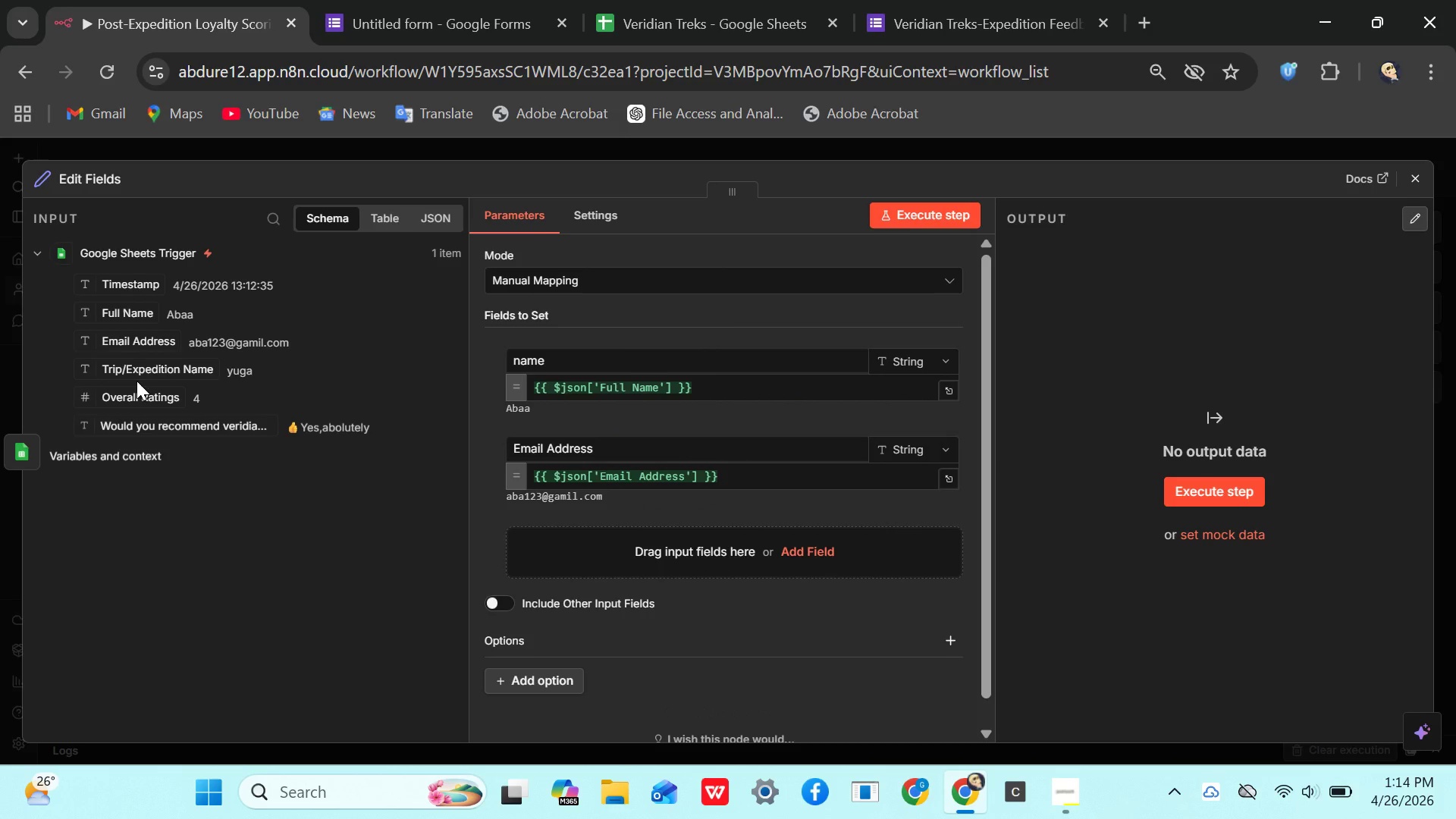 
wait(8.8)
 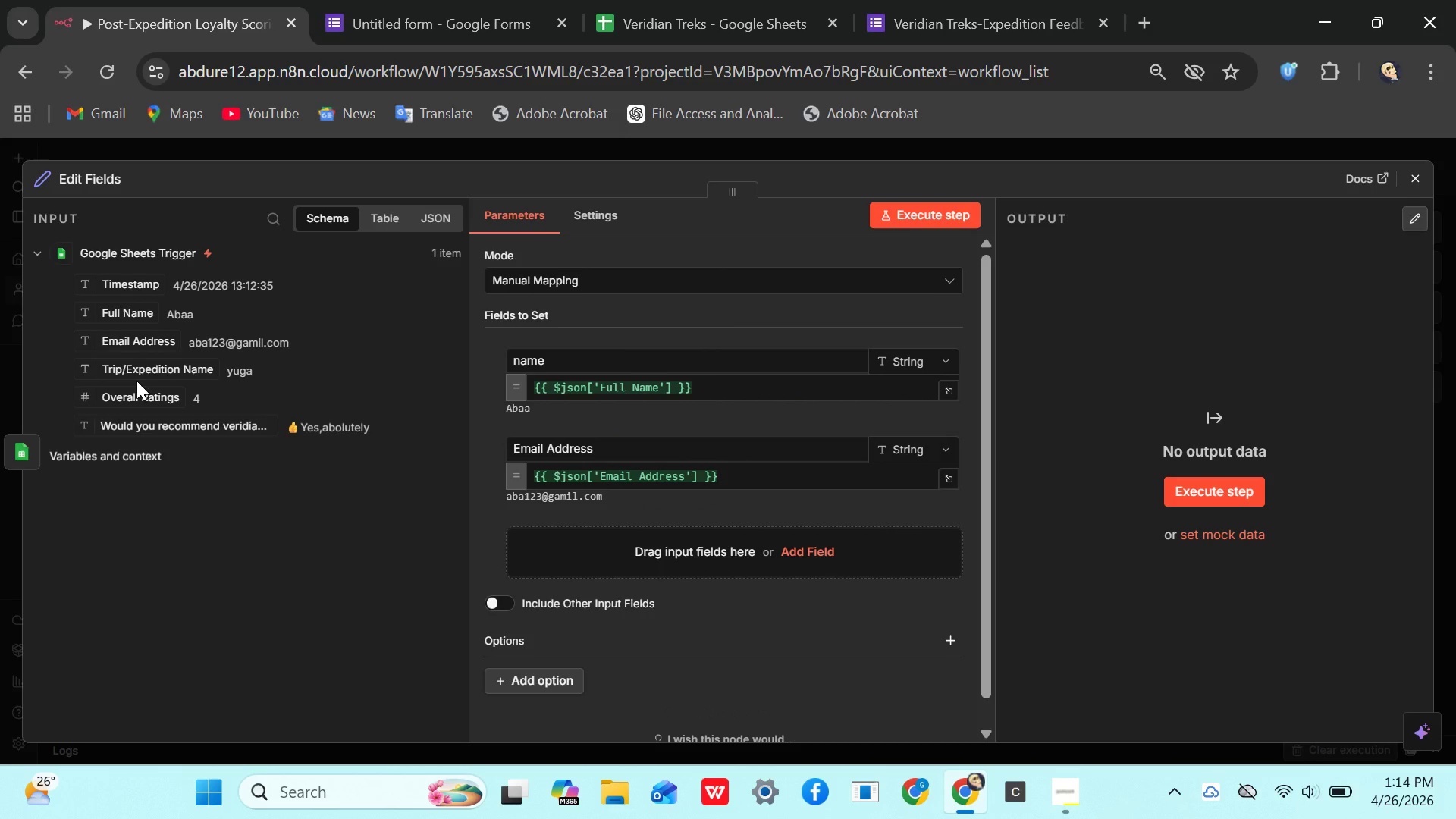 
left_click_drag(start_coordinate=[144, 398], to_coordinate=[641, 556])
 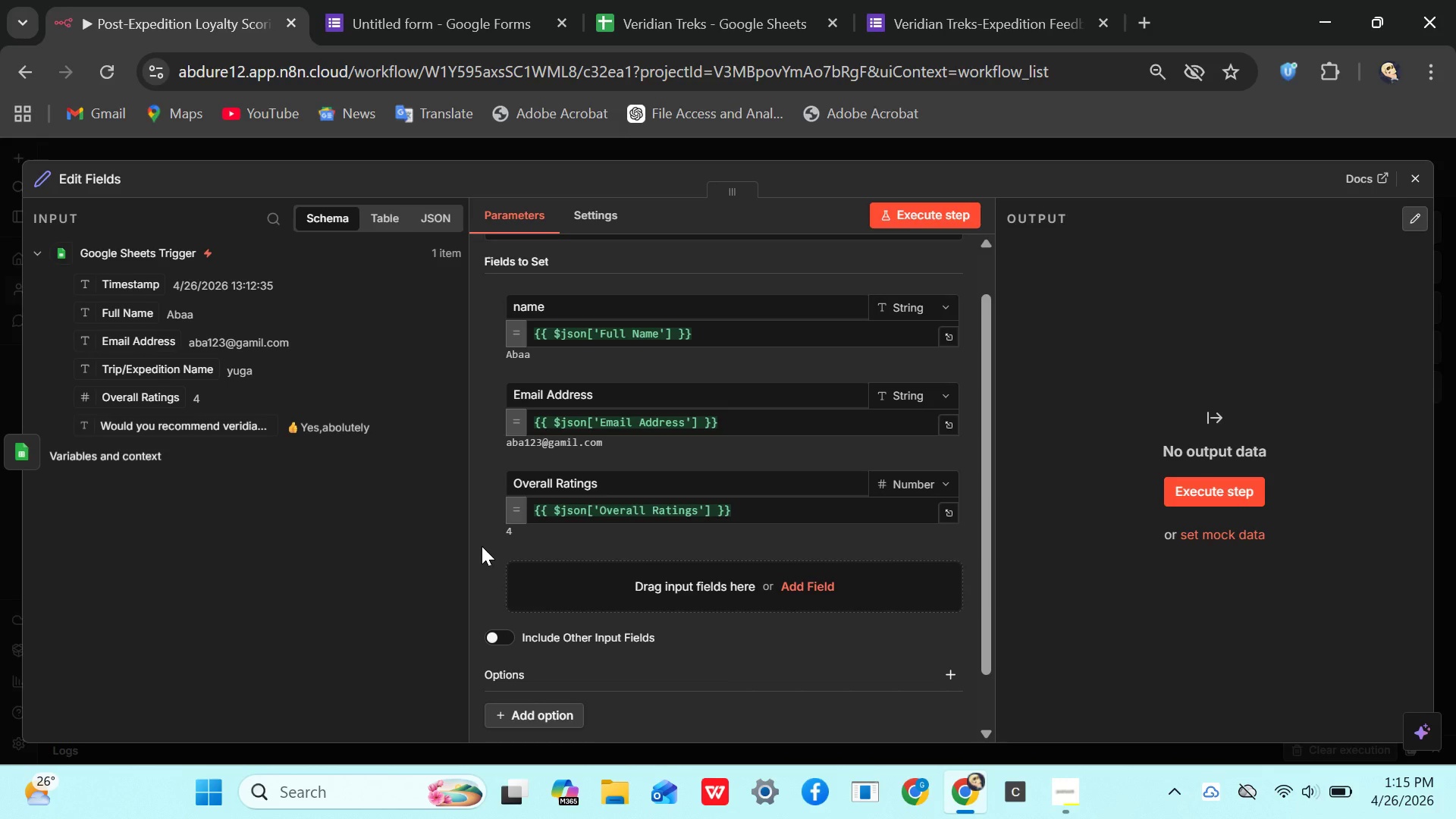 
wait(20.58)
 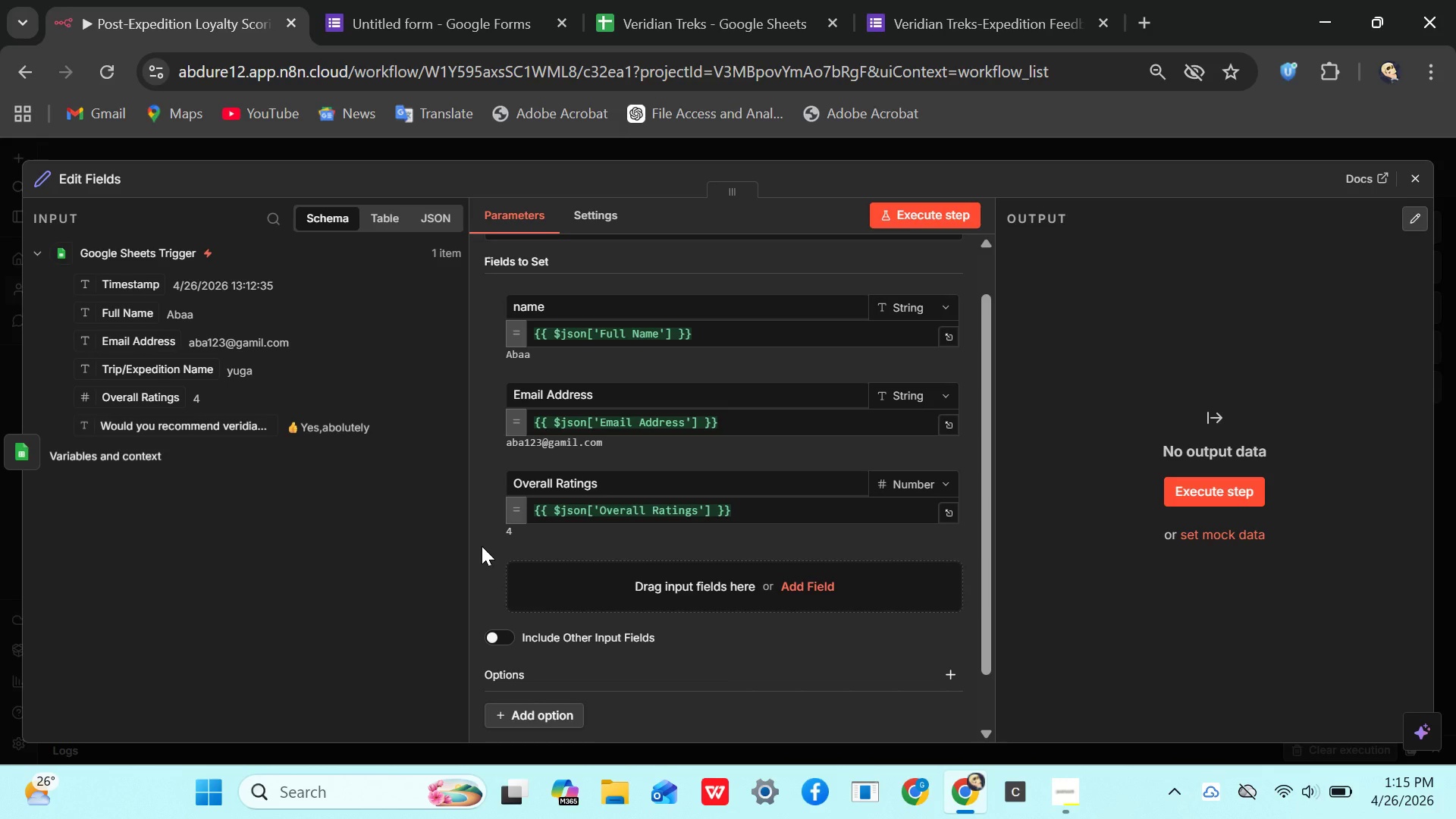 
left_click_drag(start_coordinate=[149, 428], to_coordinate=[642, 573])
 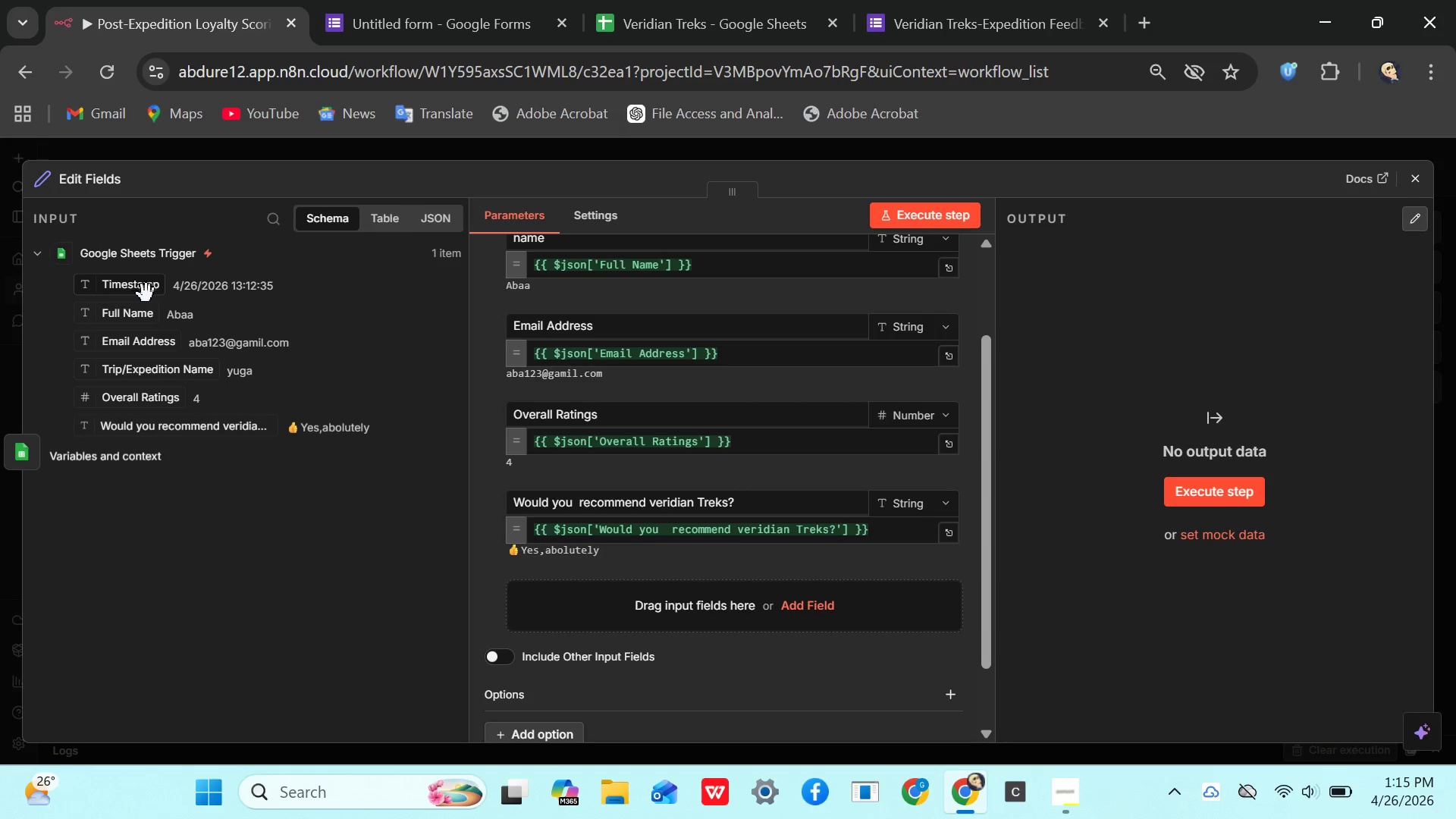 
wait(33.8)
 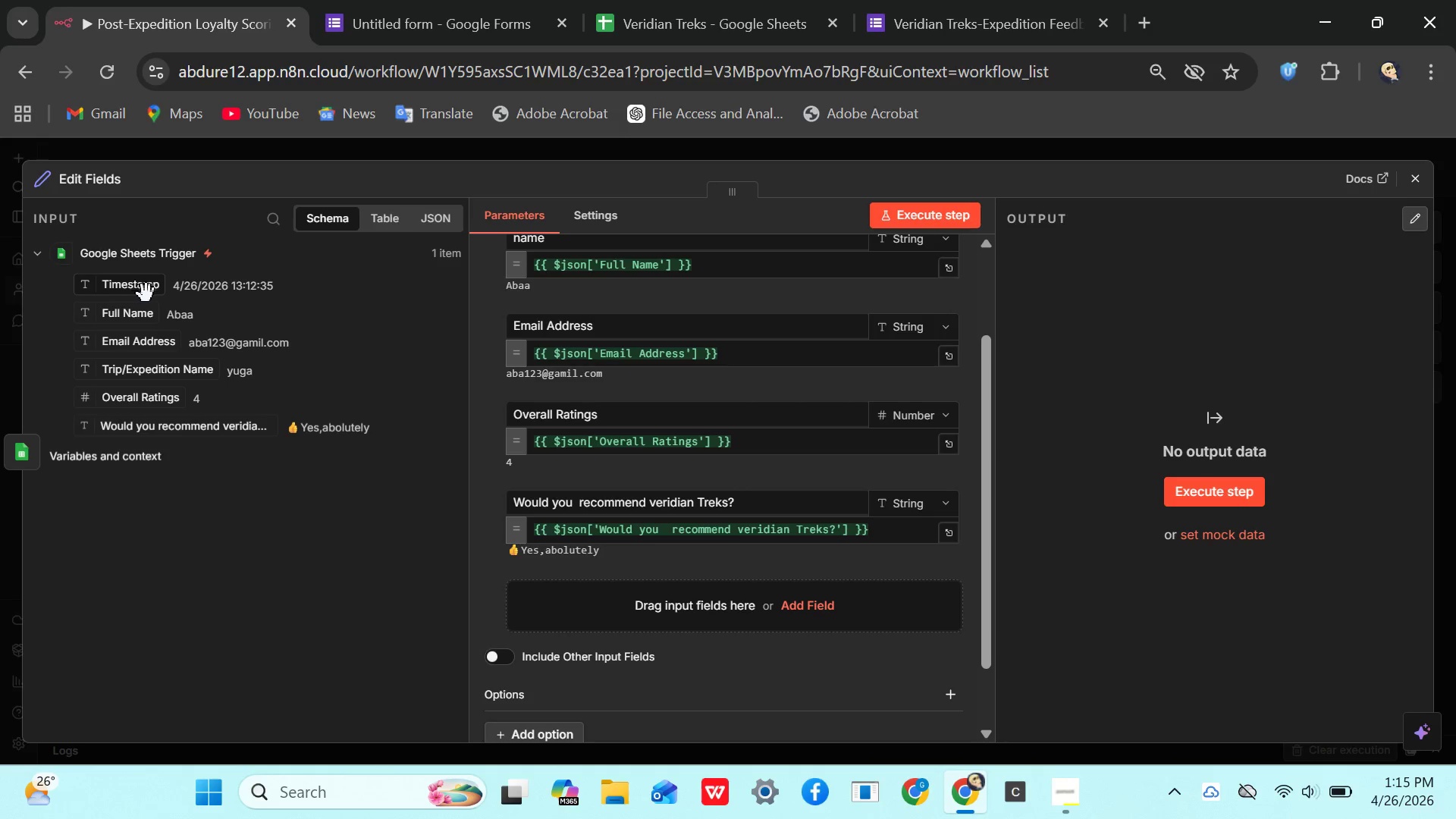 
left_click([742, 500])
 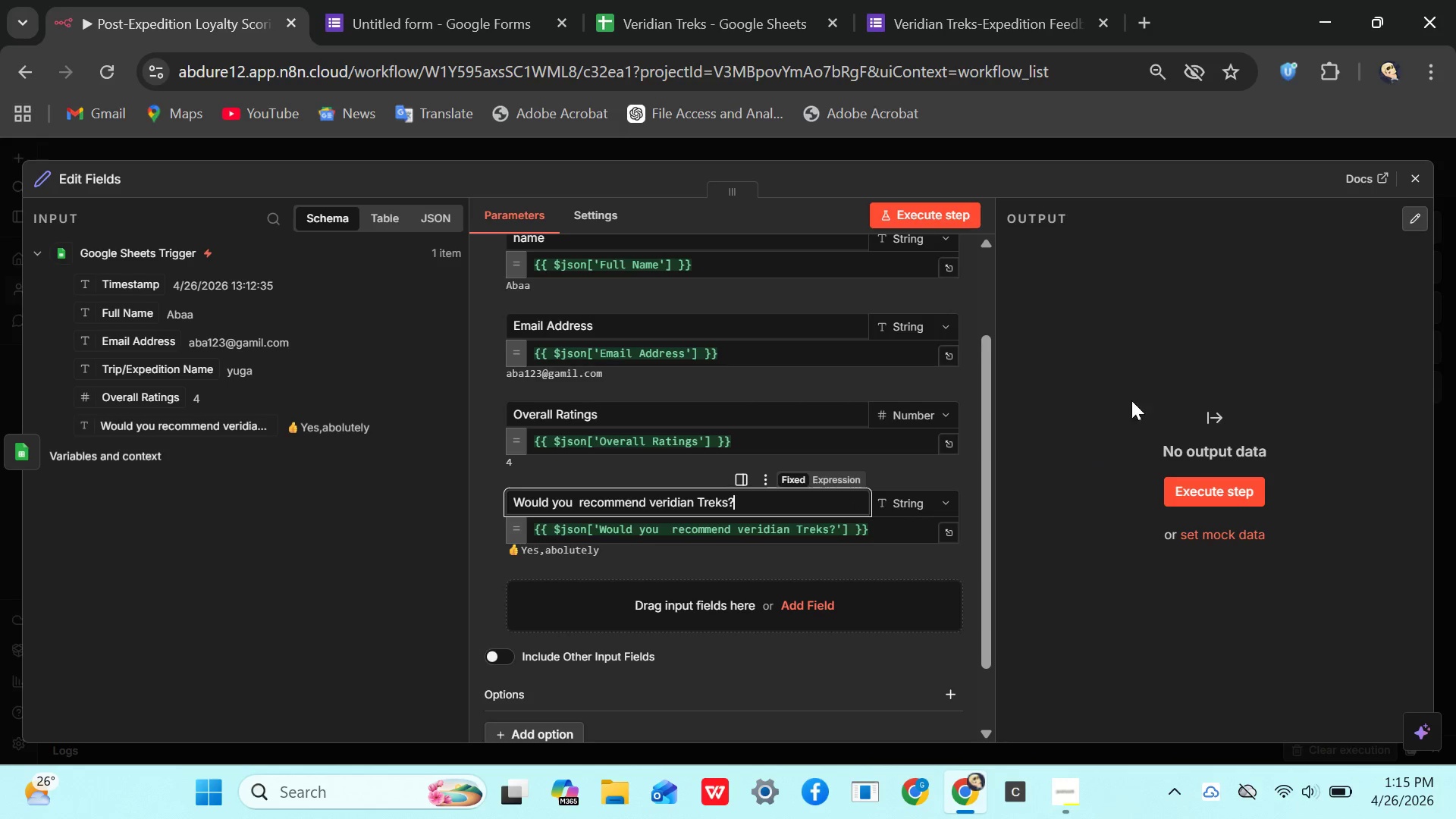 
wait(6.28)
 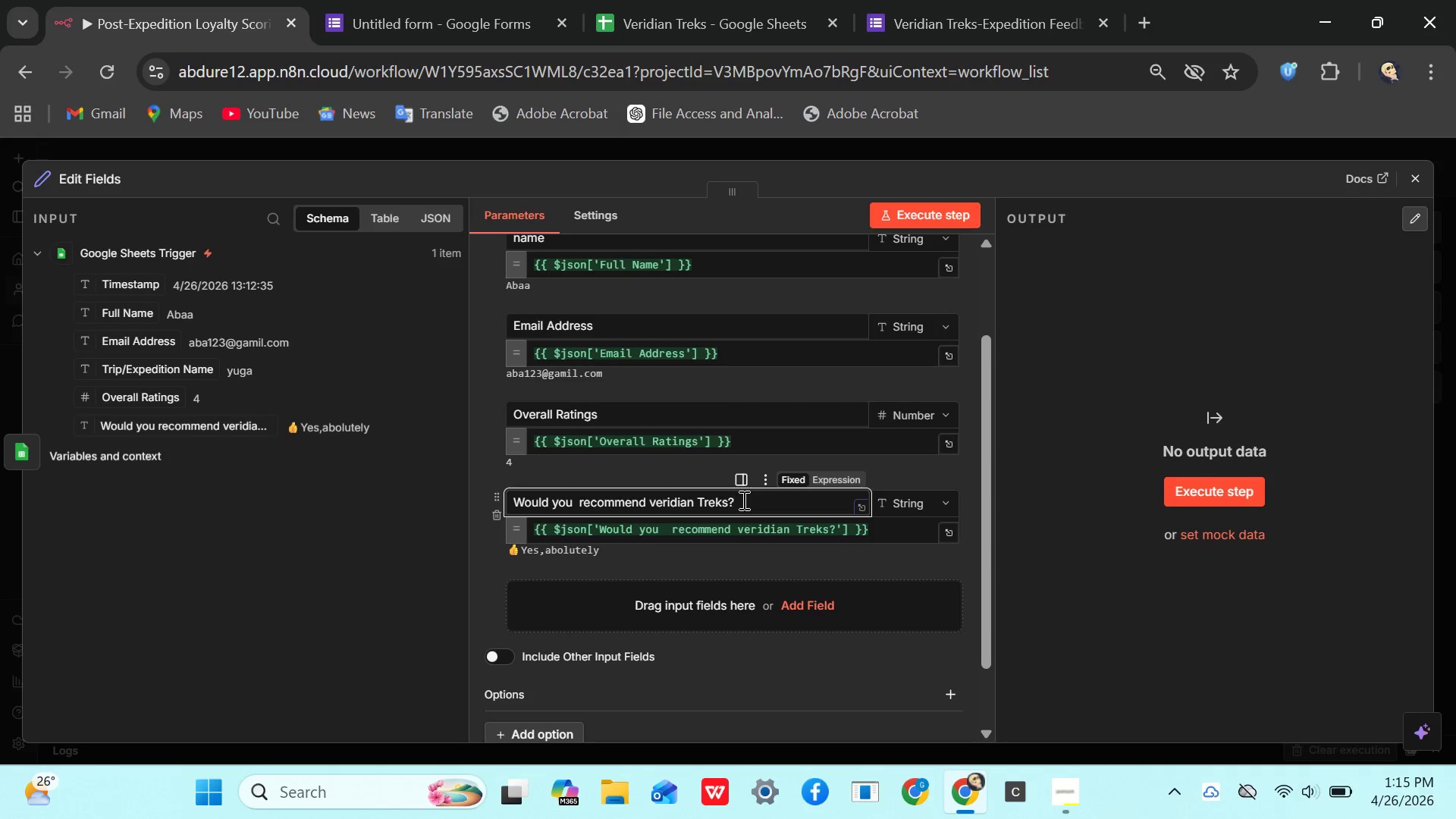 
left_click([923, 209])
 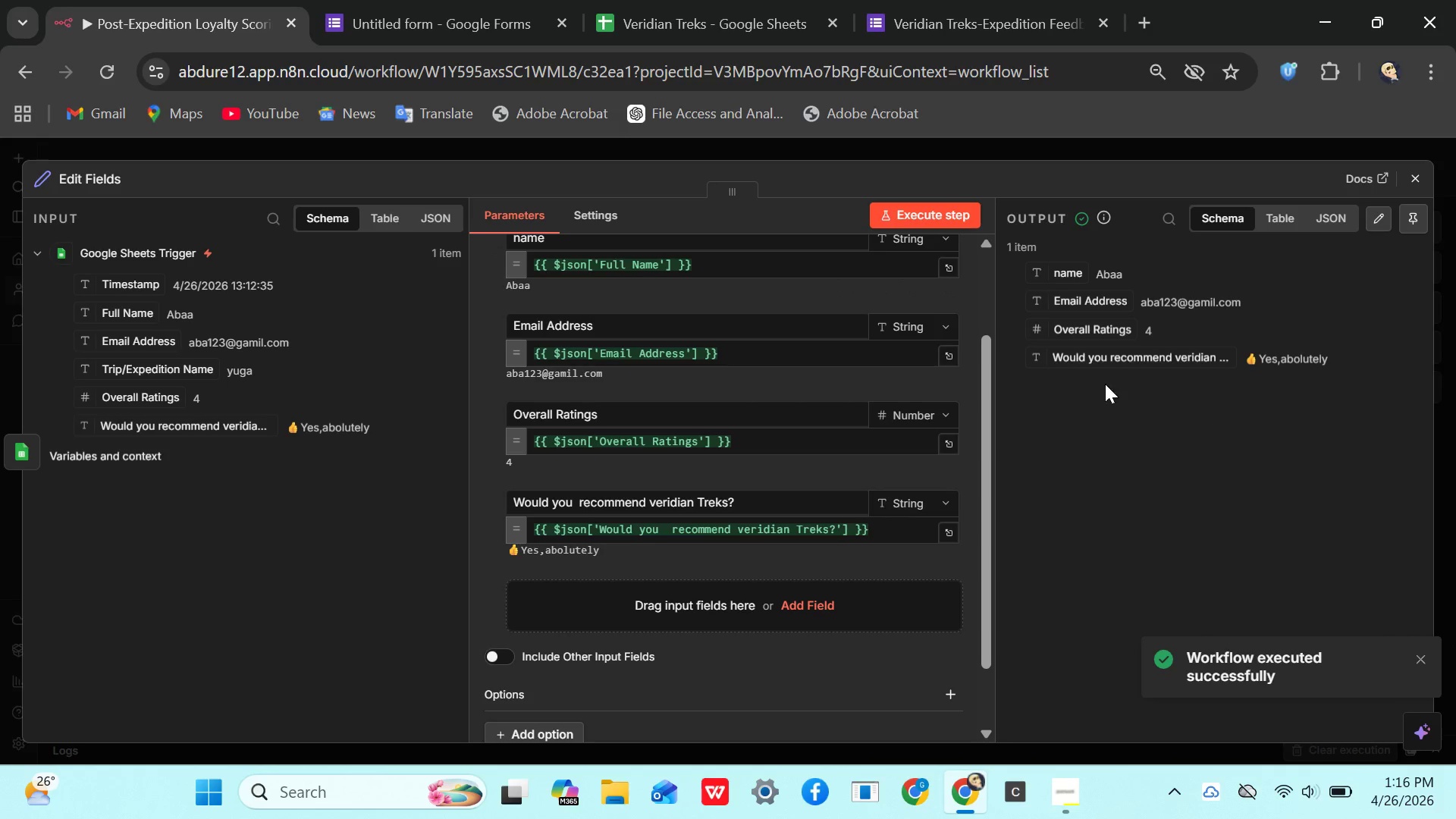 
mouse_move([698, 463])
 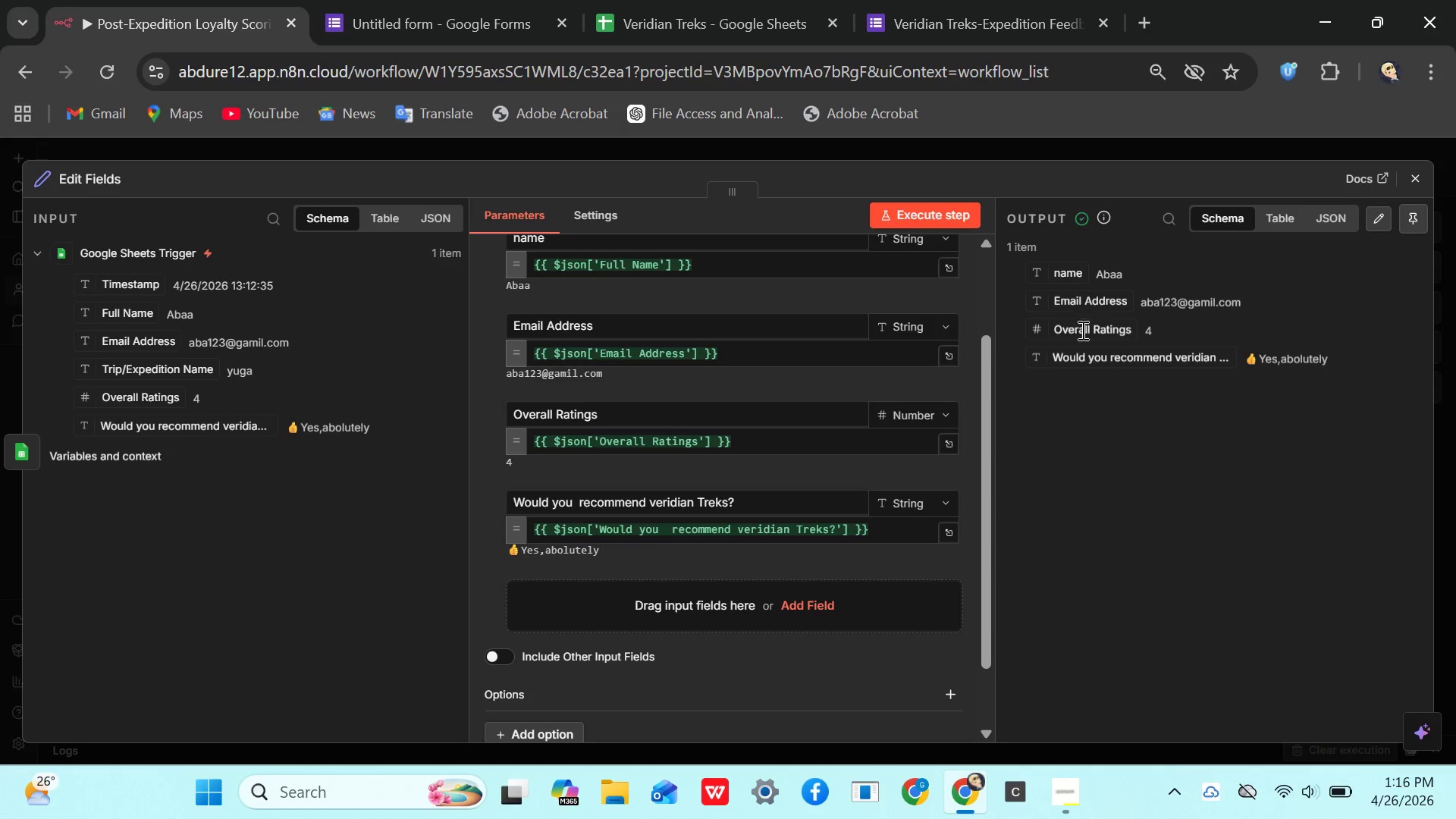 
mouse_move([731, 413])
 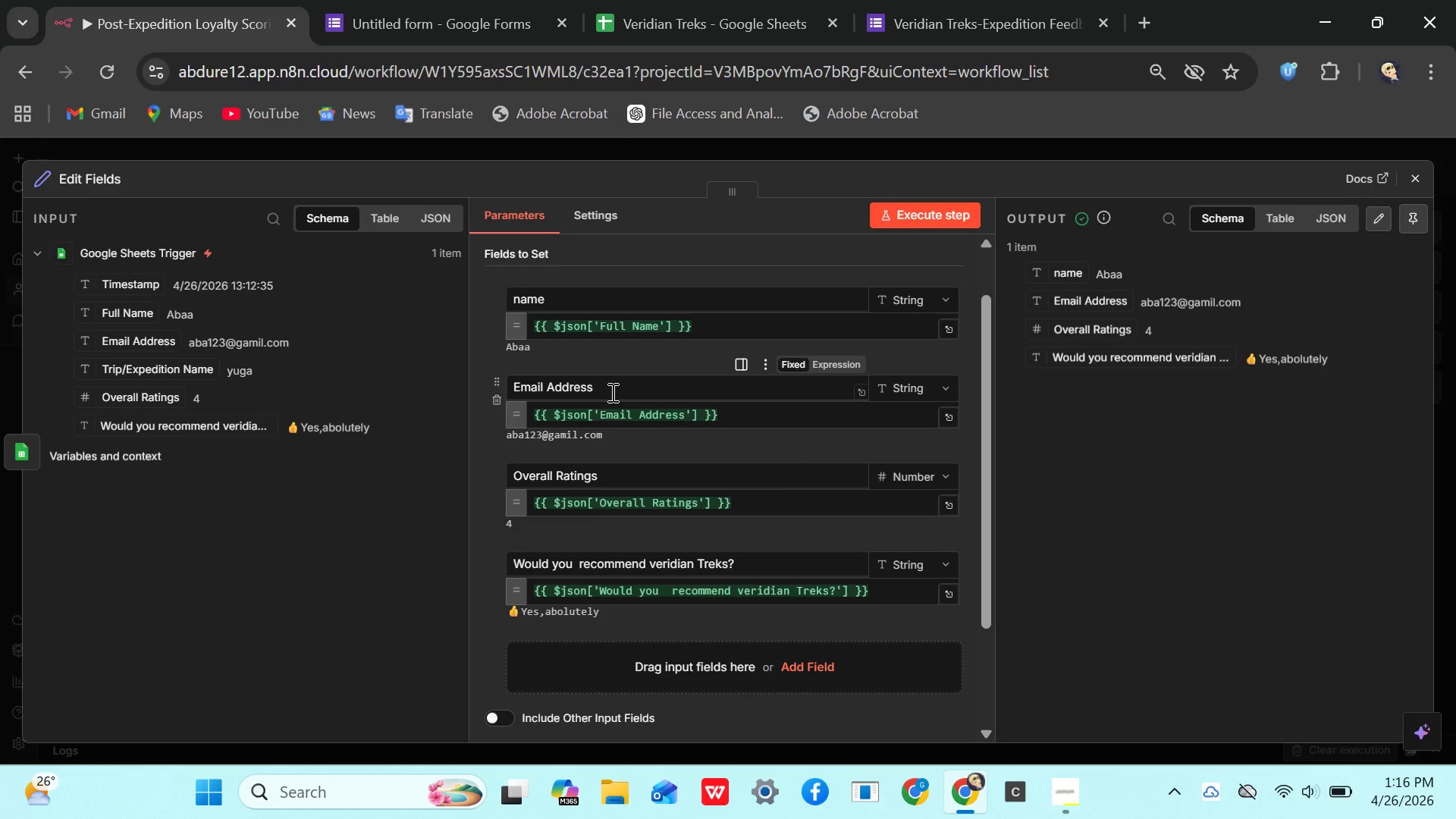 
left_click([611, 392])
 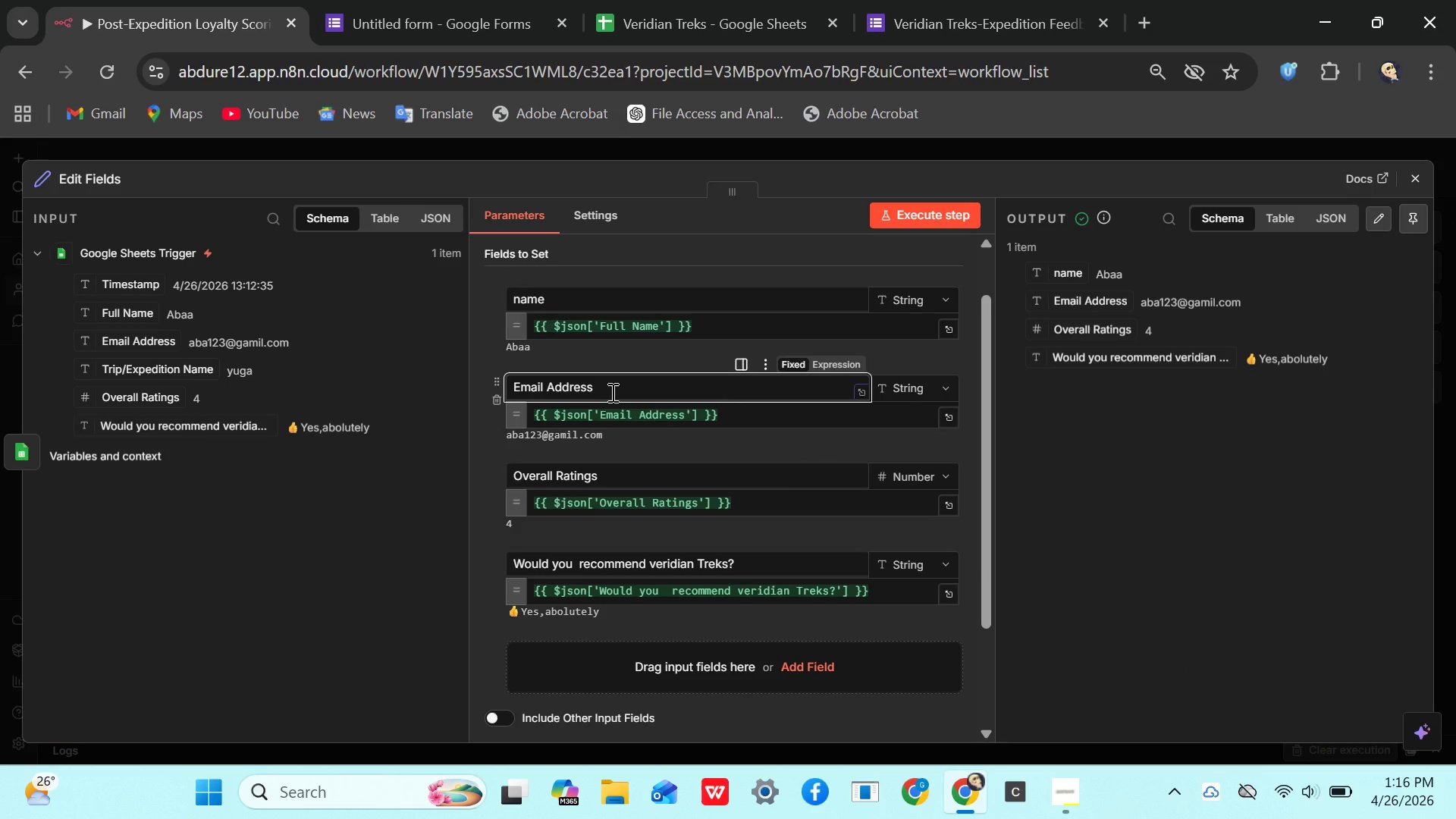 
key(Backspace)
 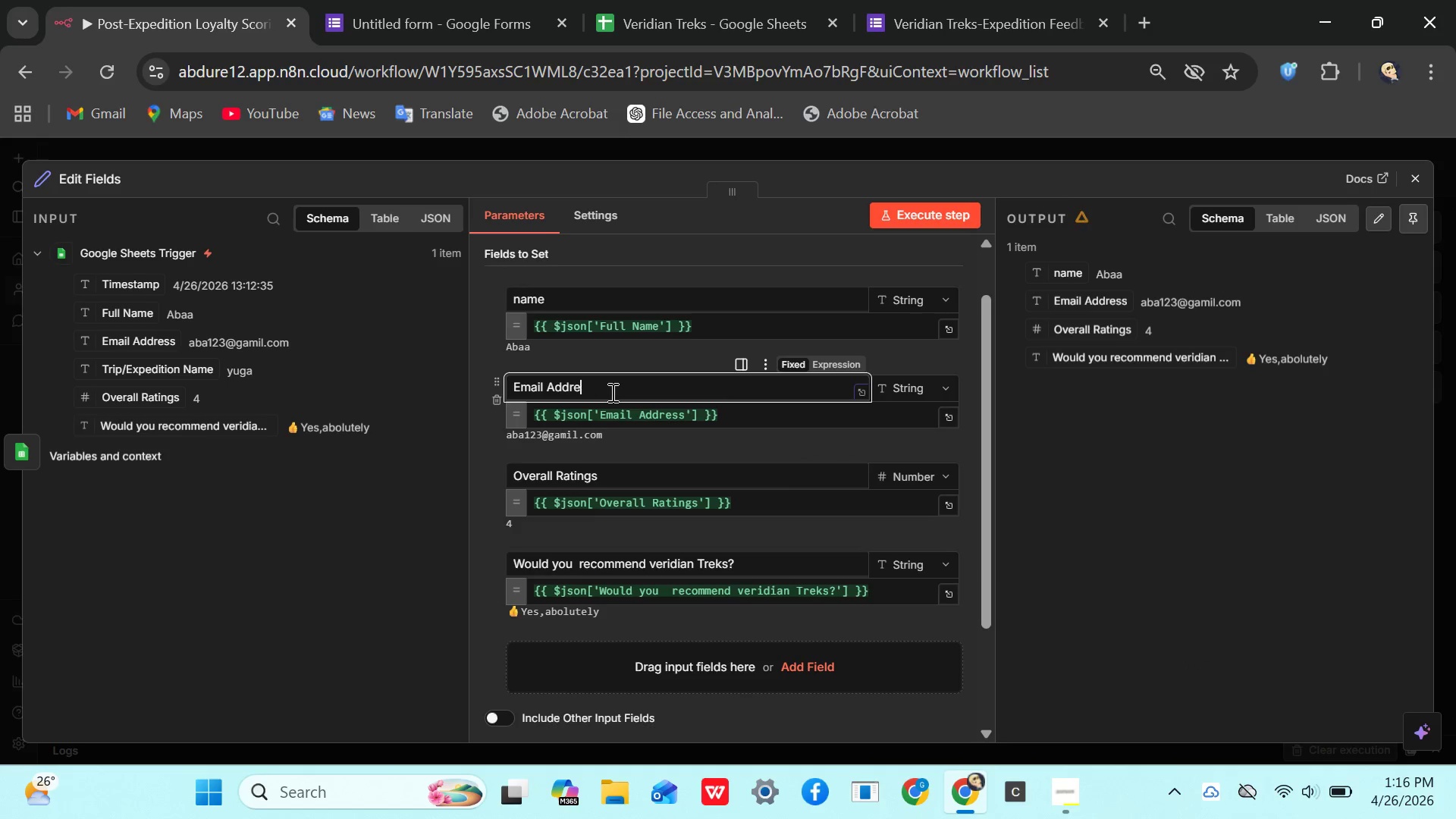 
key(Backspace)
 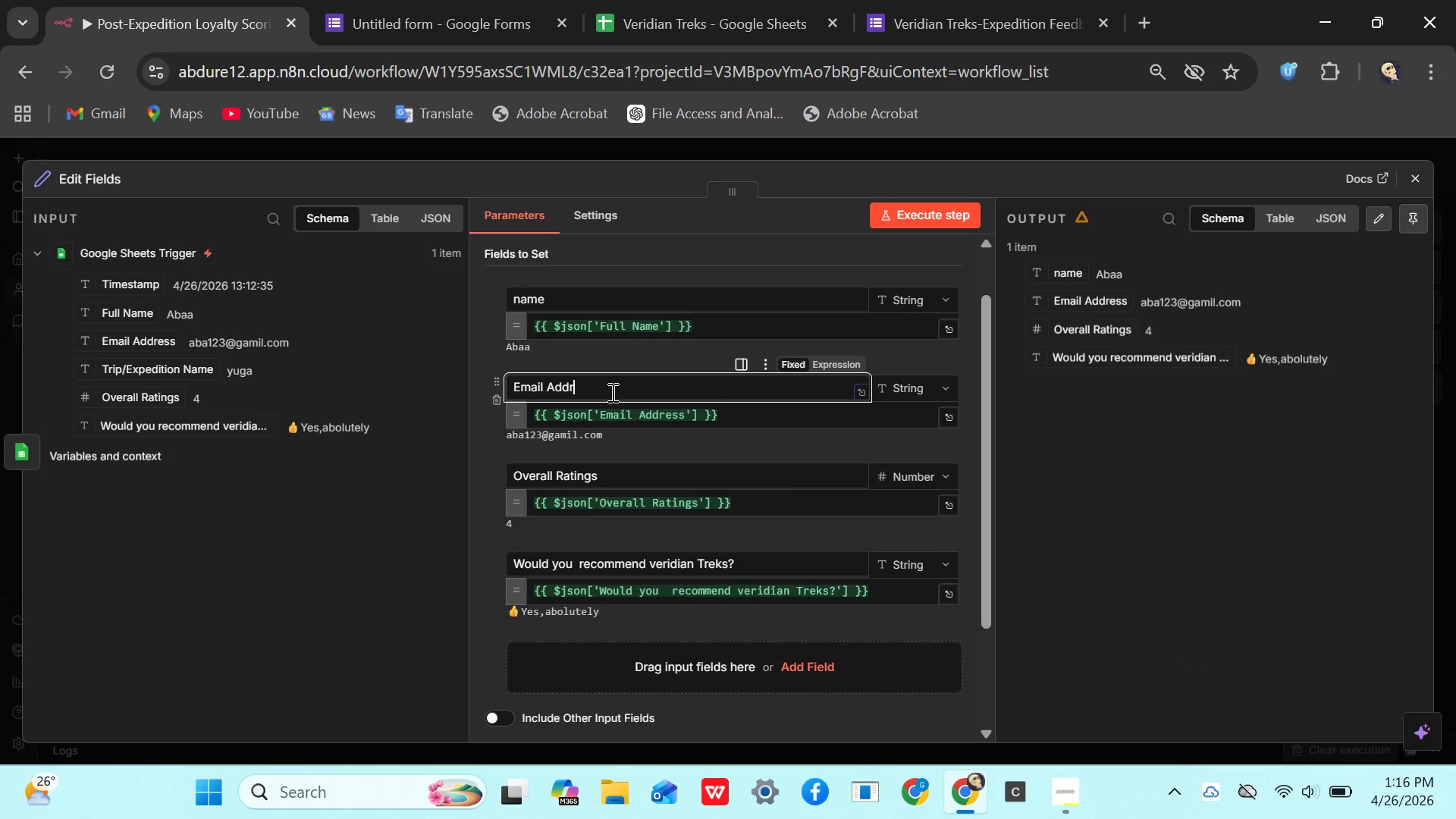 
key(Backspace)
 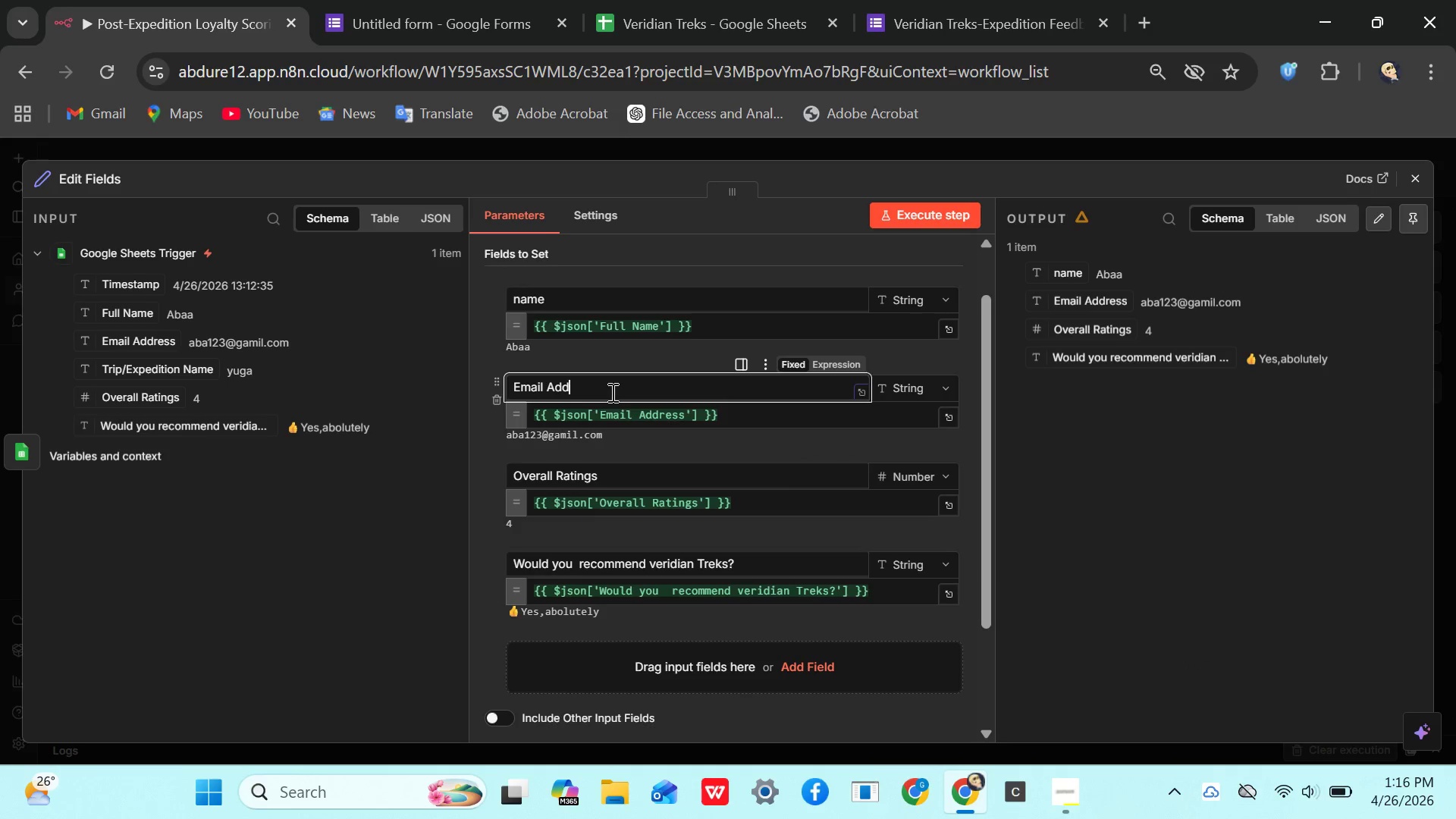 
key(Backspace)
 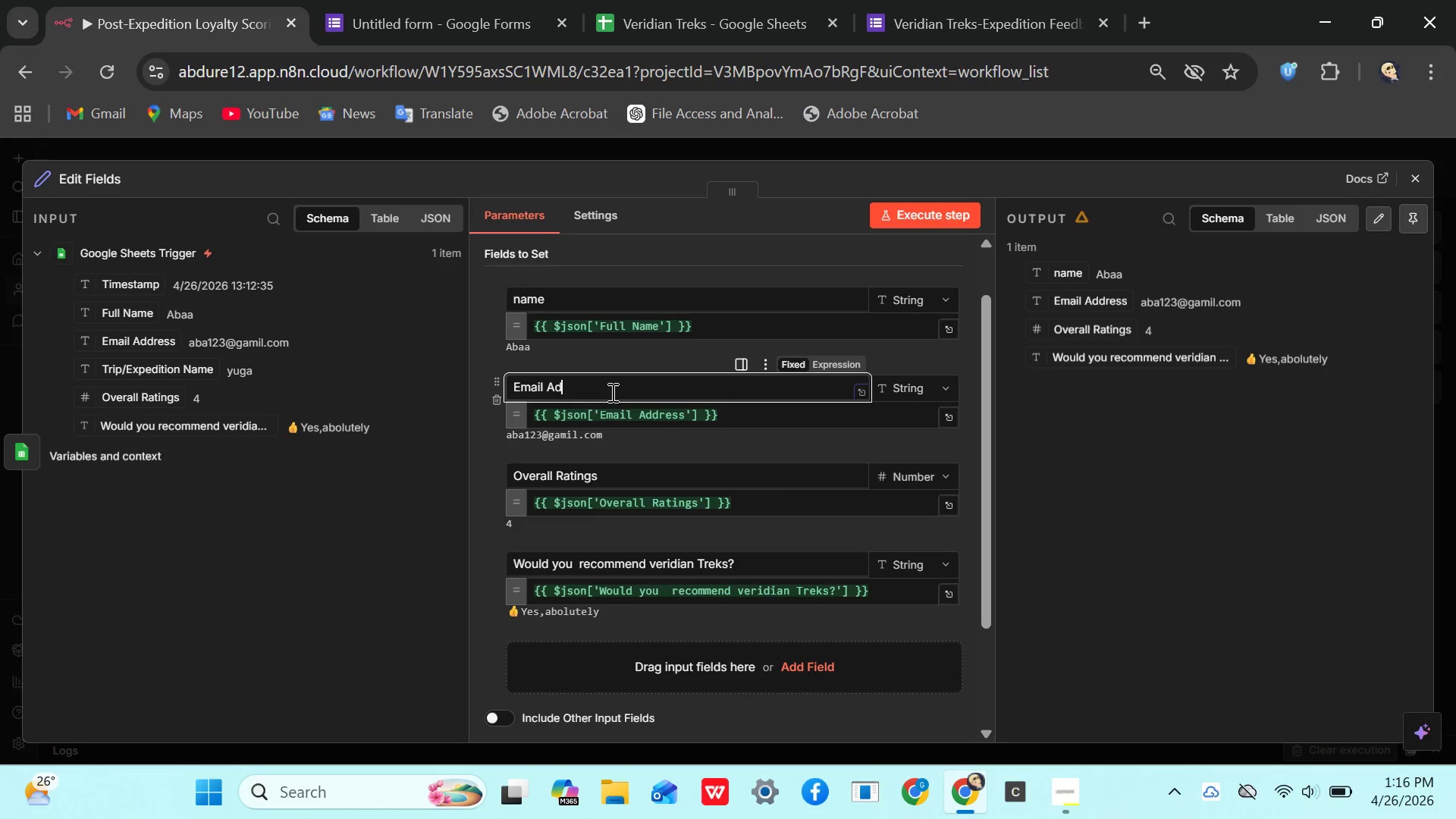 
key(Backspace)
 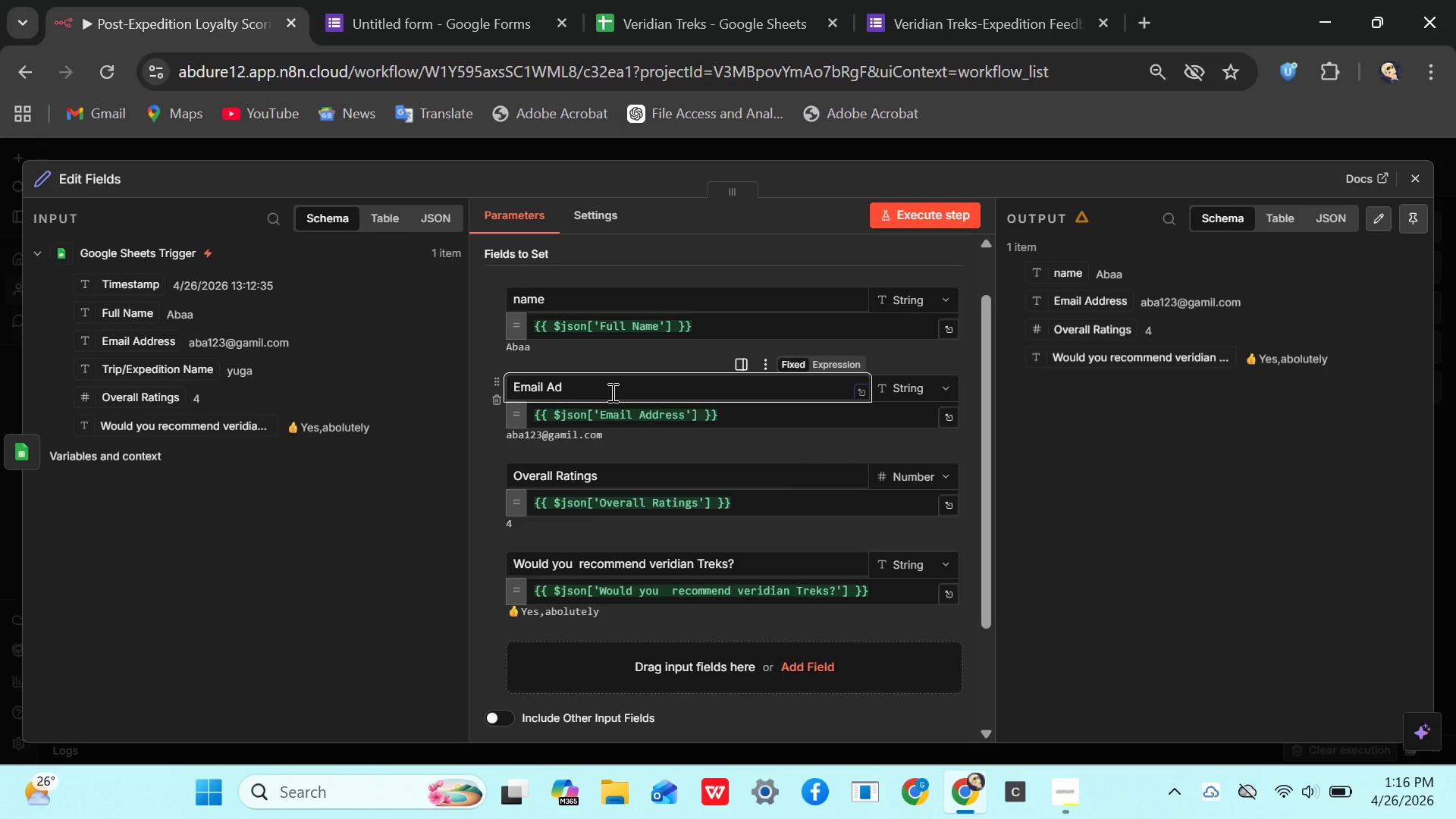 
key(Backspace)
 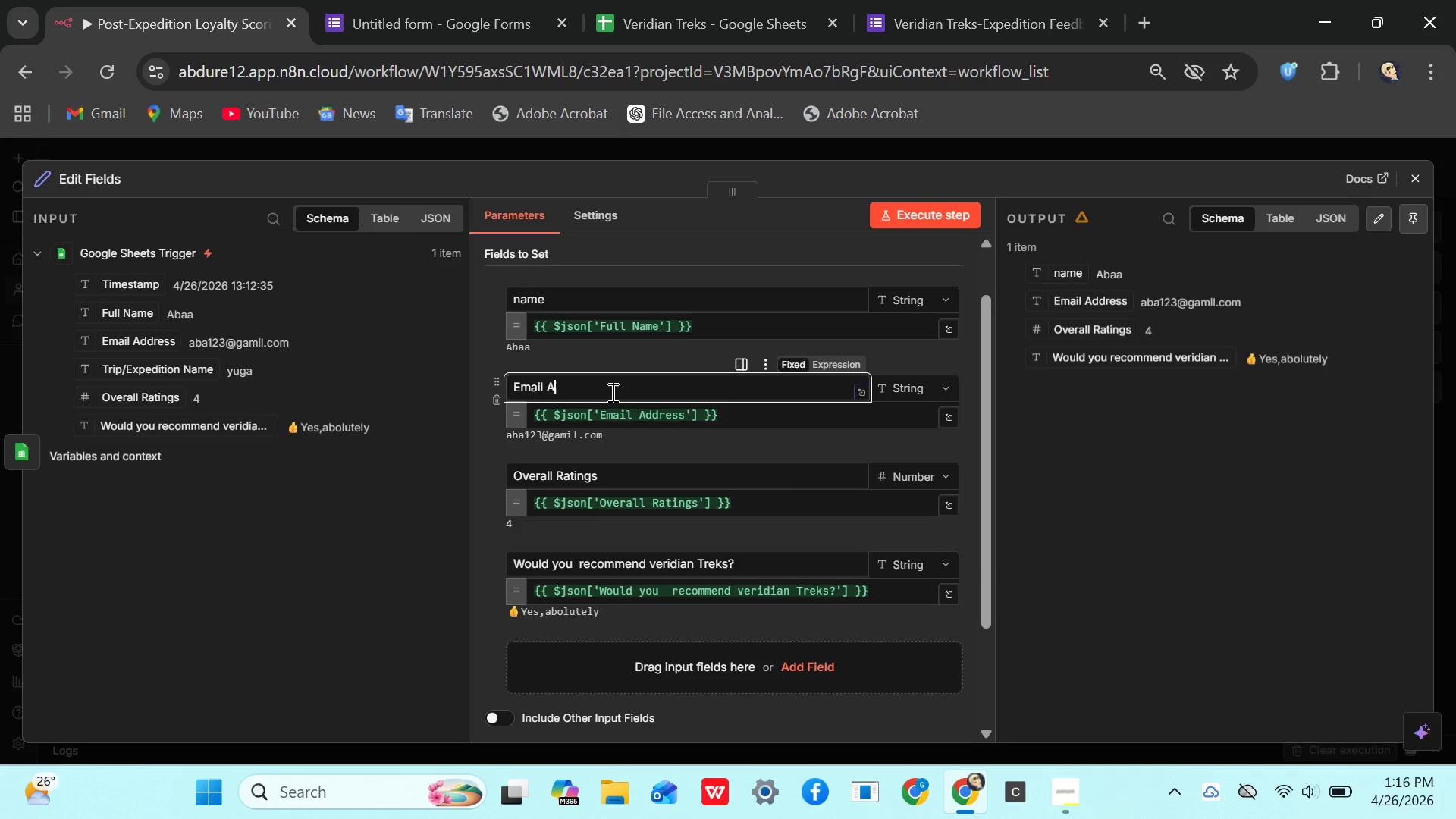 
key(Backspace)
 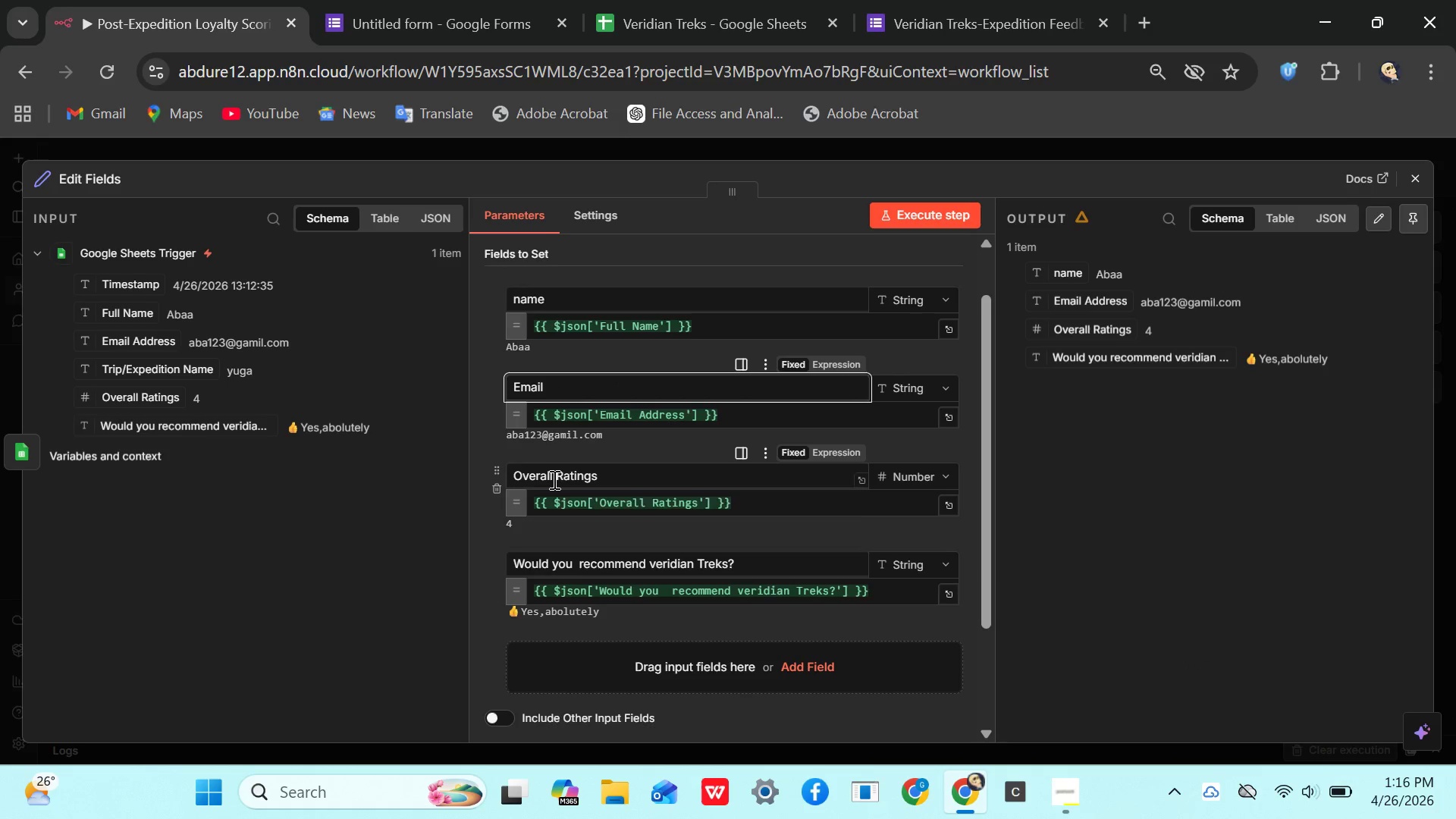 
left_click([553, 479])
 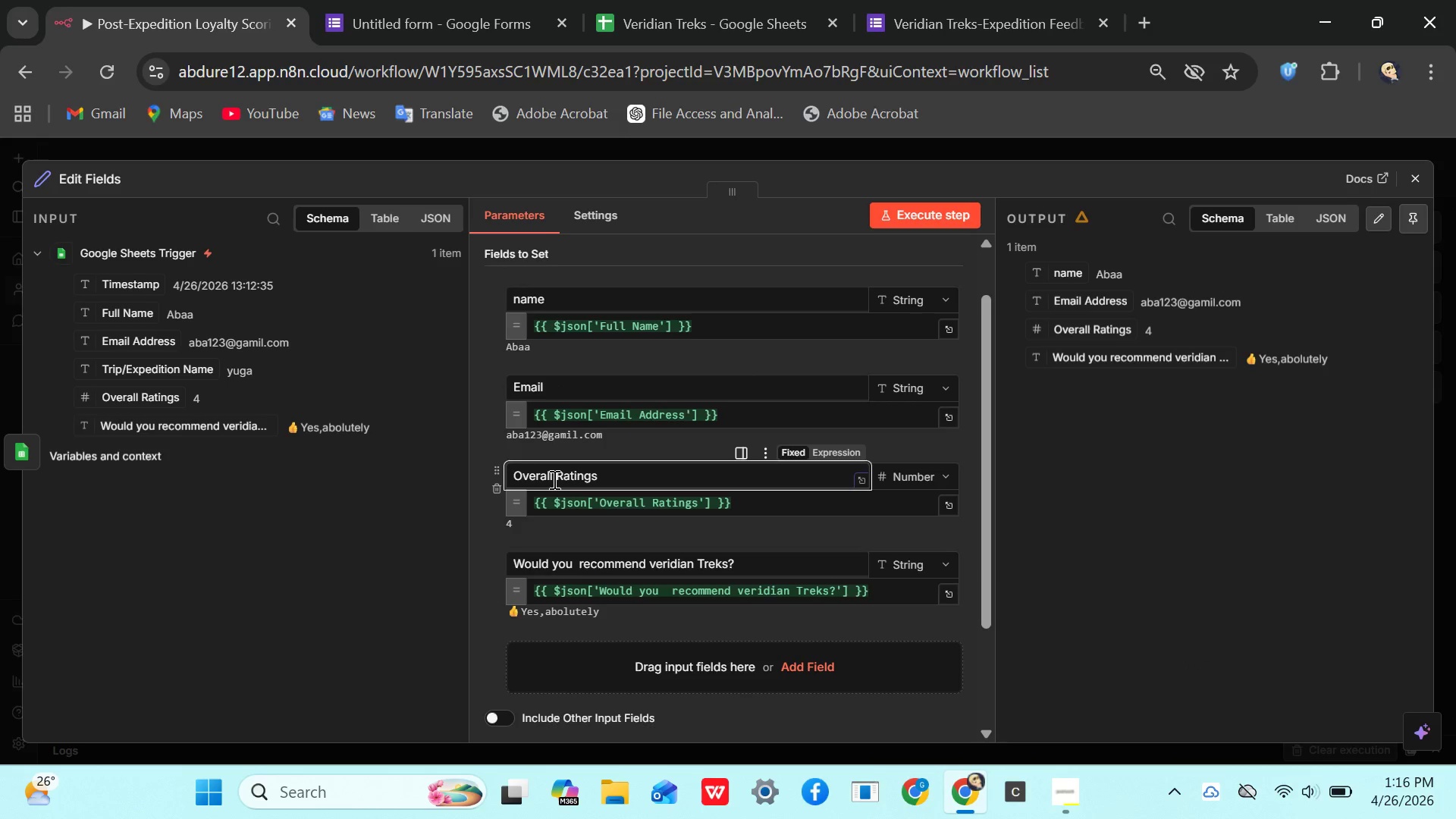 
key(Backspace)
 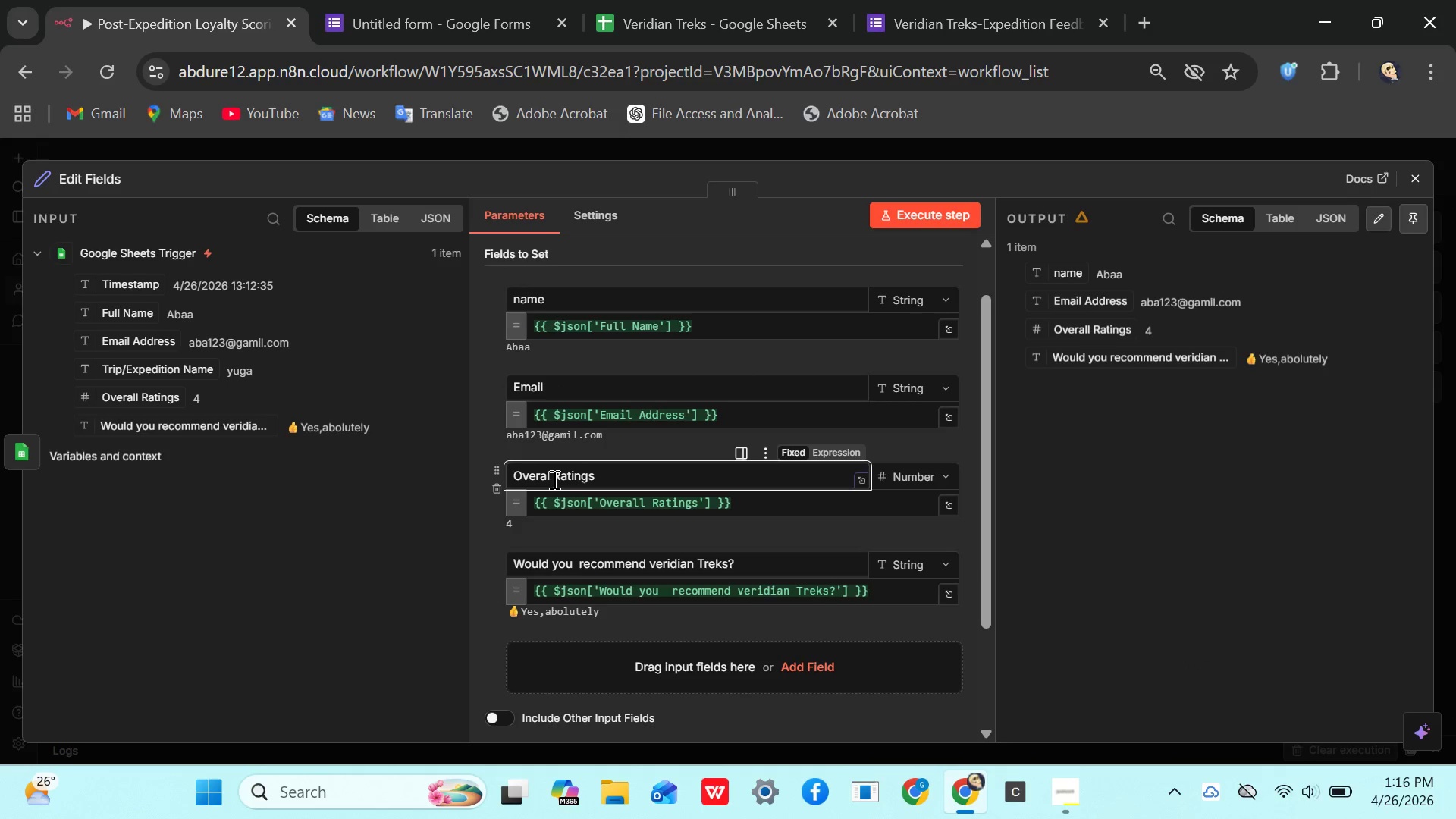 
key(Backspace)
 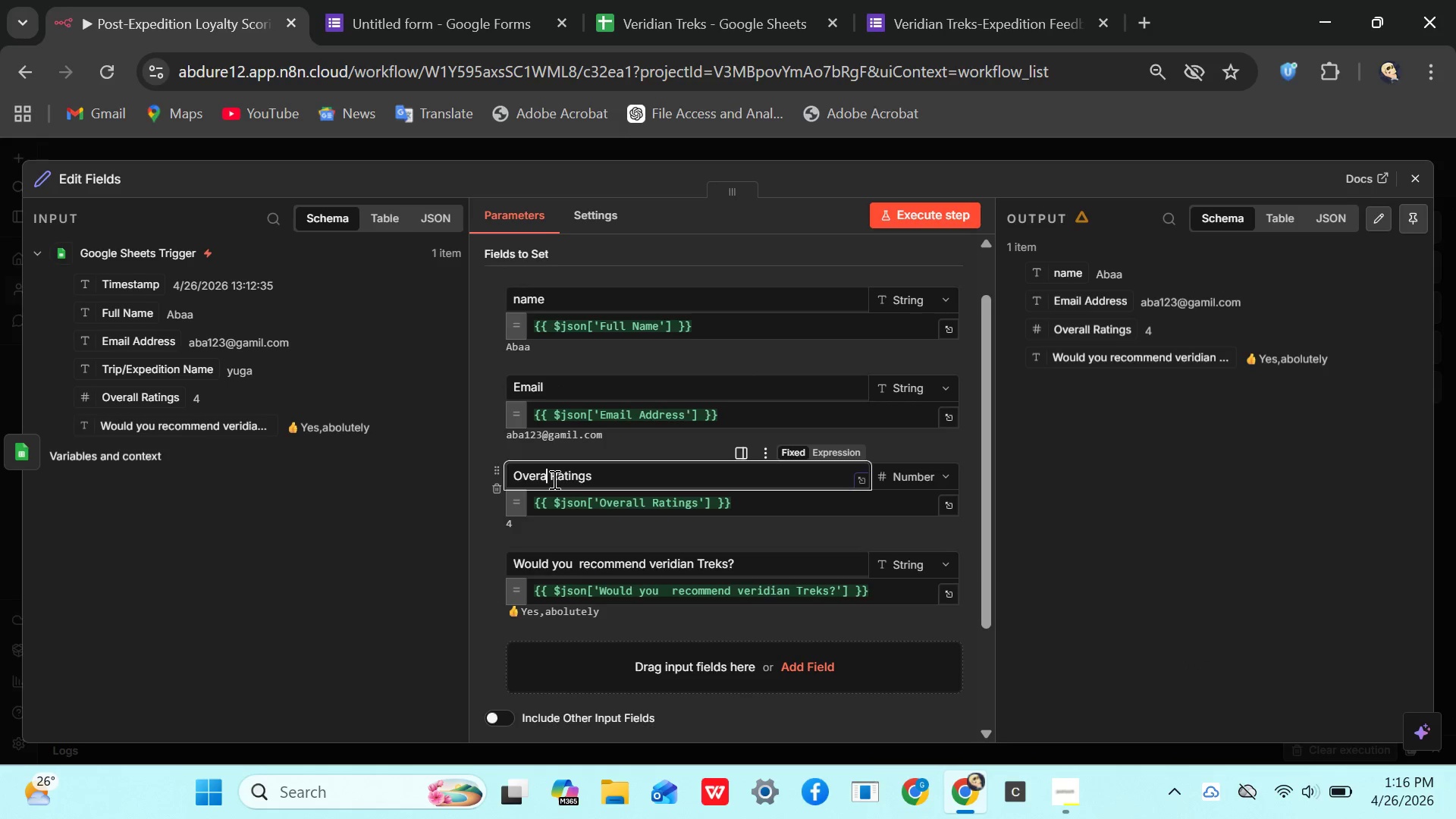 
key(Backspace)
 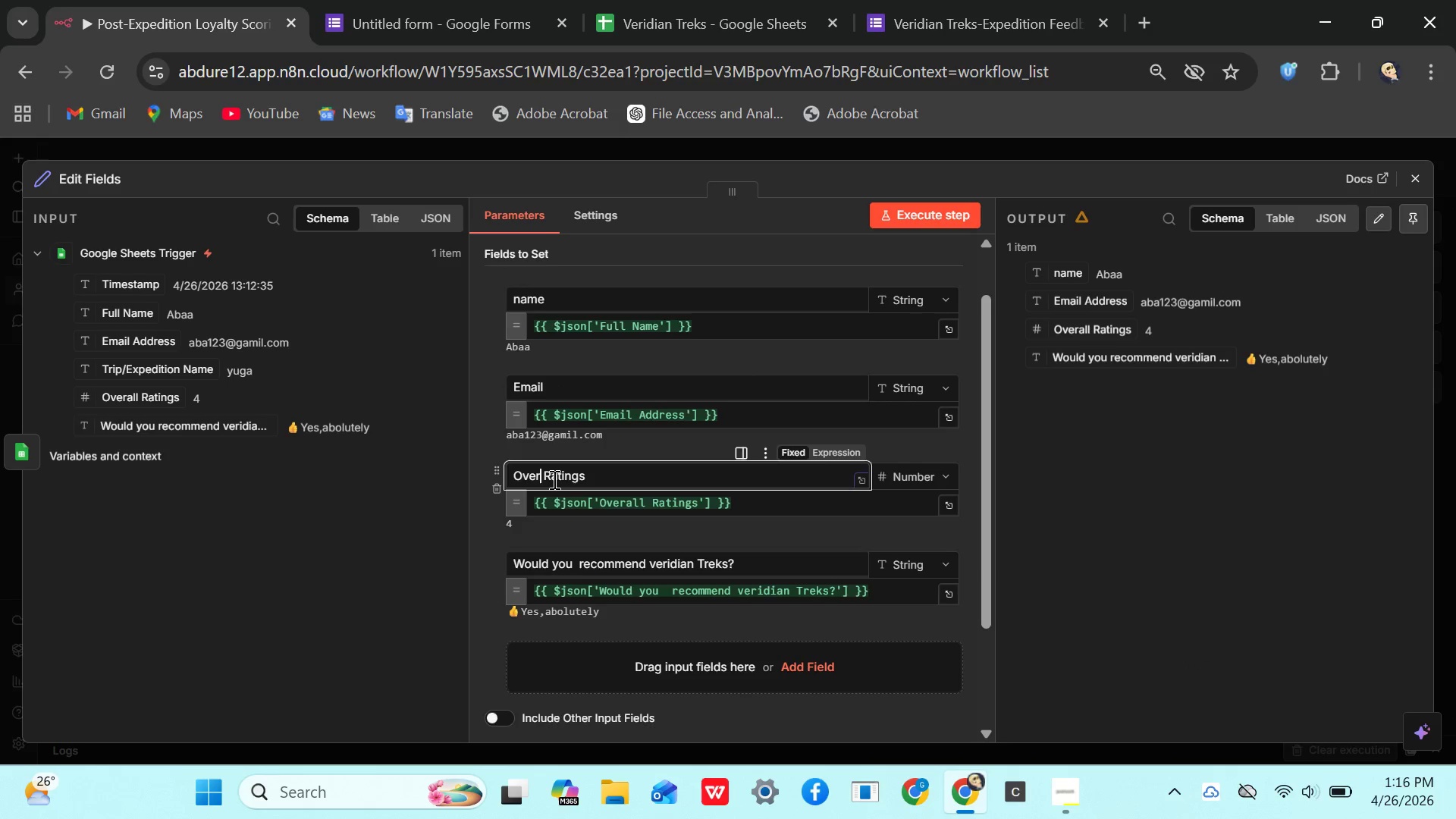 
key(Backspace)
 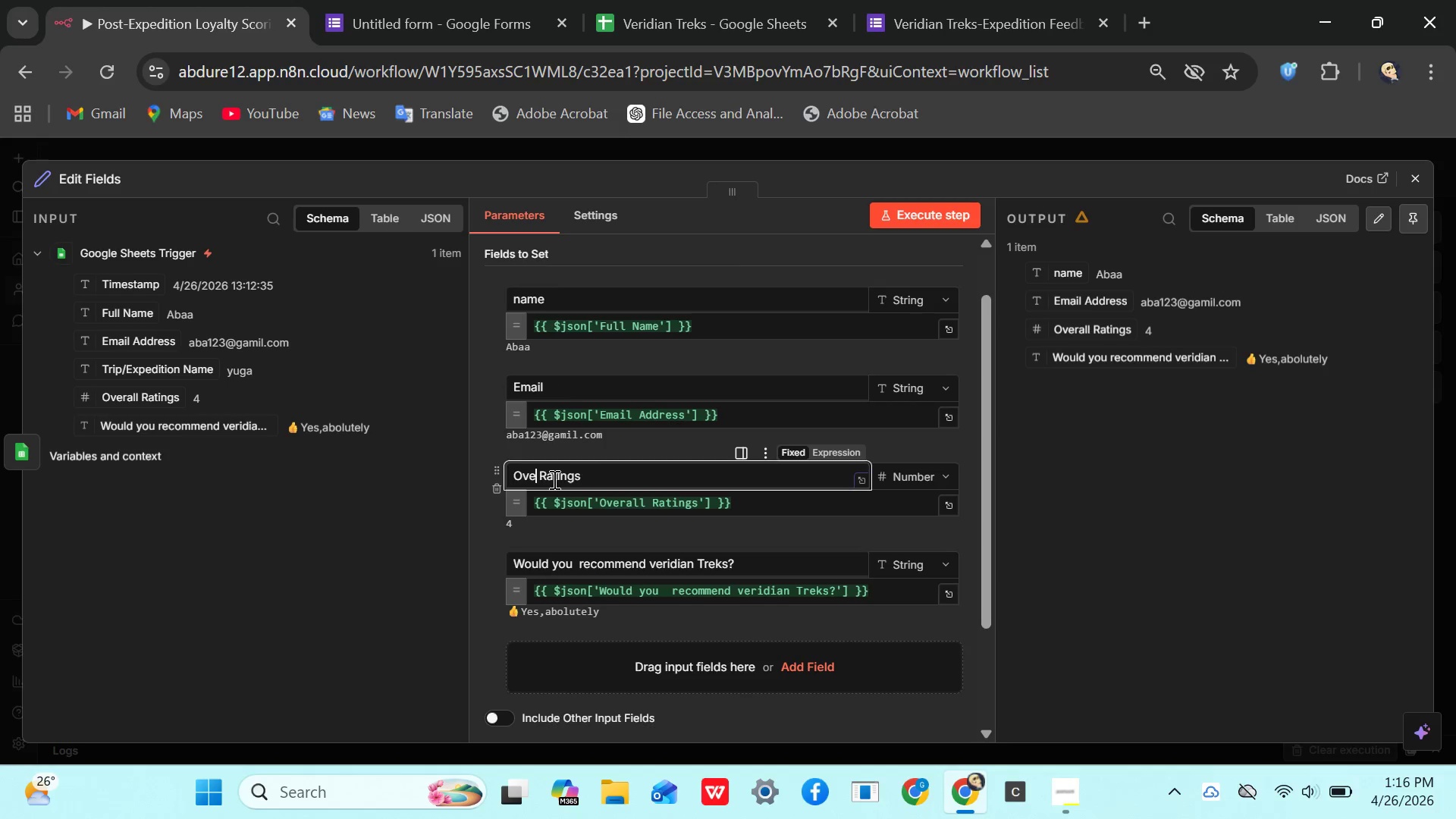 
key(Backspace)
 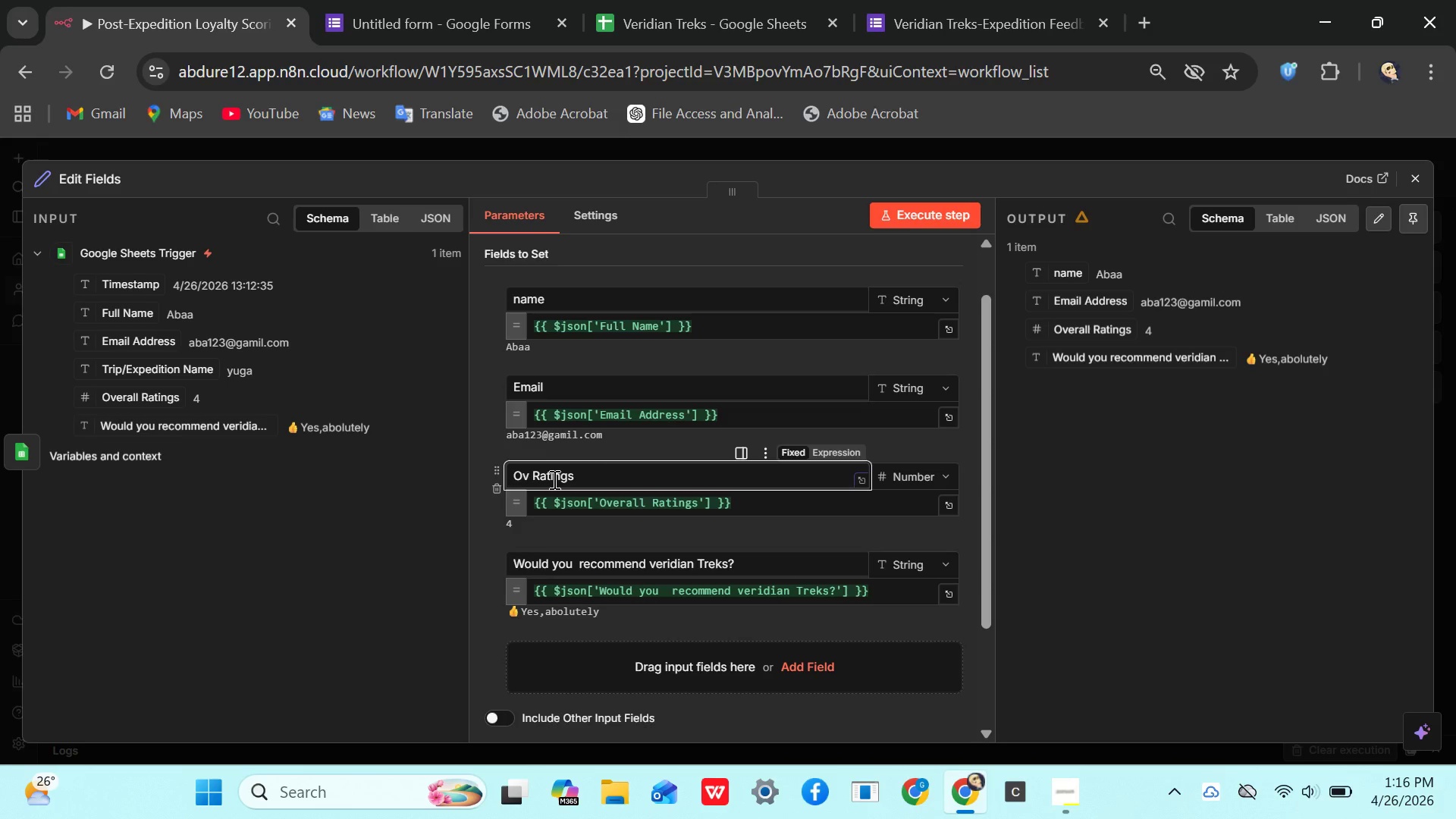 
key(Backspace)
 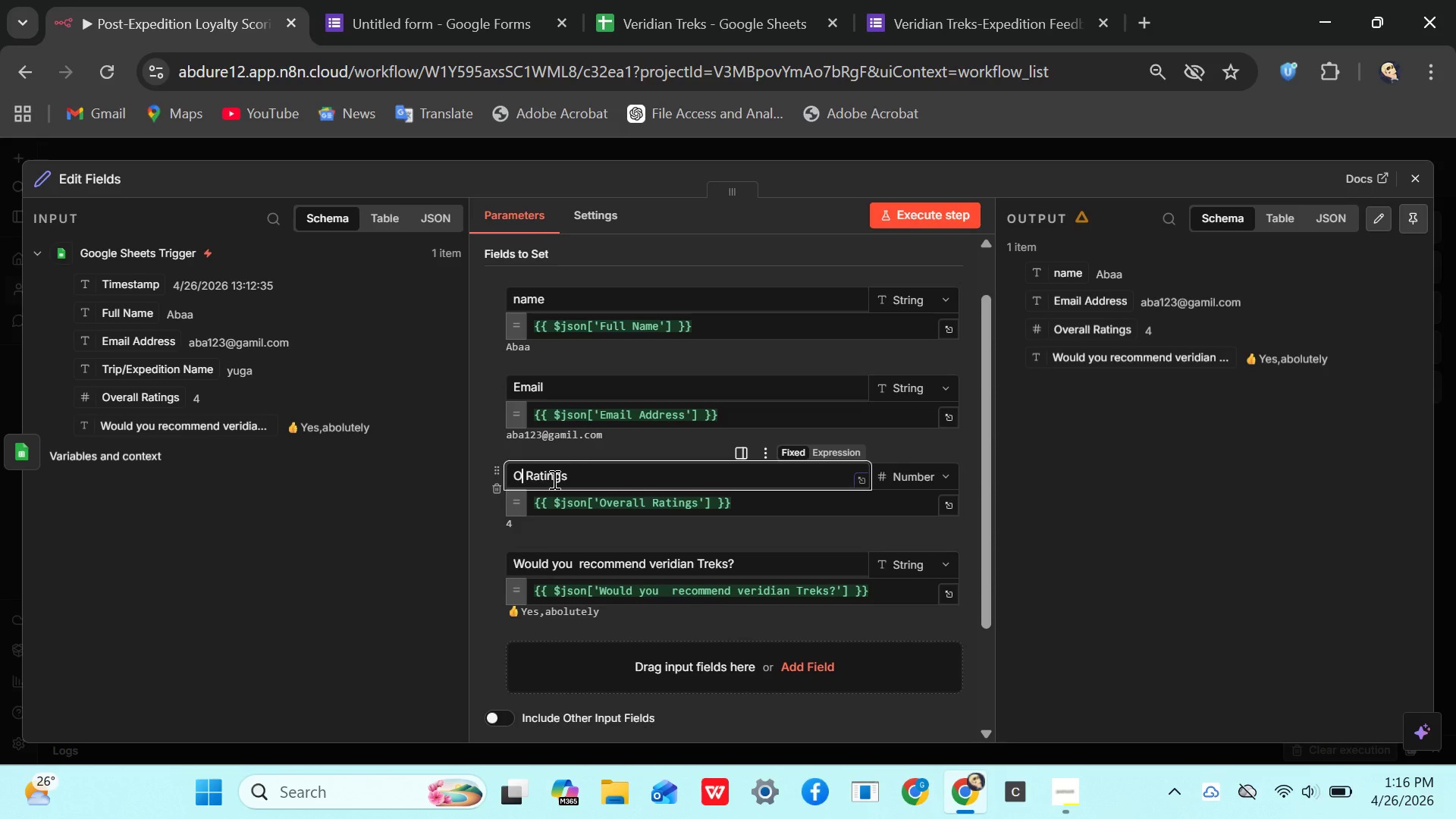 
key(Backspace)
 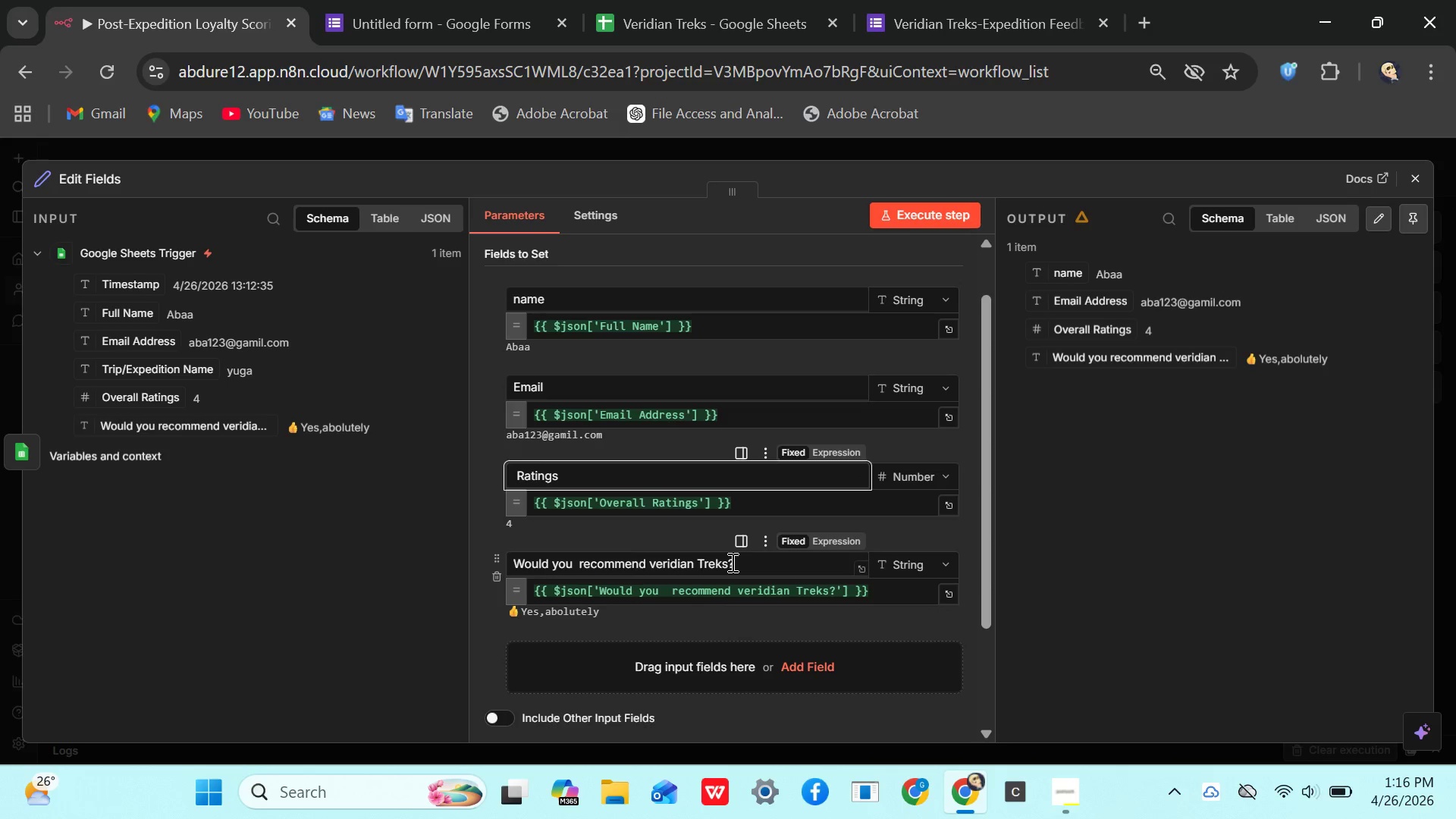 
left_click([734, 562])
 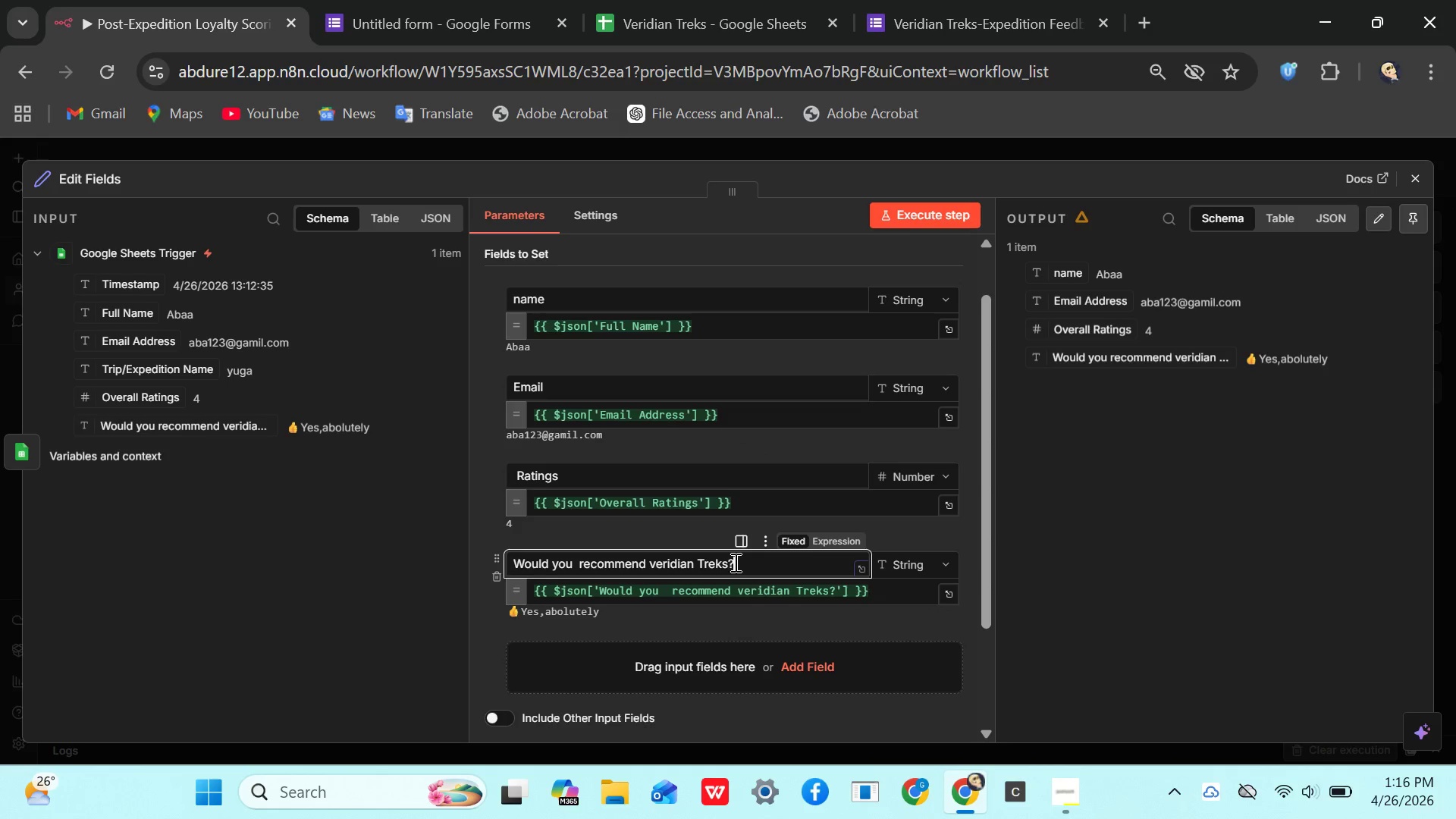 
key(Backspace)
 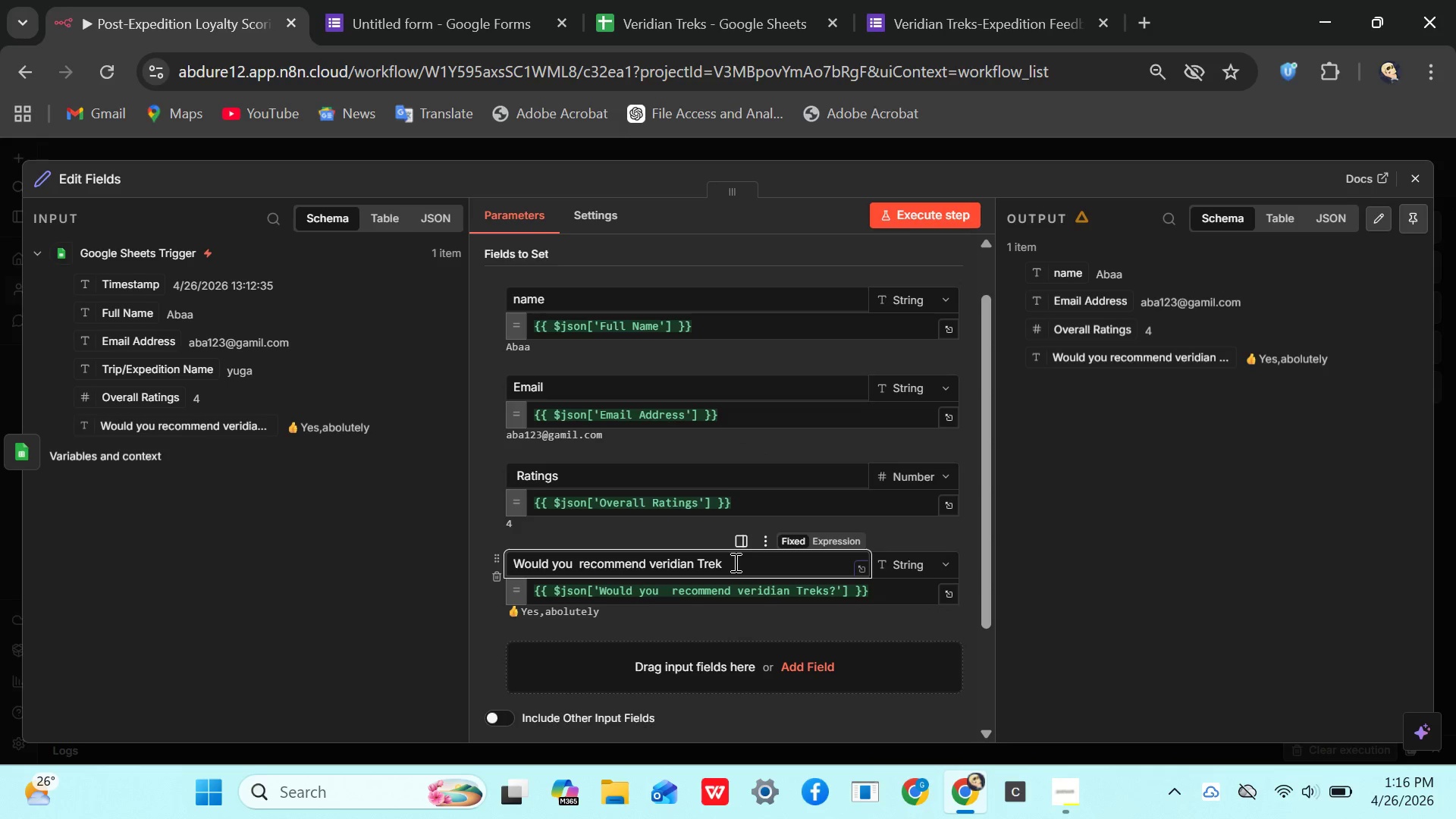 
key(Backspace)
 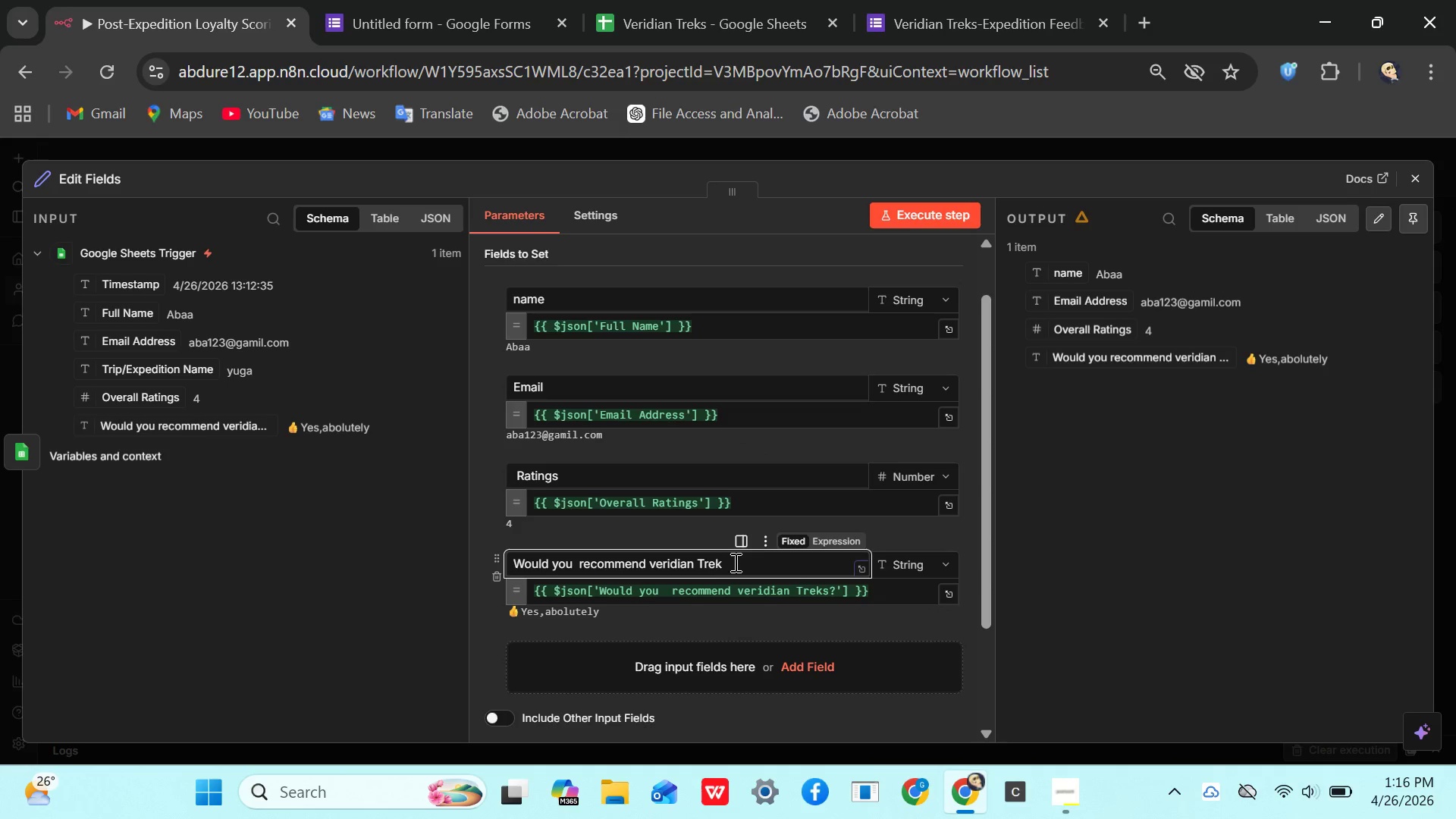 
key(Backspace)
 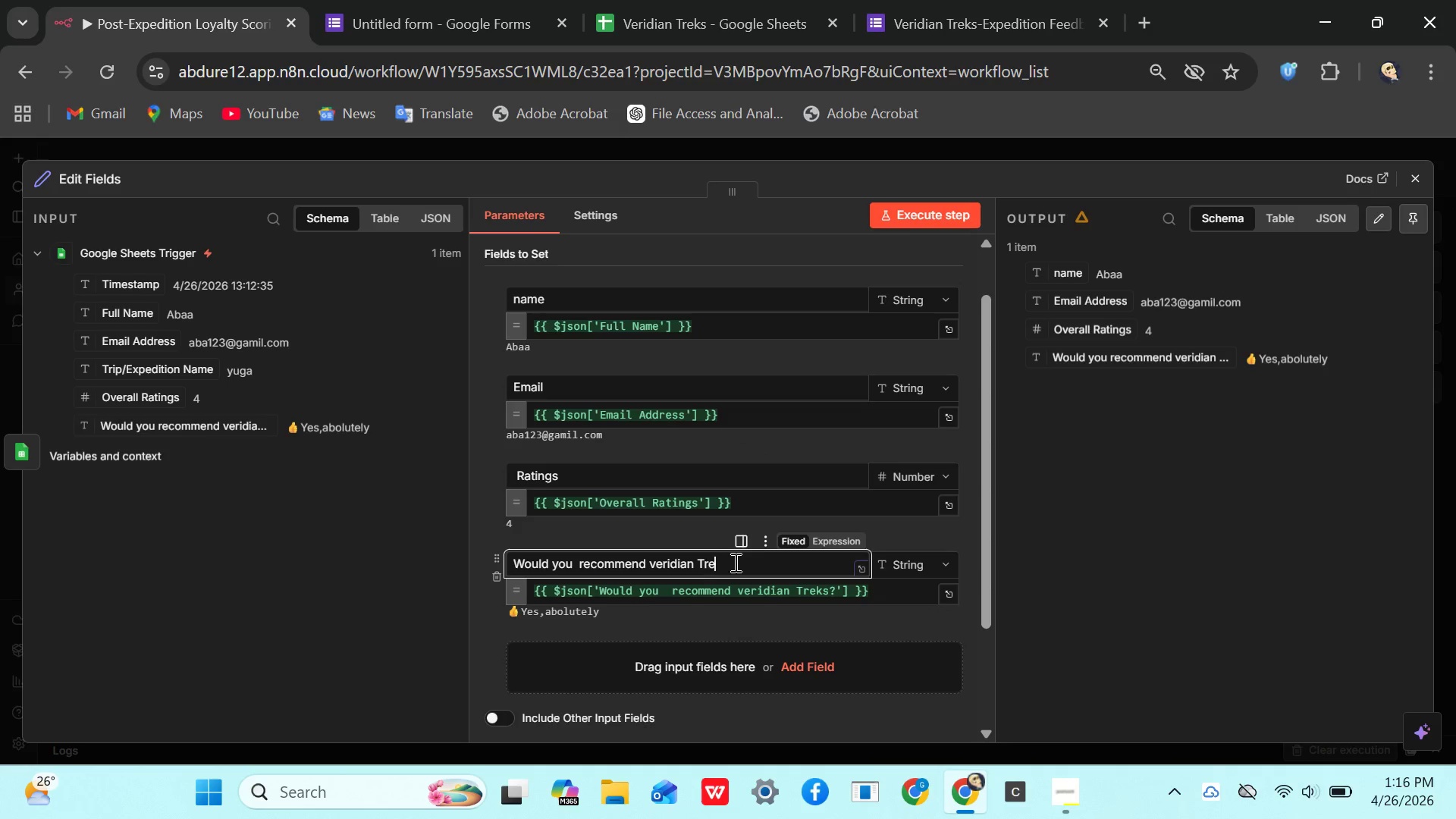 
key(Backspace)
 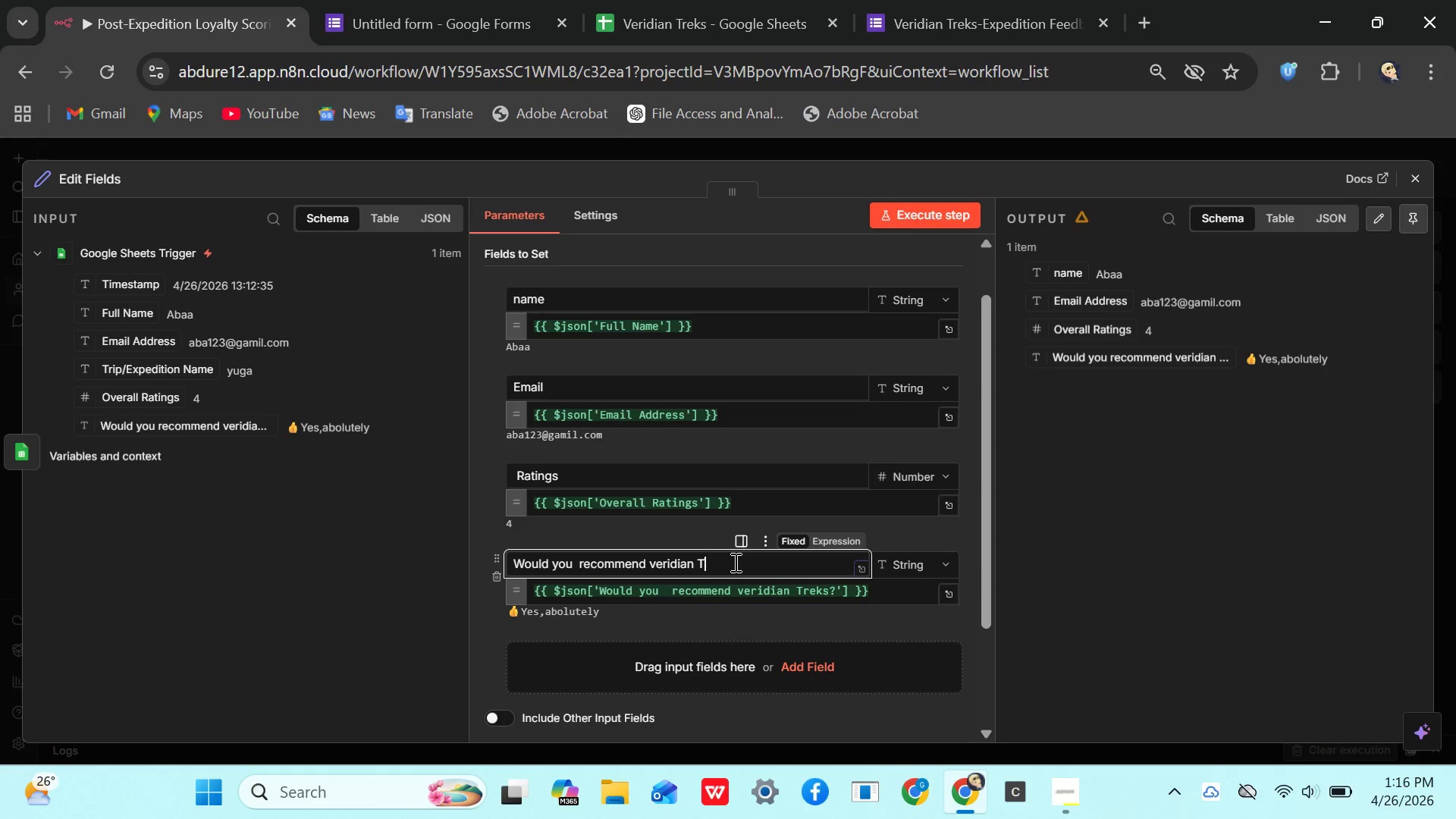 
key(Backspace)
 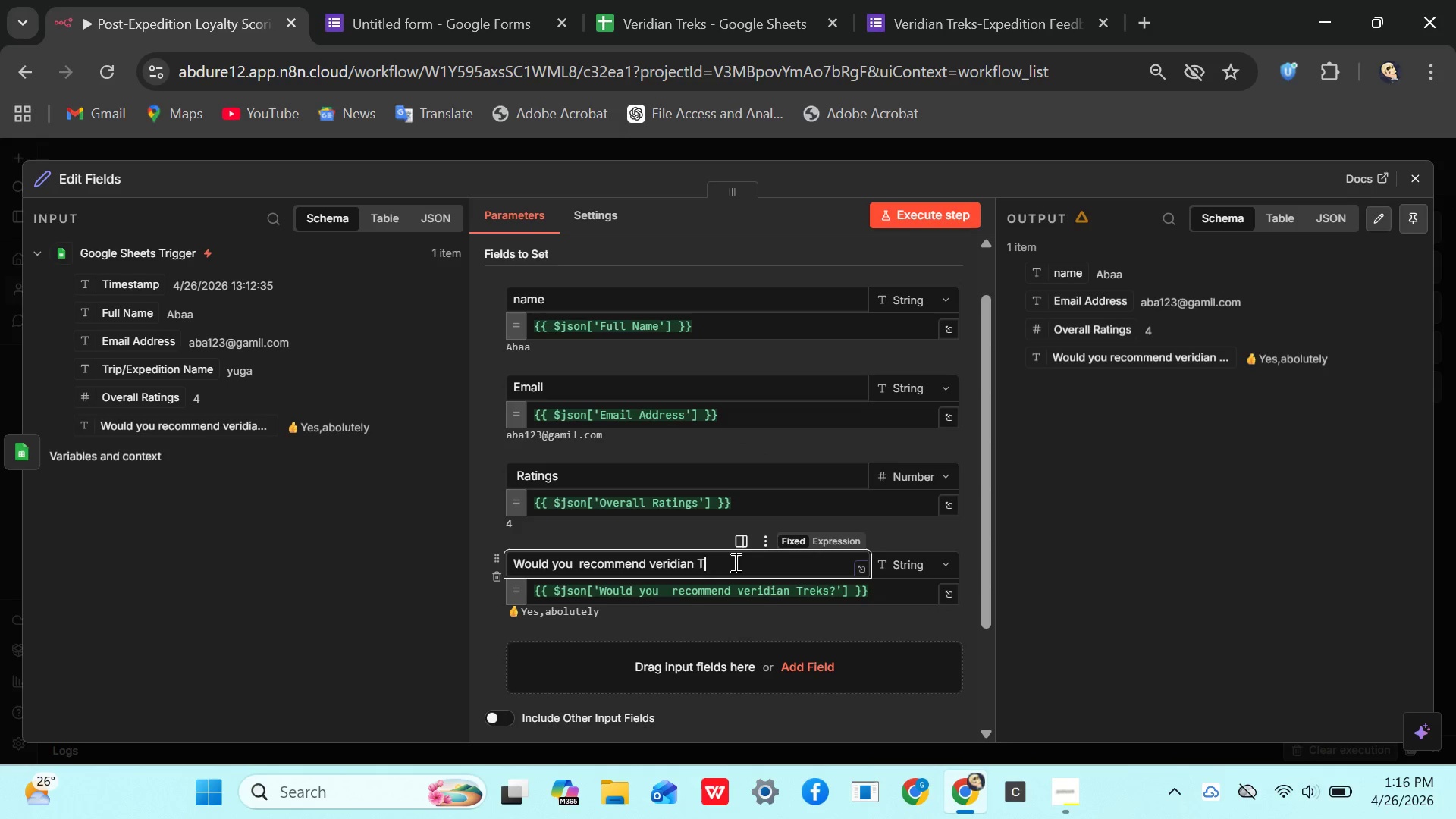 
key(Backspace)
 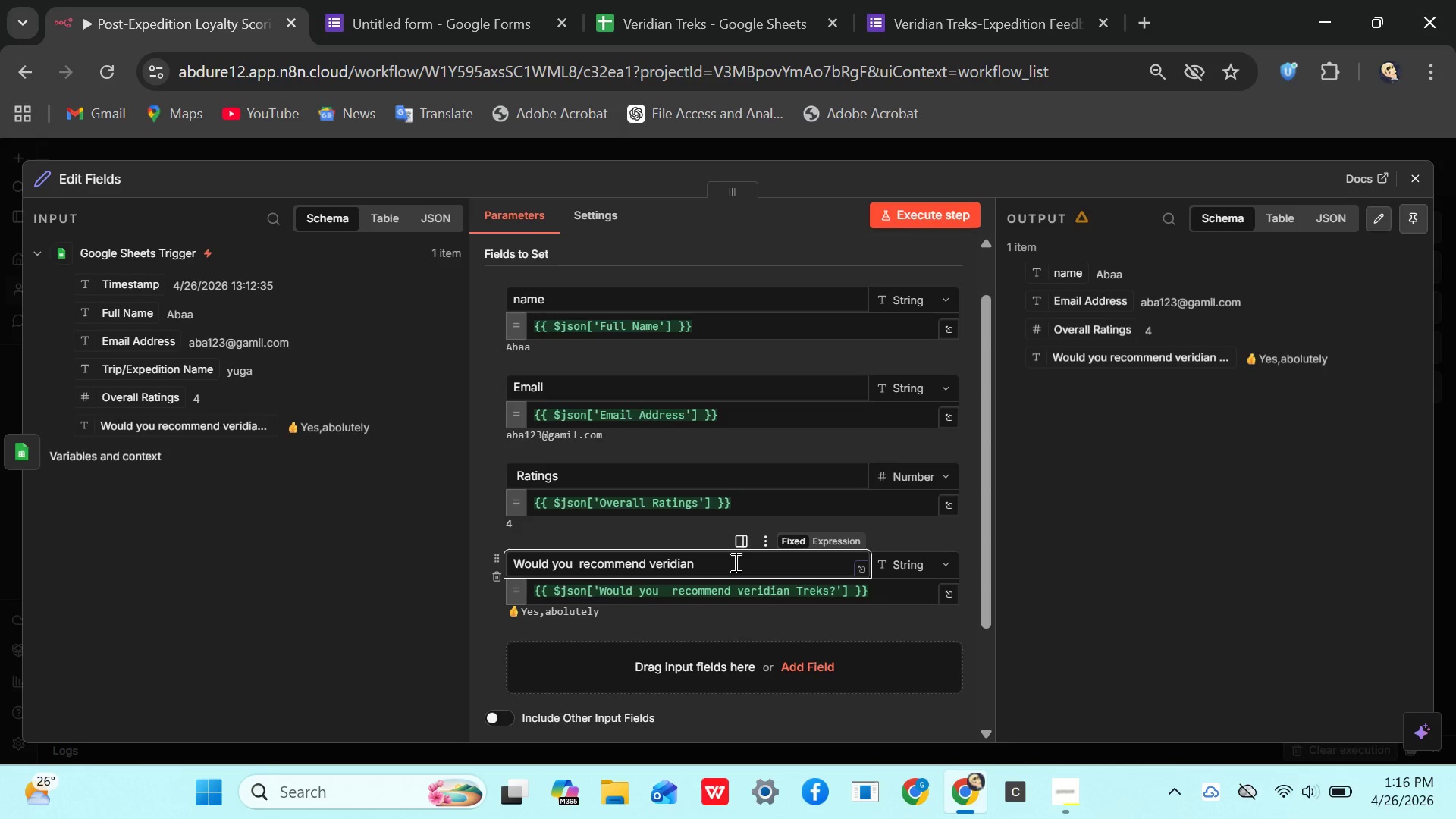 
key(Backspace)
 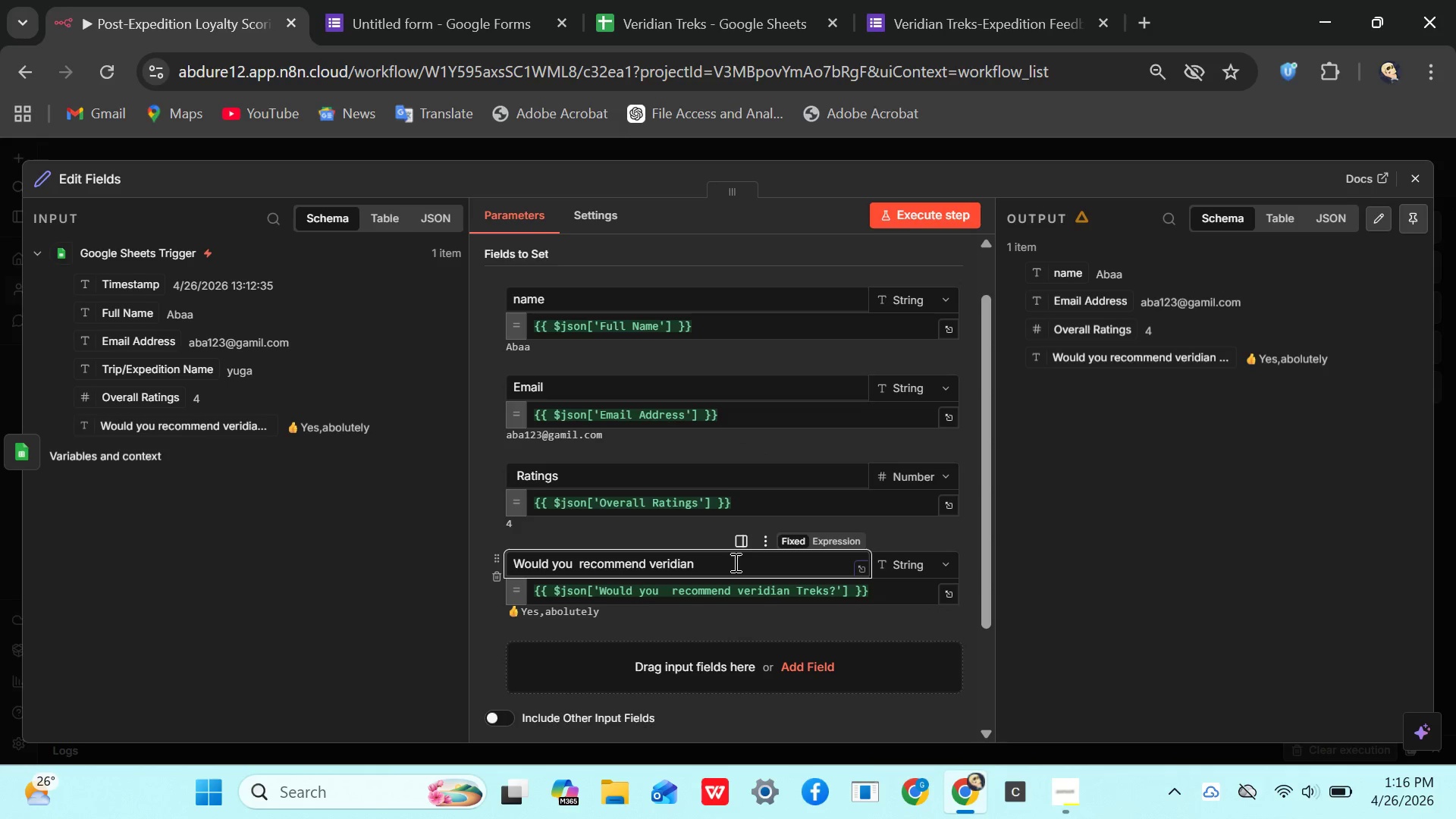 
key(Backspace)
 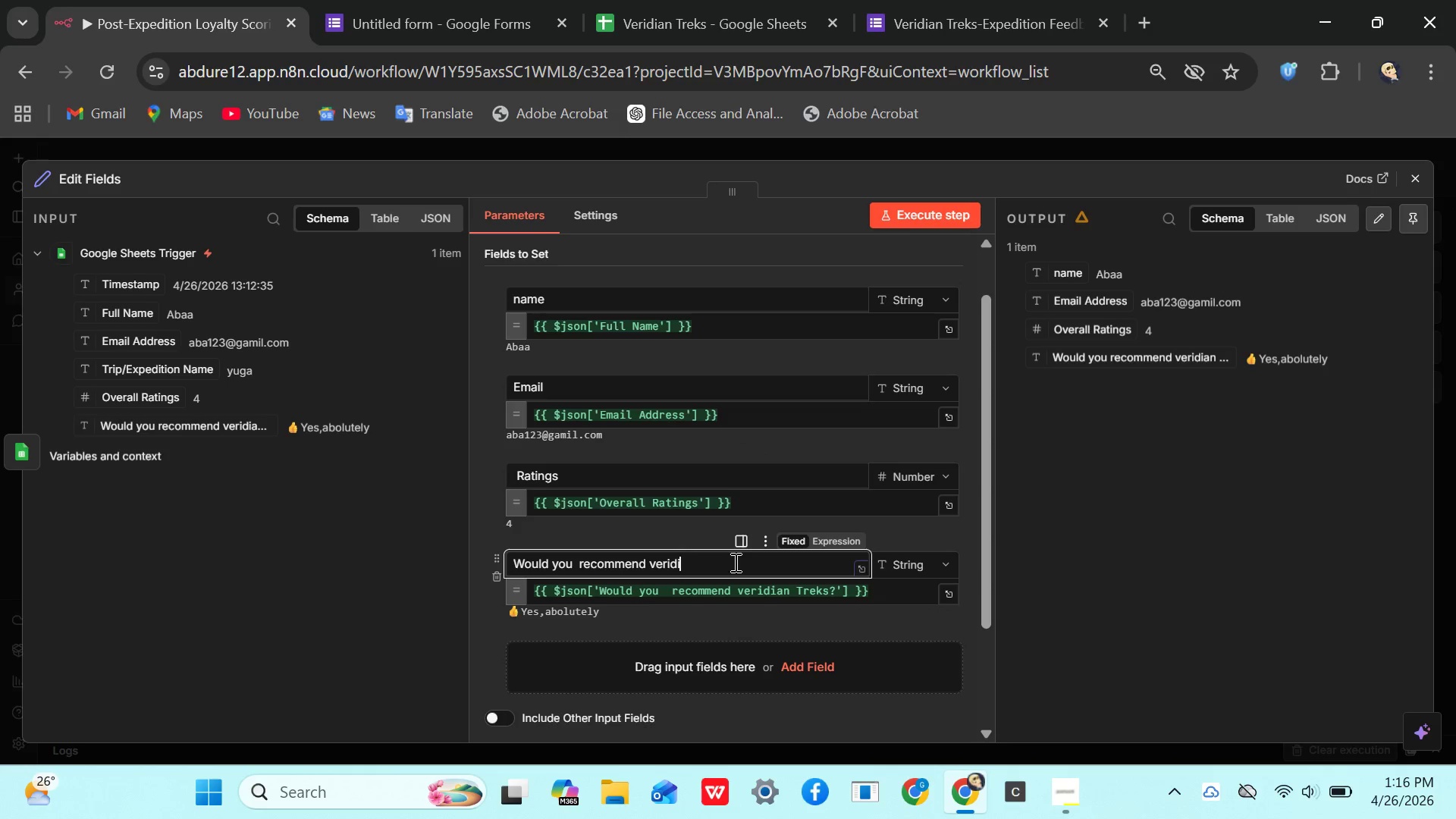 
key(Backspace)
 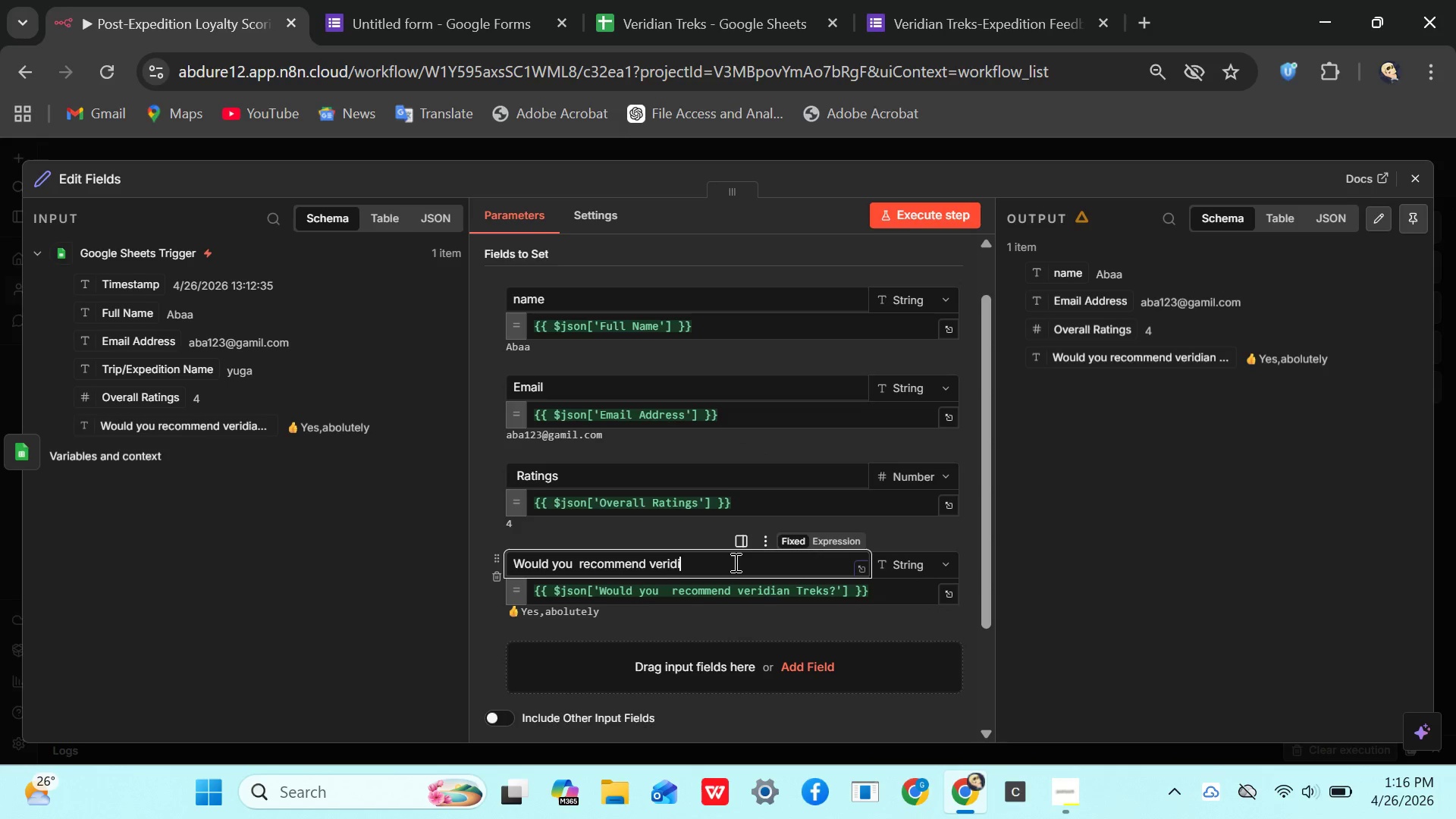 
key(Backspace)
 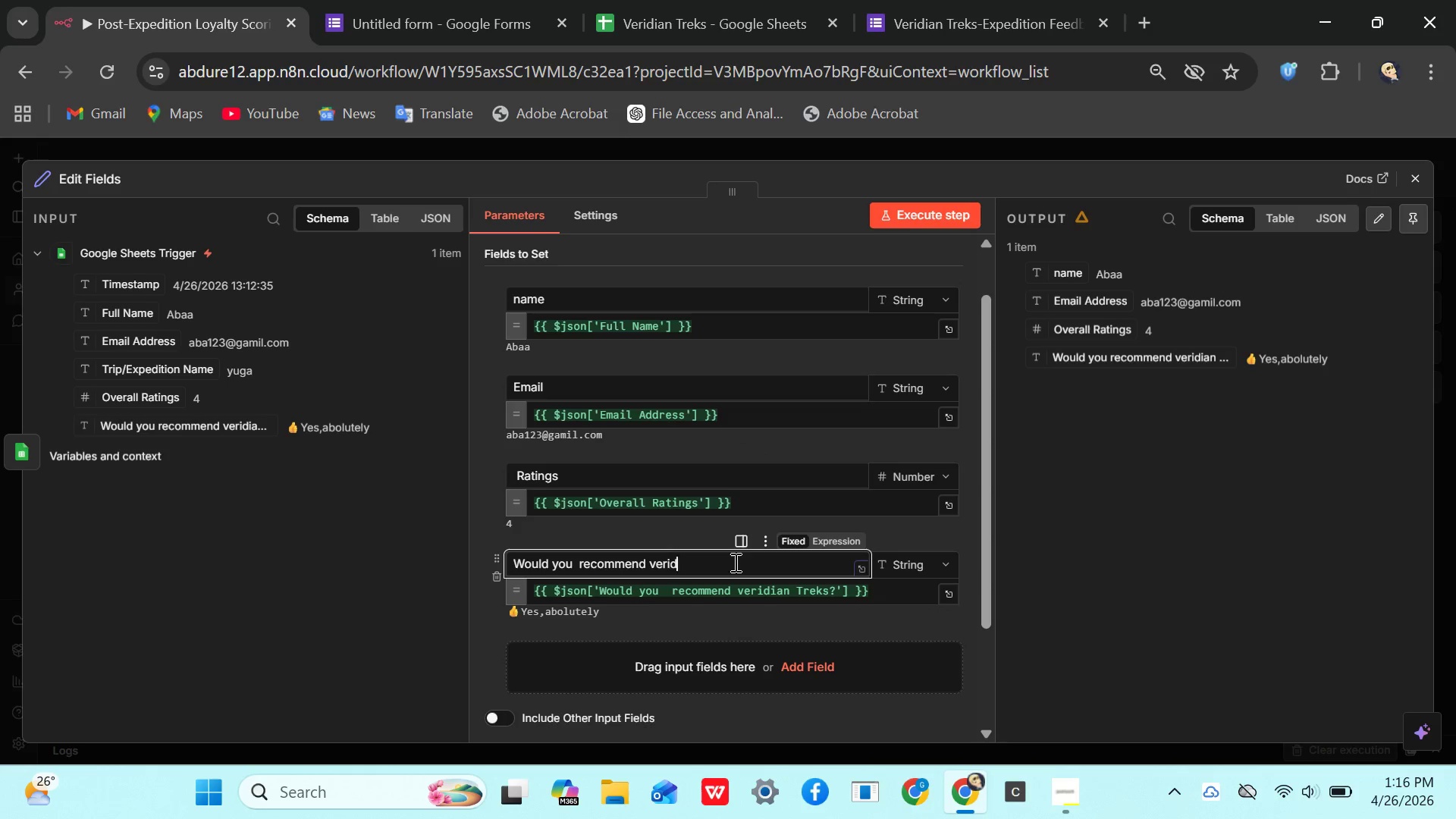 
key(Backspace)
 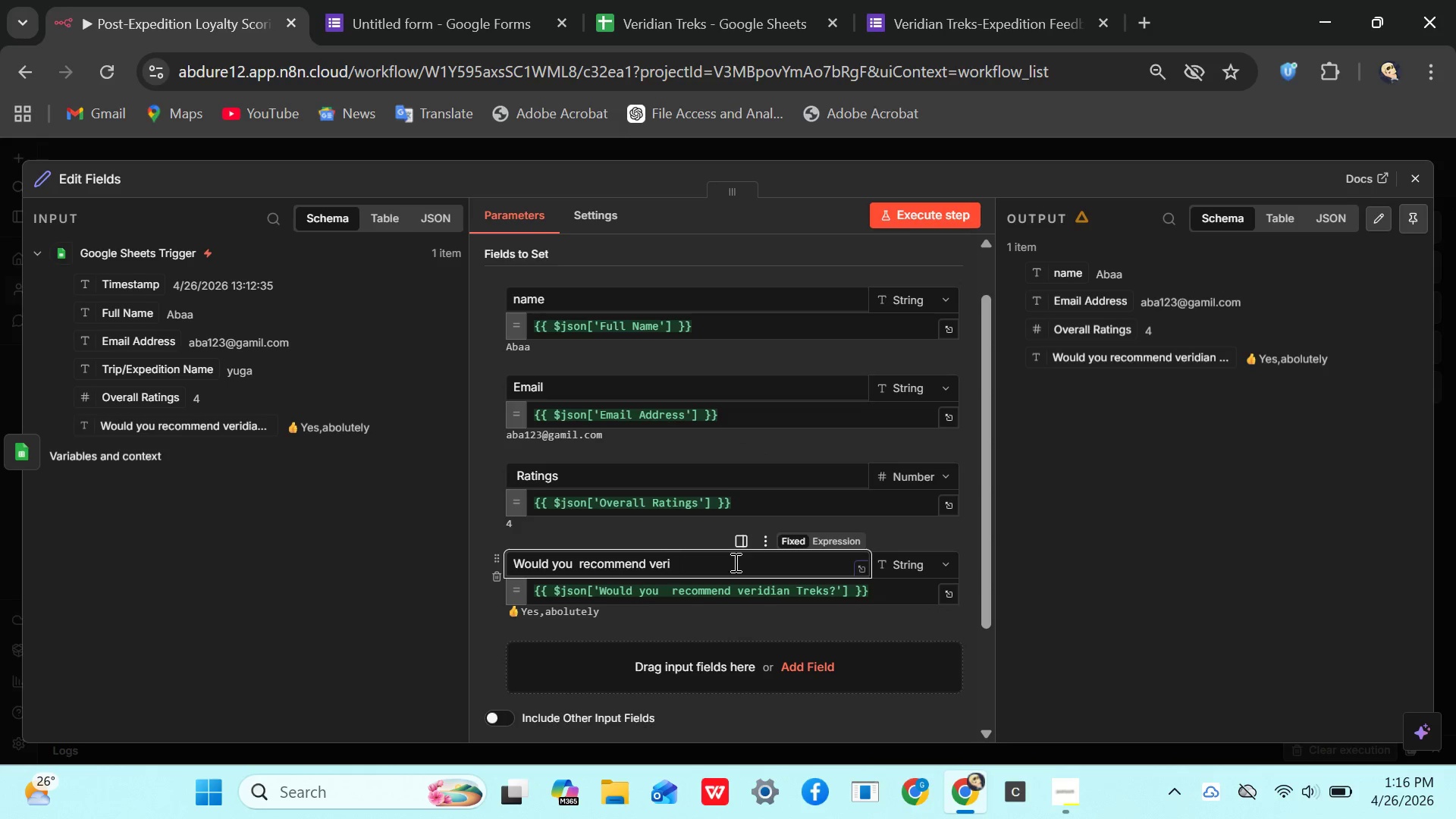 
key(Backspace)
 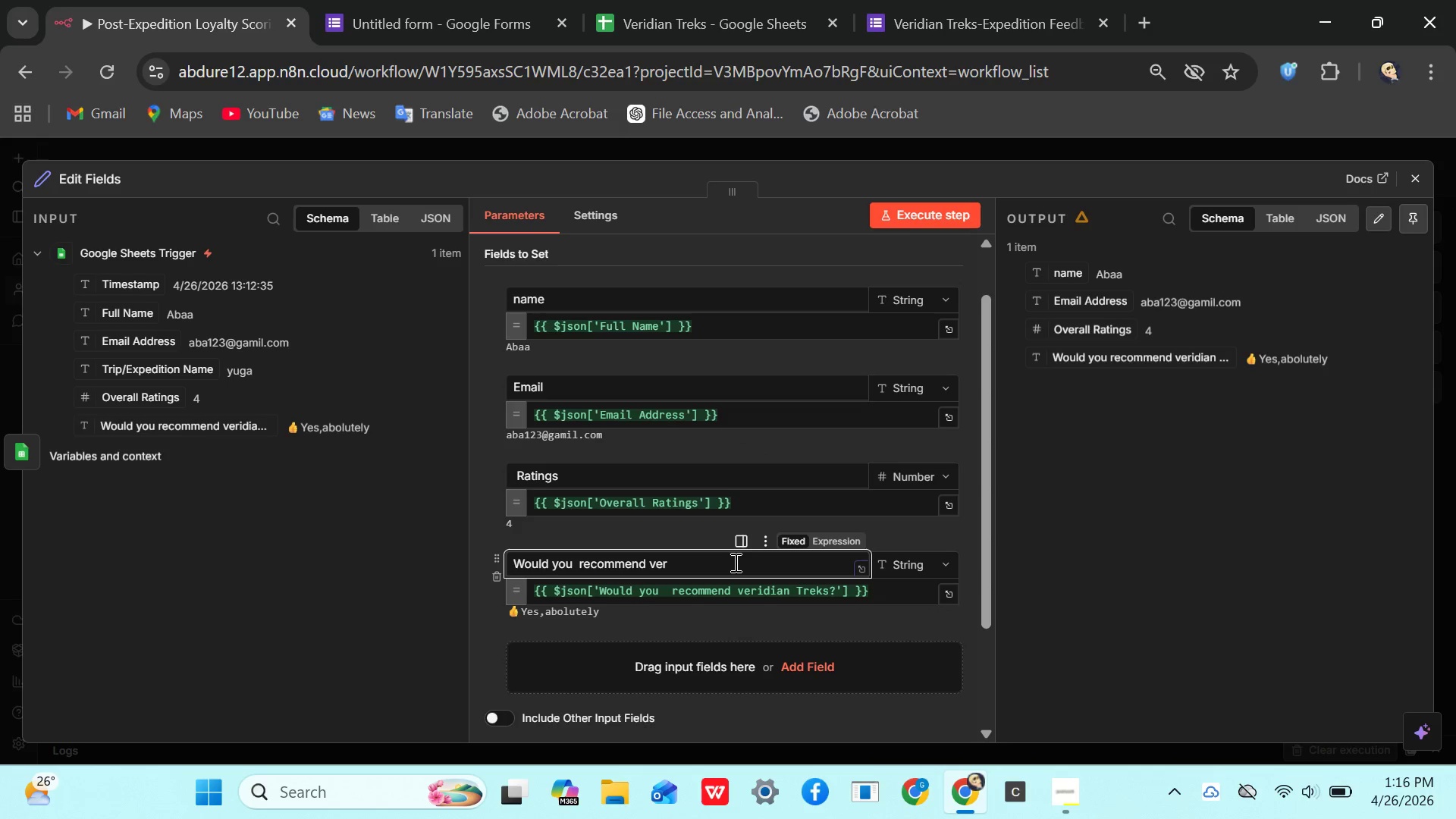 
key(Backspace)
 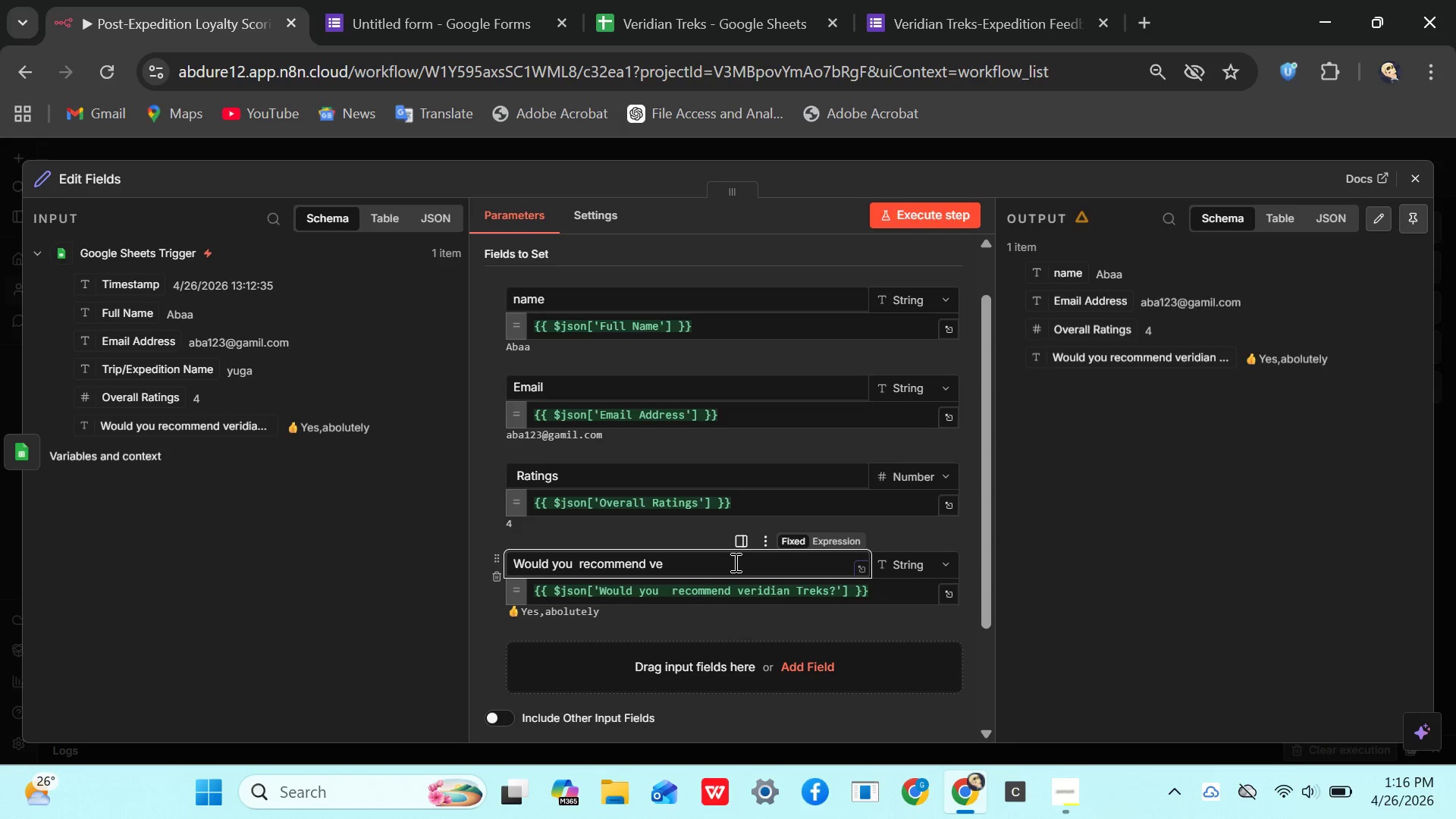 
key(Backspace)
 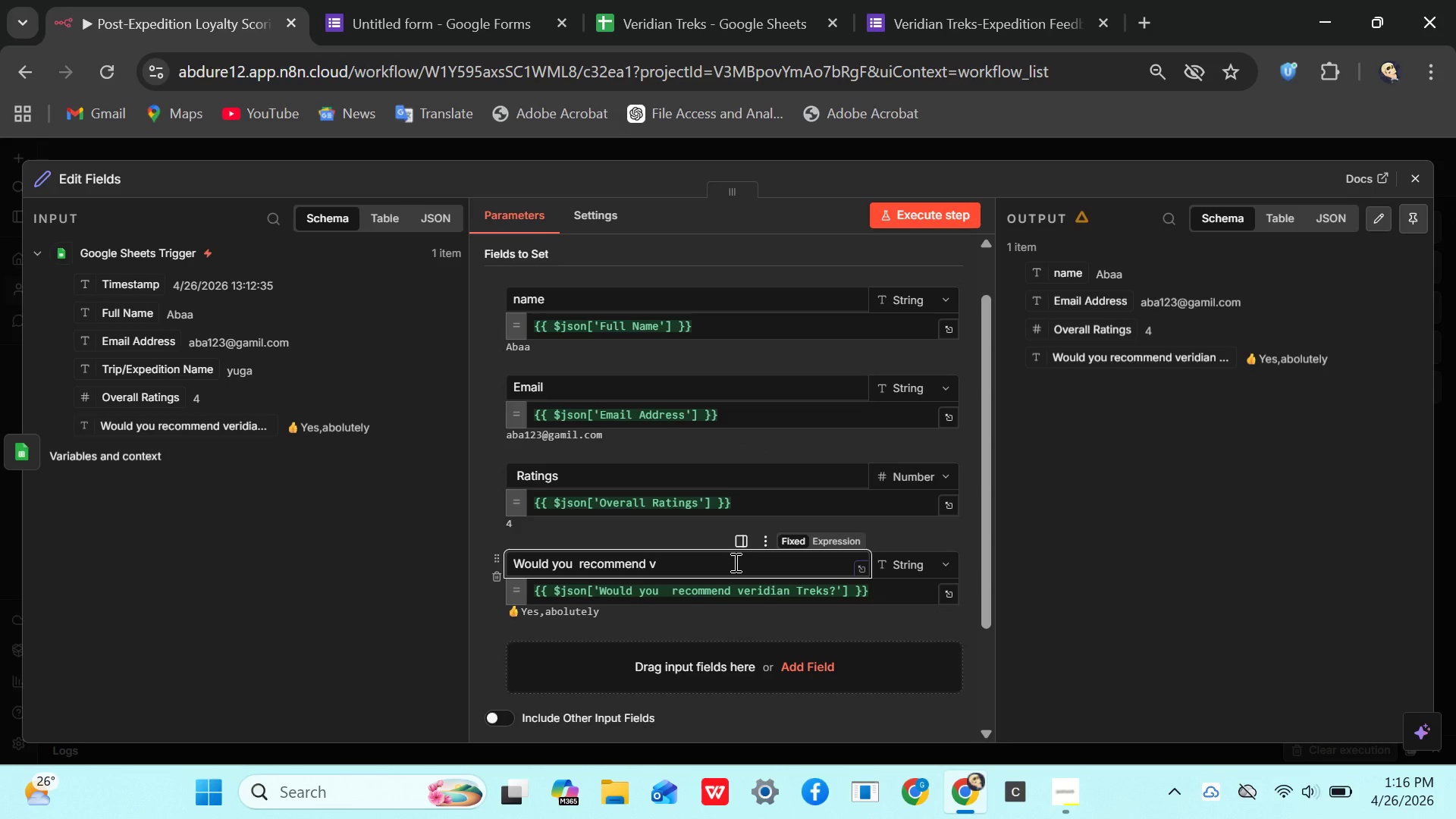 
key(Control+Z)
 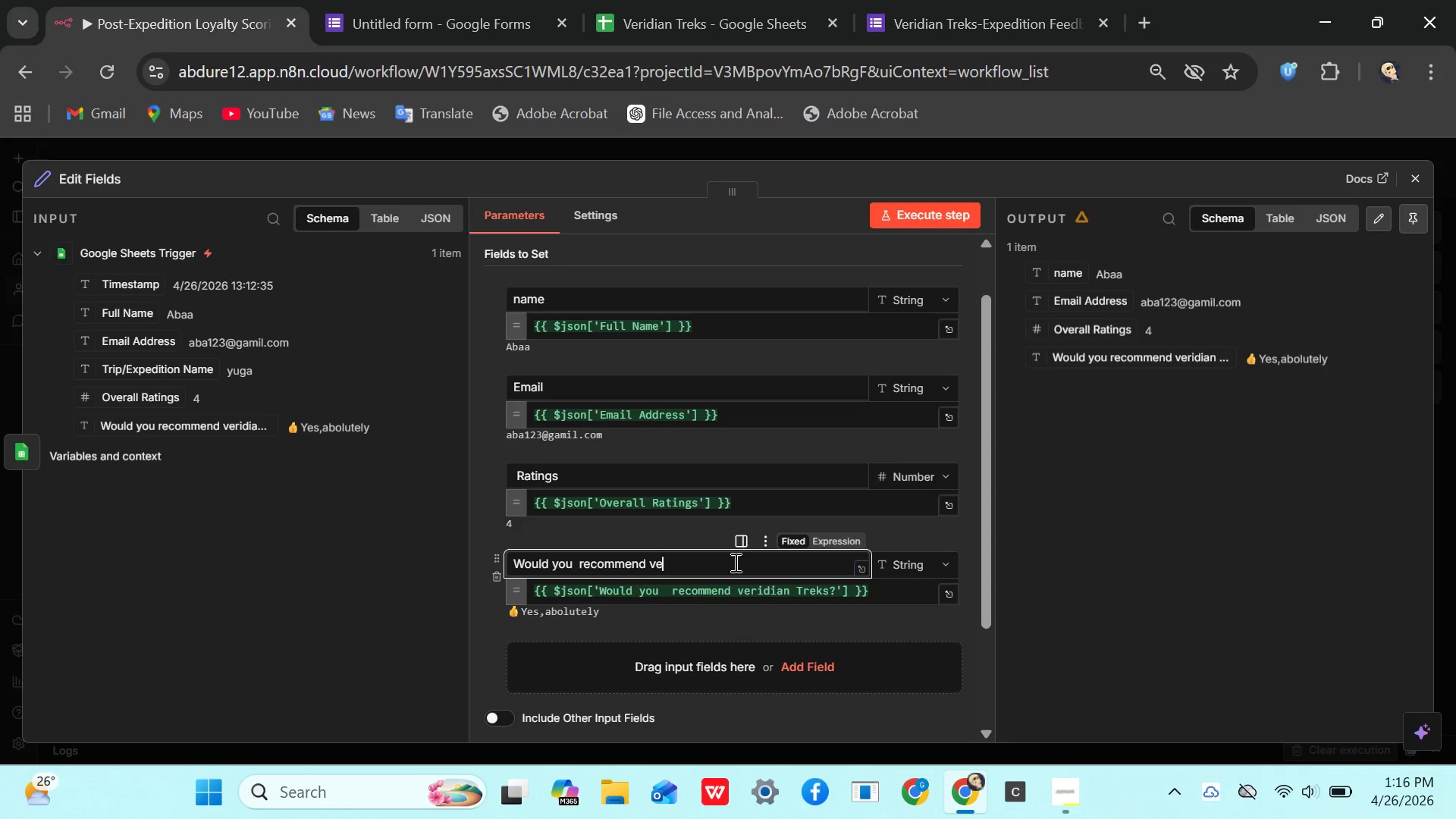 
key(Control+Z)
 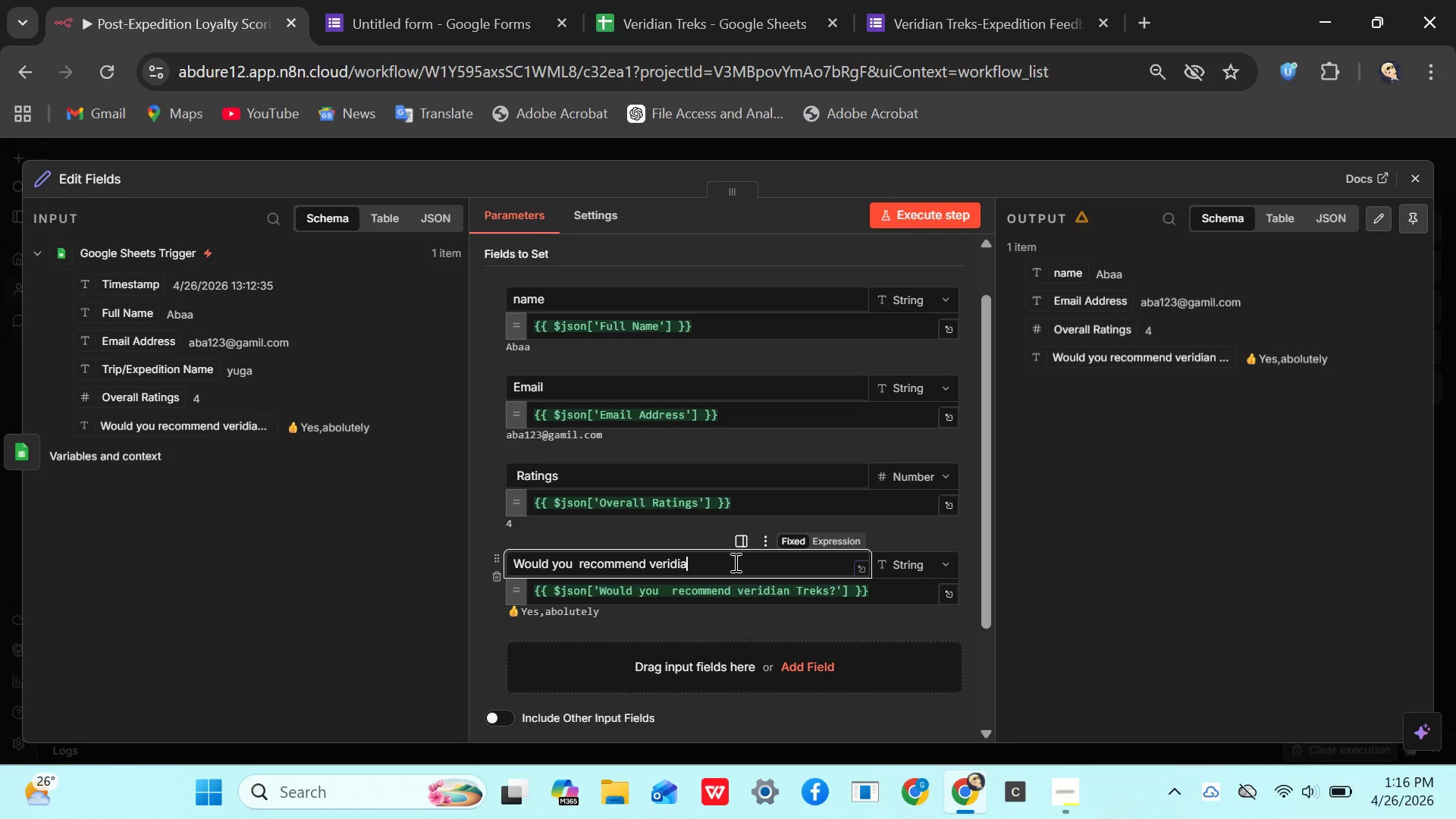 
key(Control+Z)
 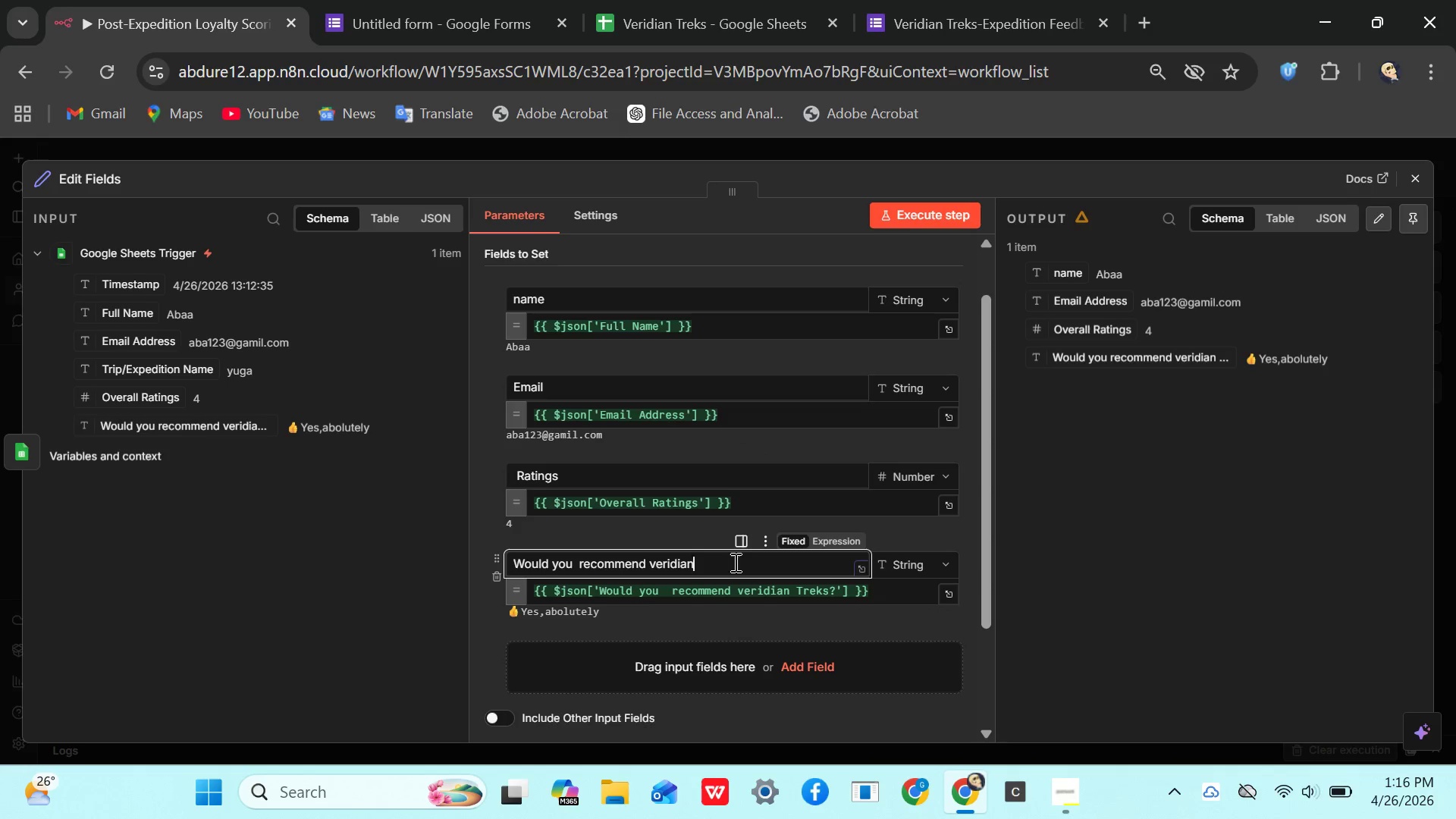 
key(Control+Z)
 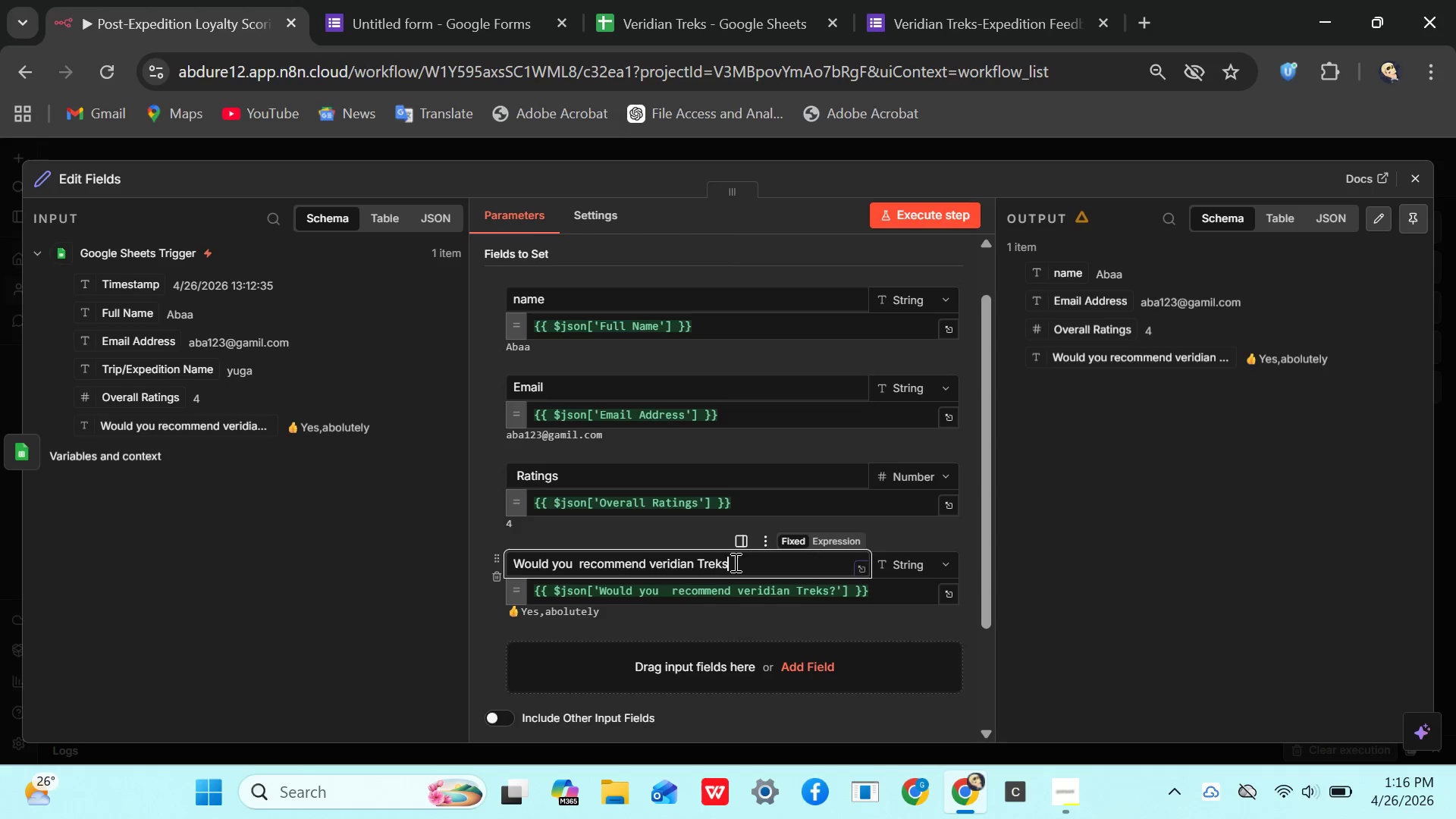 
key(Control+Z)
 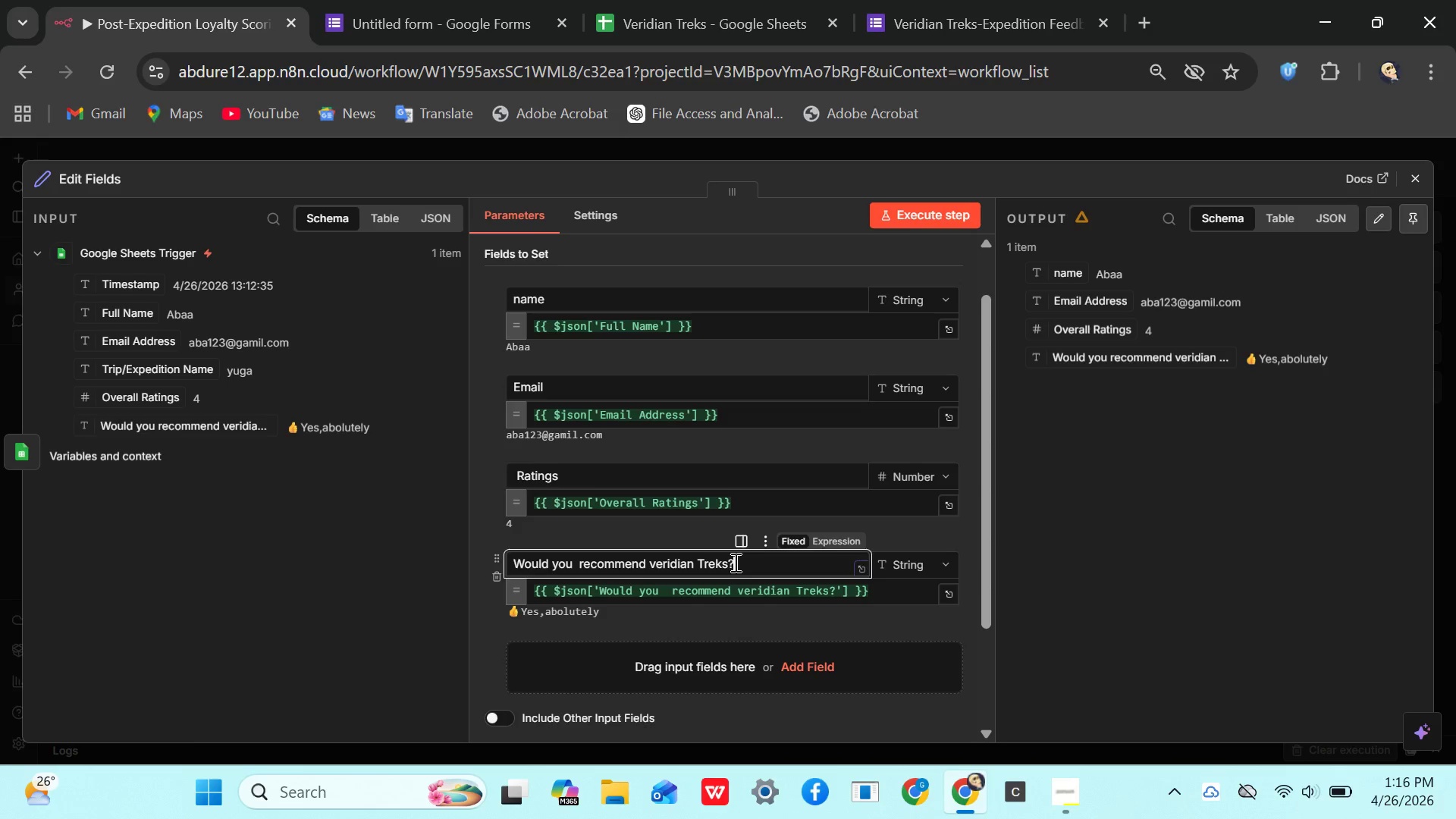 
key(Control+Z)
 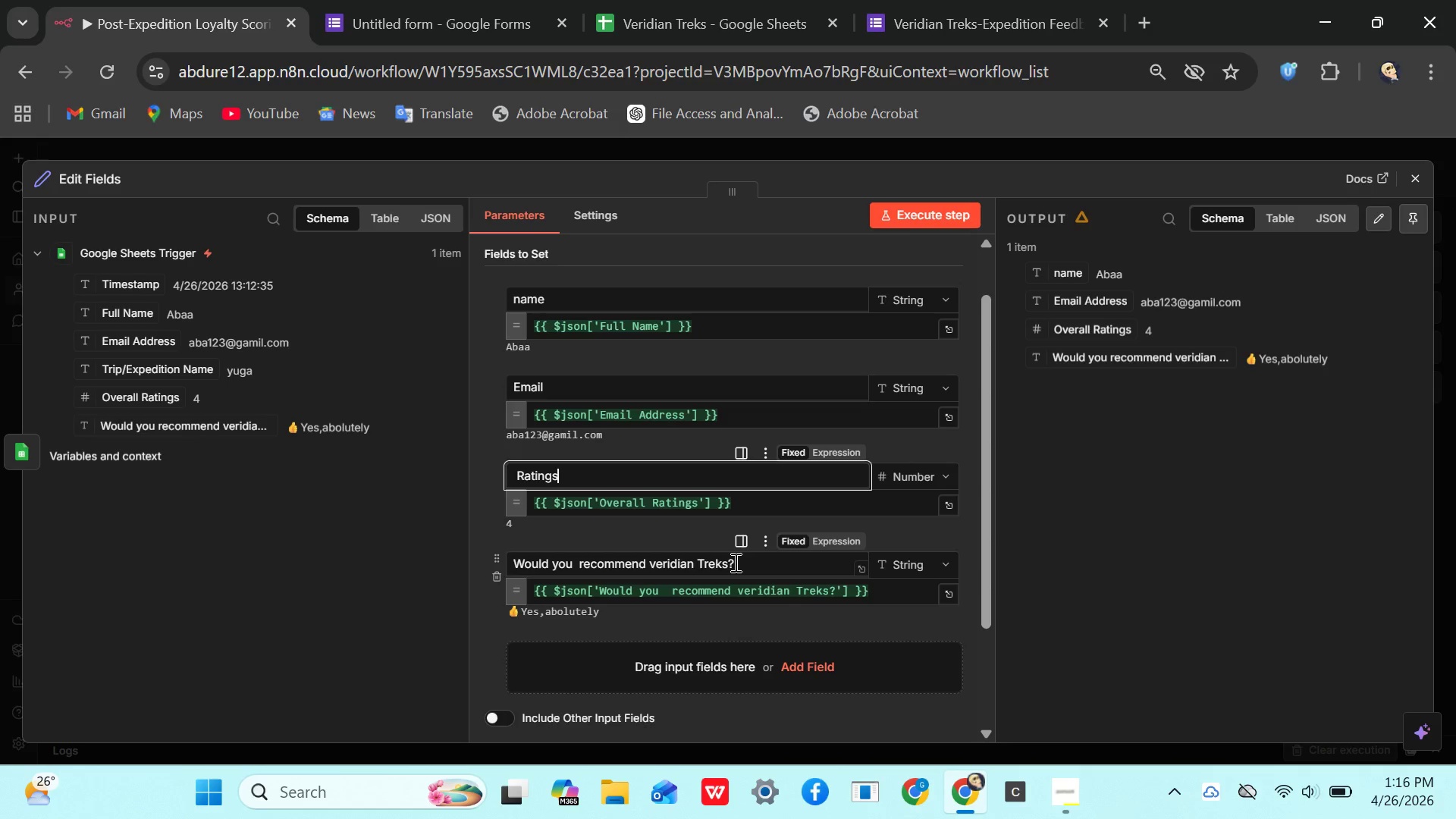 
key(Control+Z)
 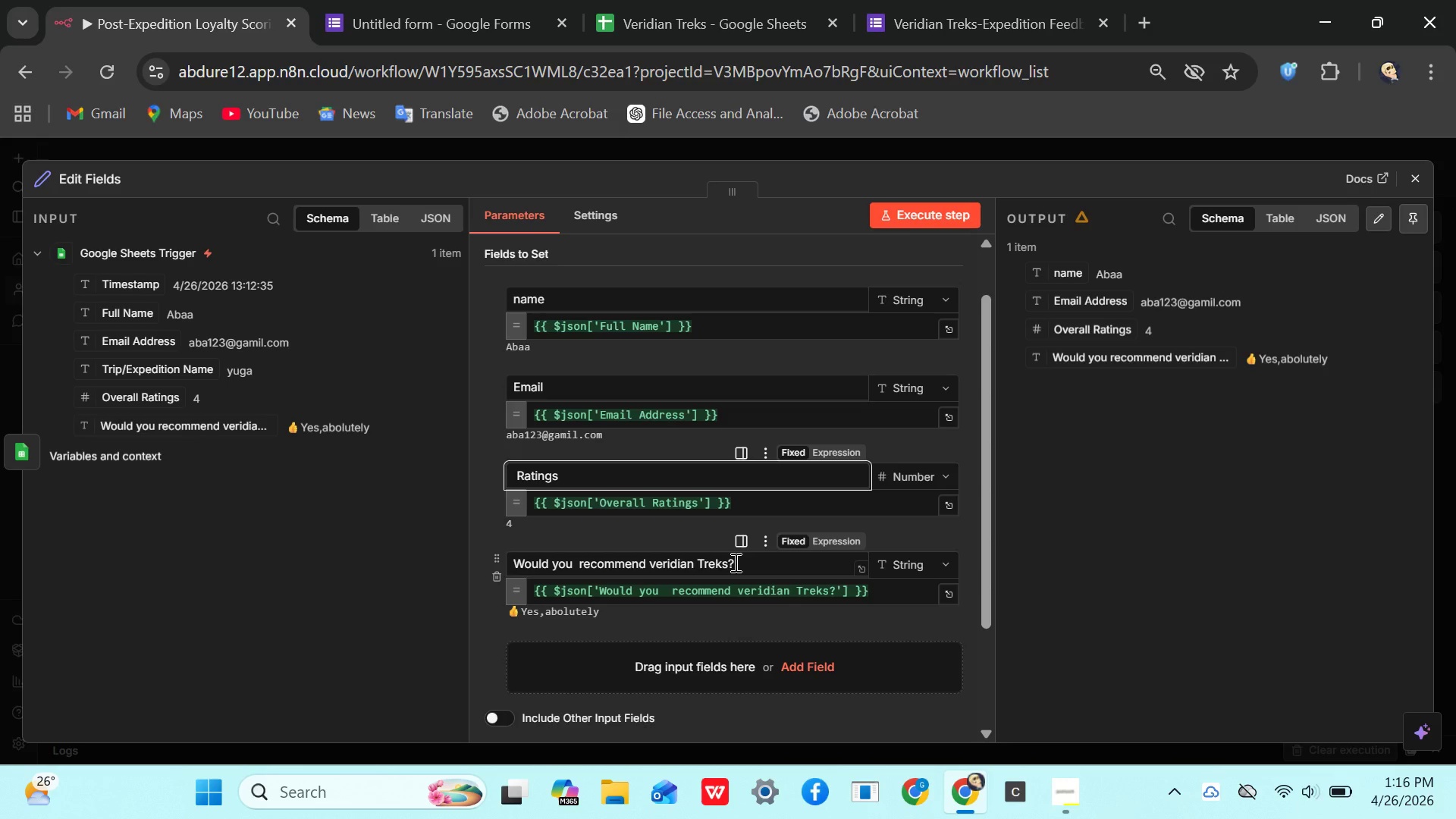 
key(Control+Z)
 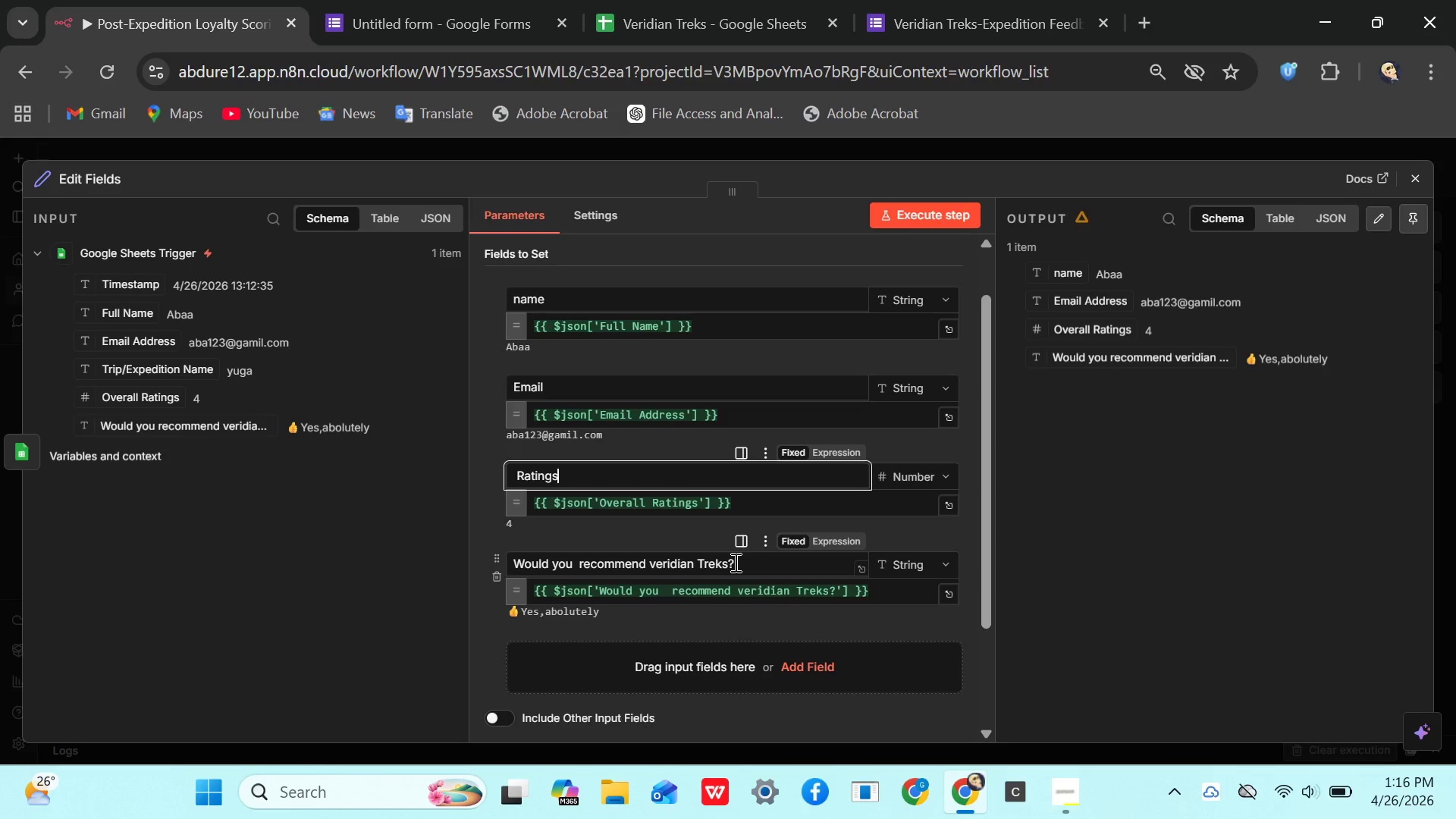 
key(Control+Z)
 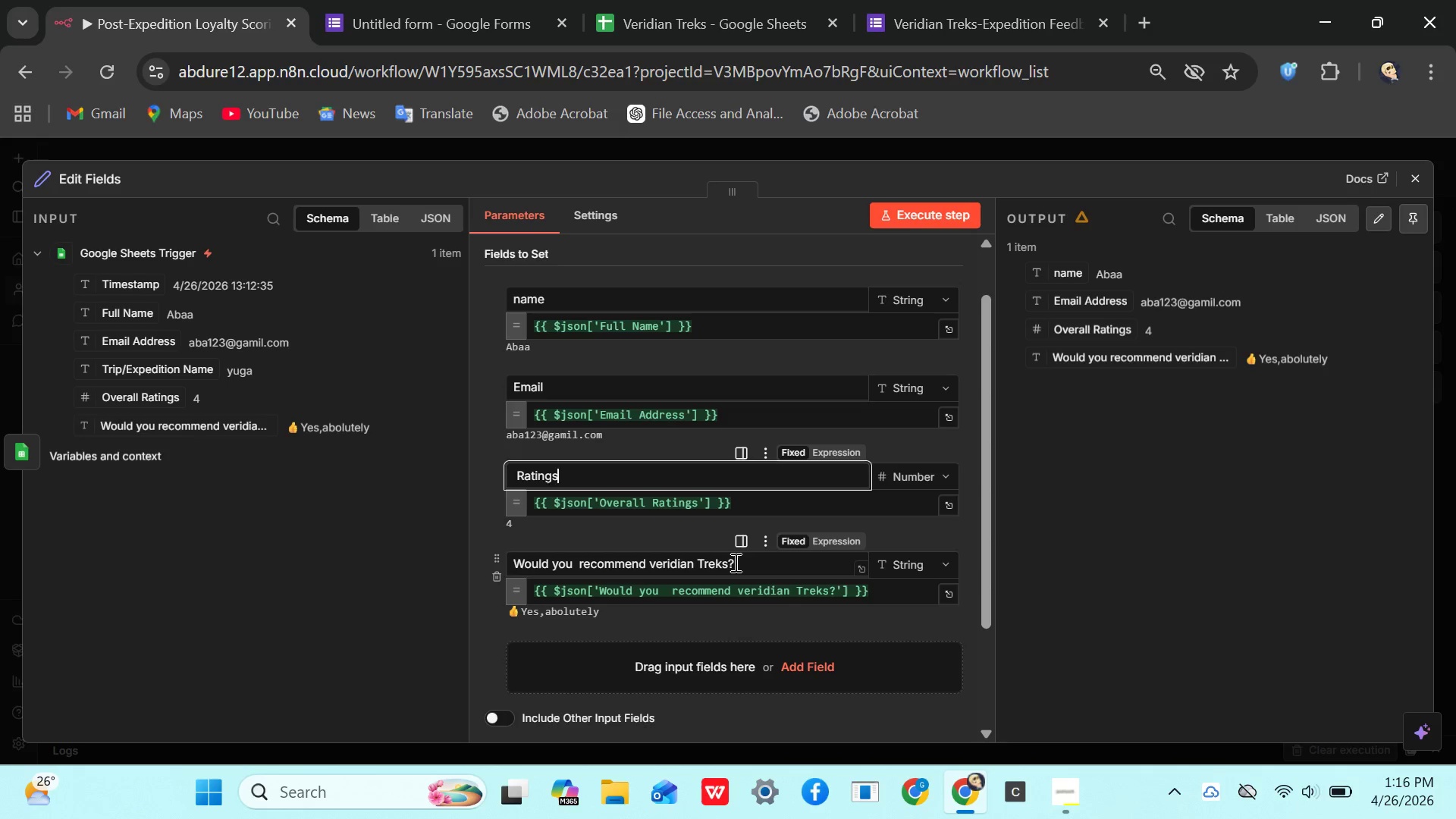 
key(Control+Z)
 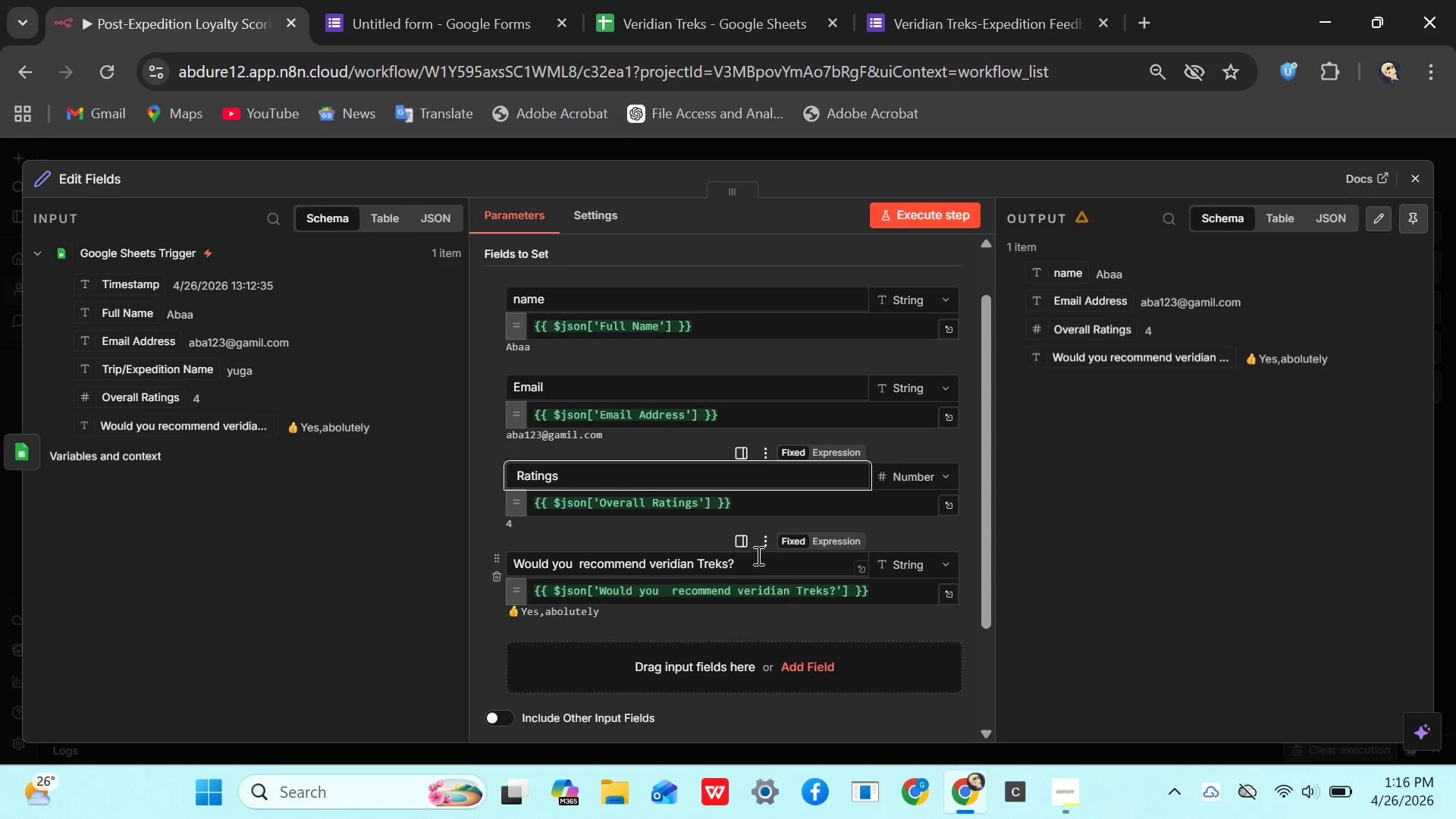 
left_click([745, 564])
 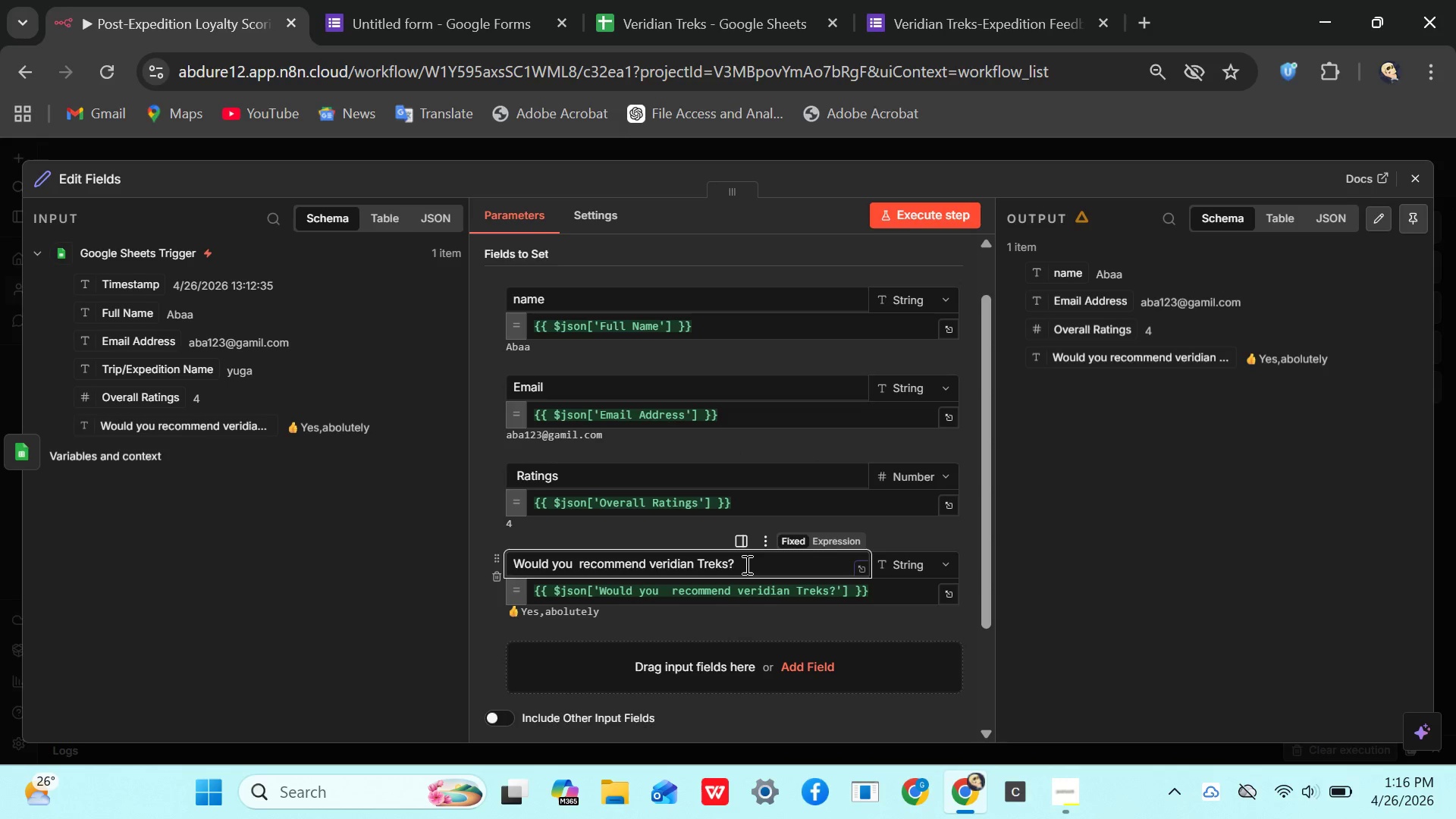 
key(Backspace)
 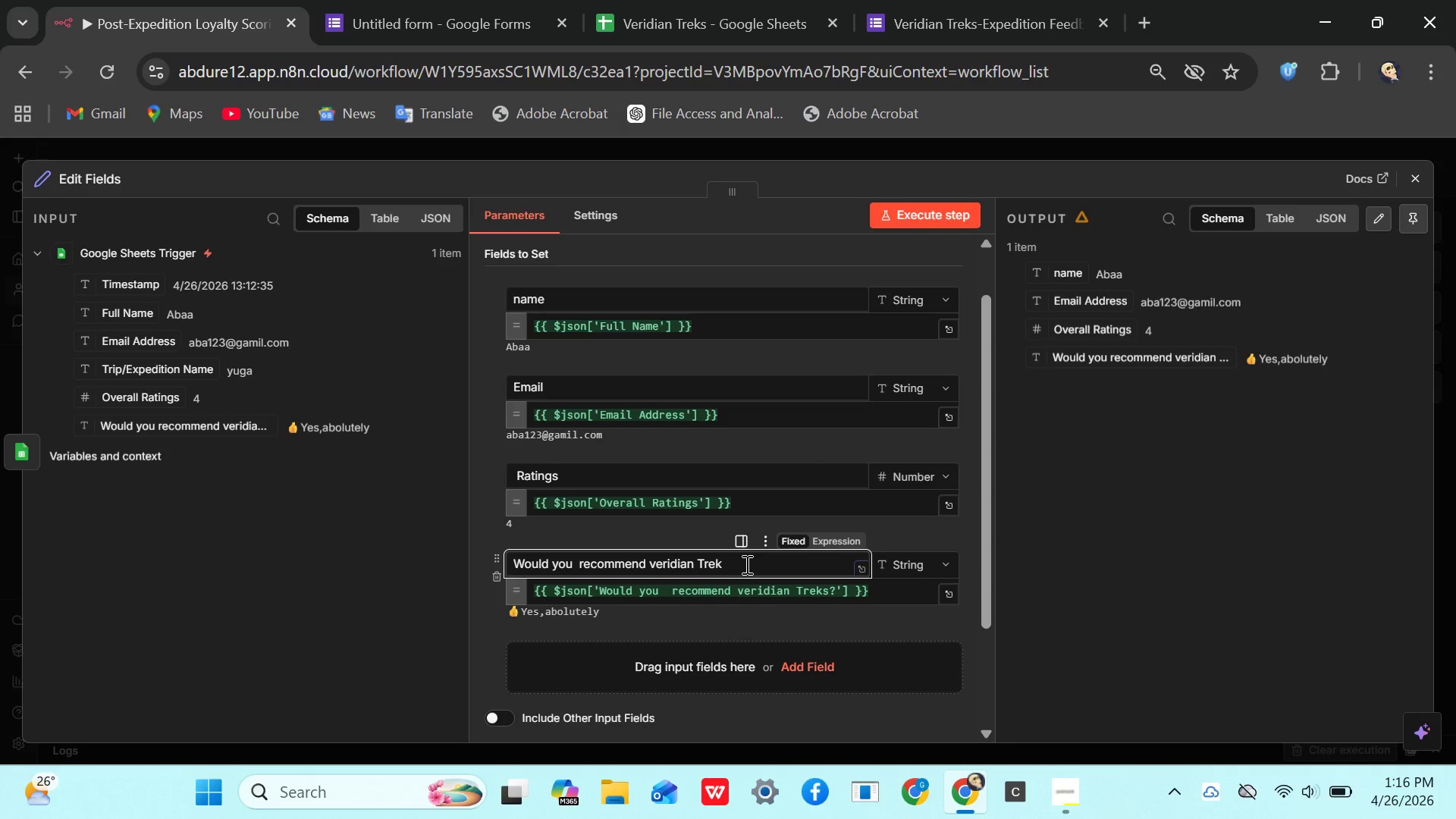 
hold_key(key=Backspace, duration=0.48)
 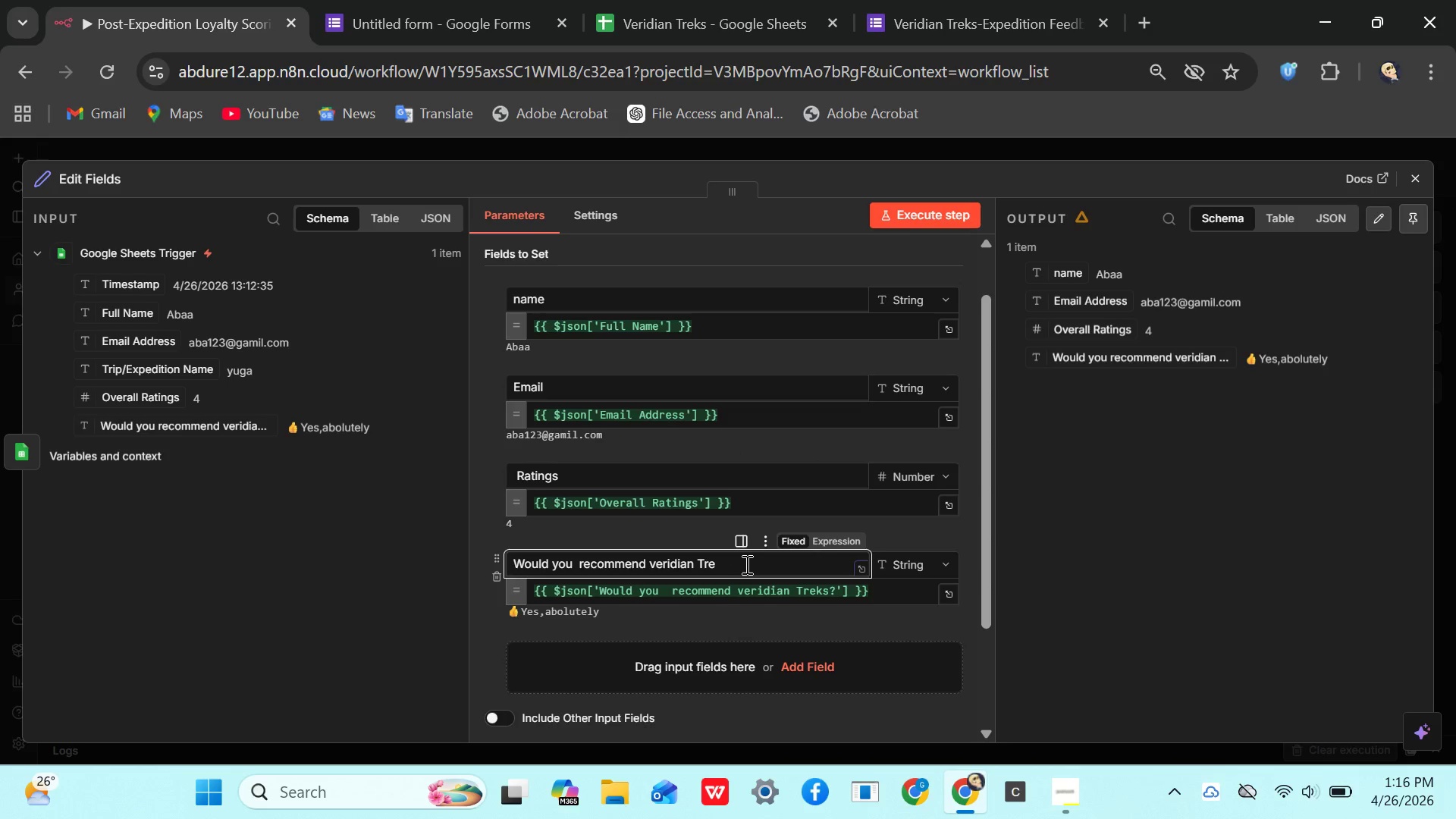 
key(Backspace)
 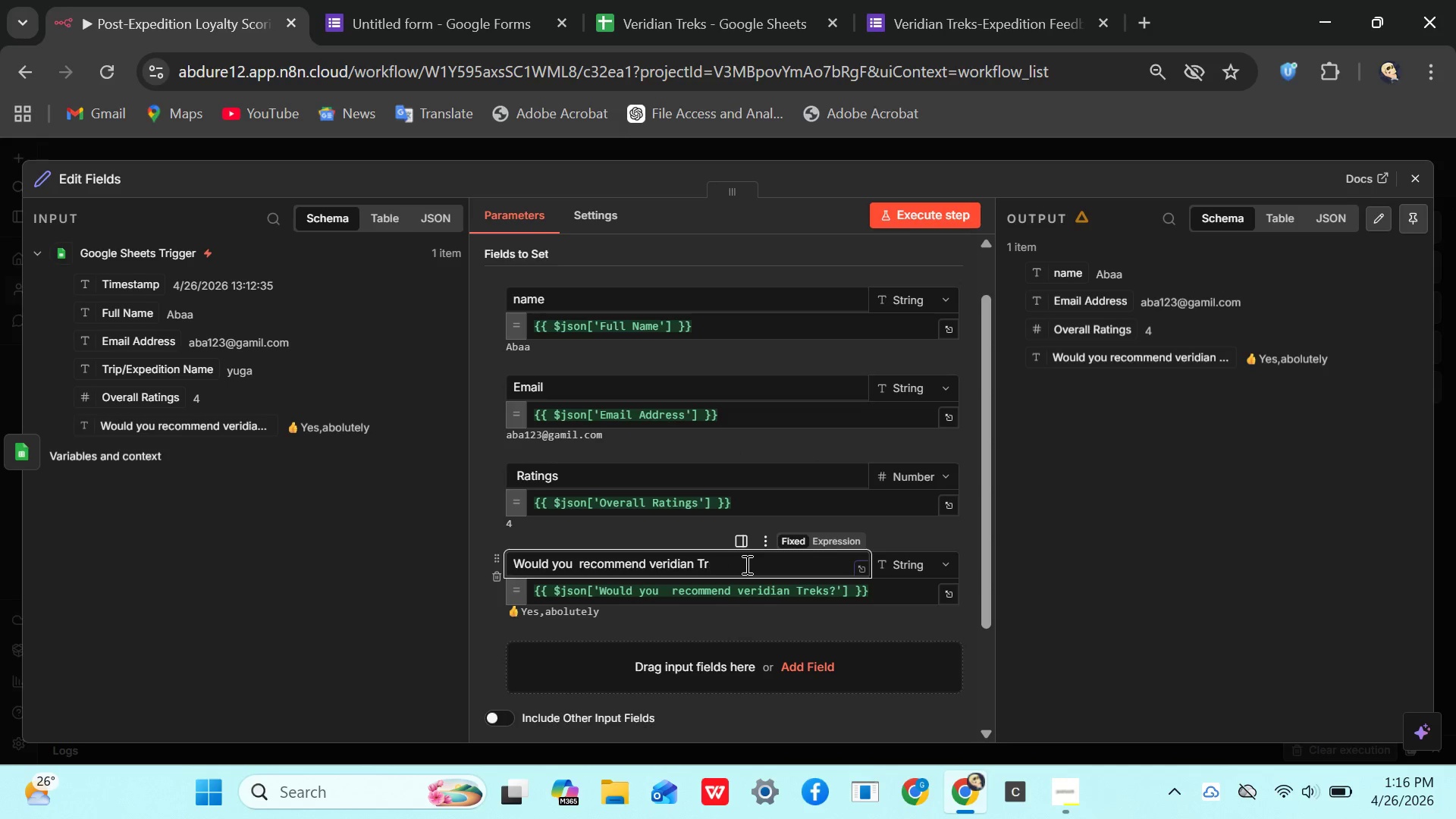 
key(Backspace)
 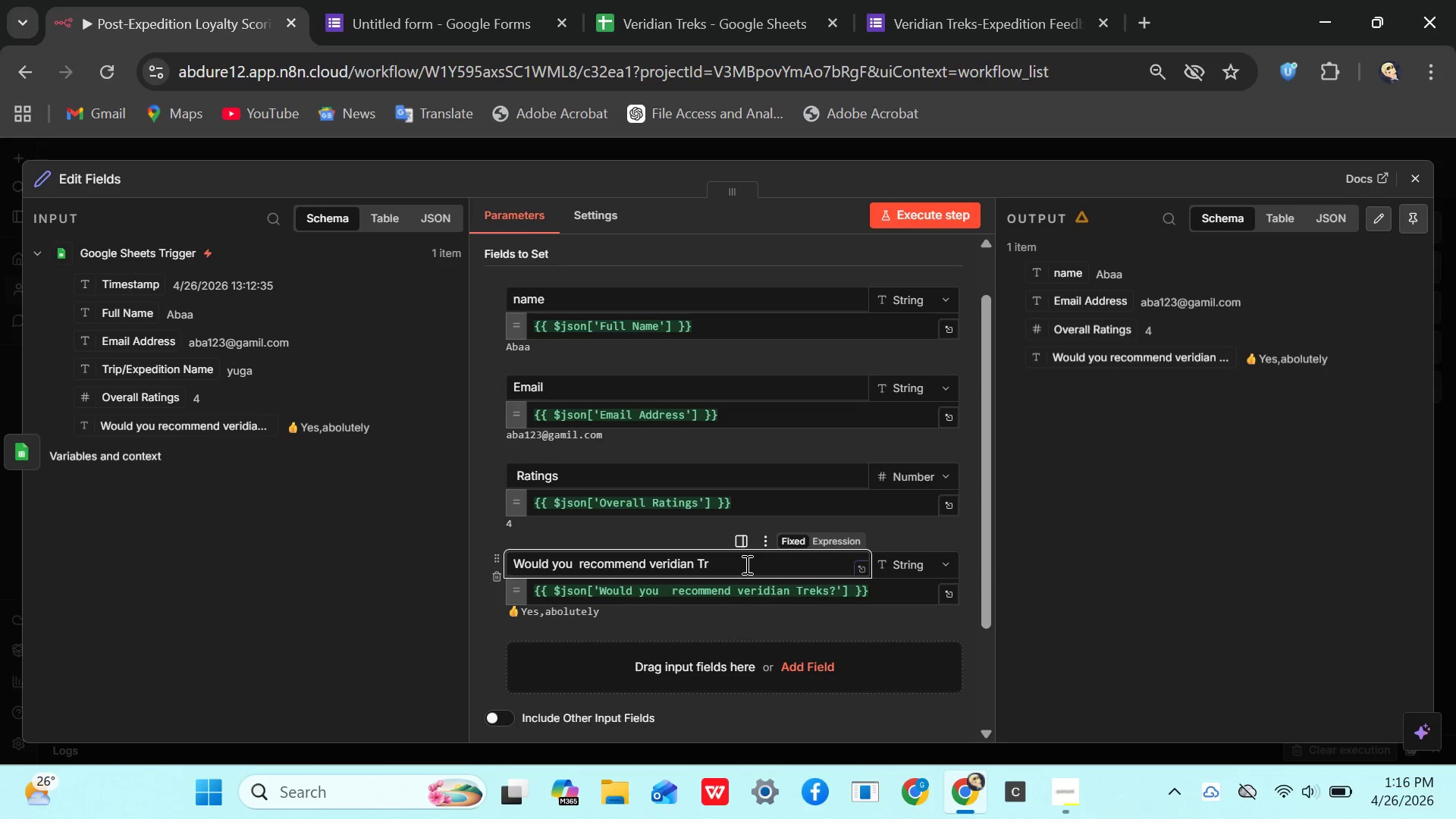 
key(Backspace)
 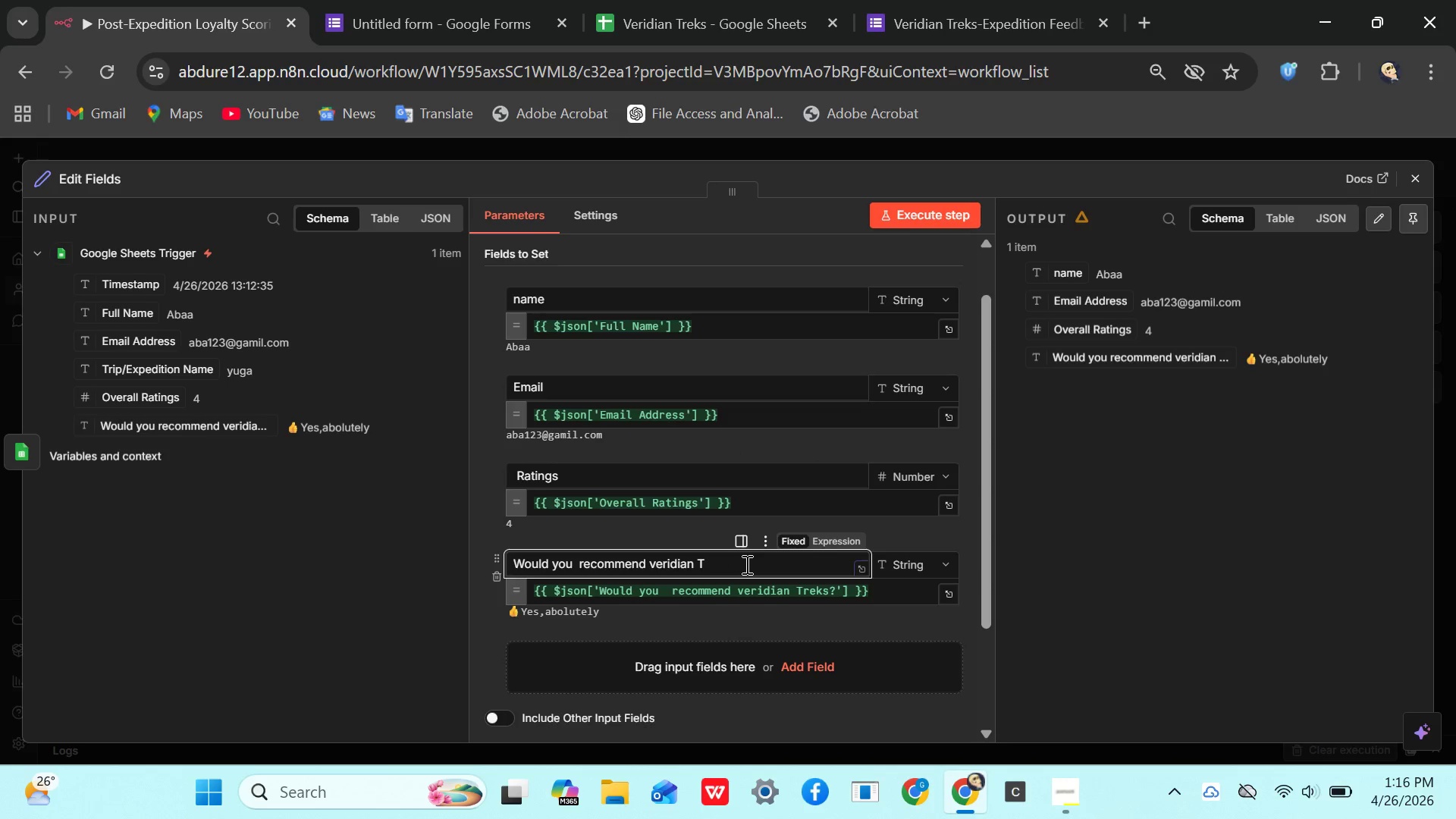 
key(Backspace)
 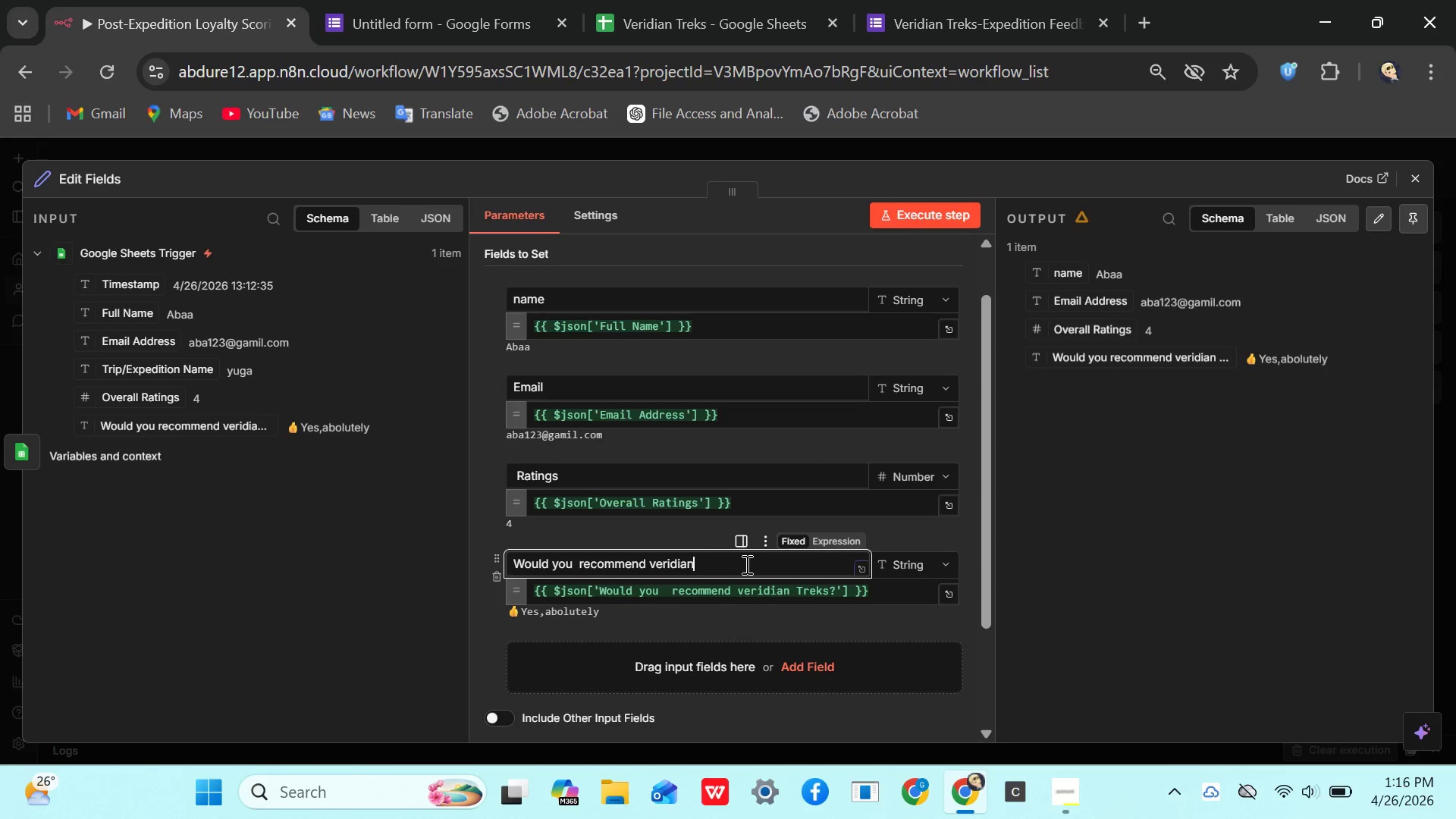 
key(Backspace)
 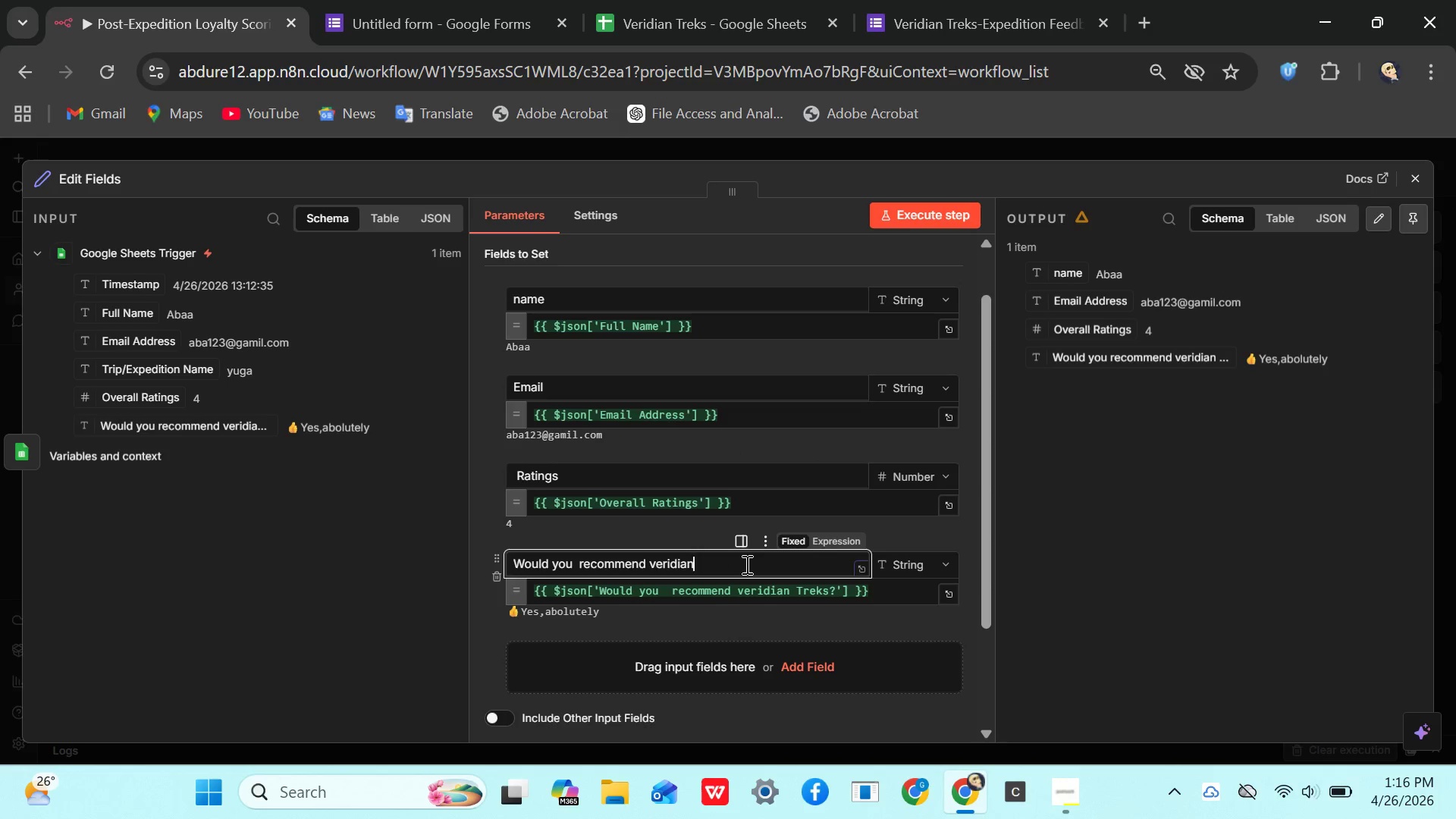 
key(Backspace)
 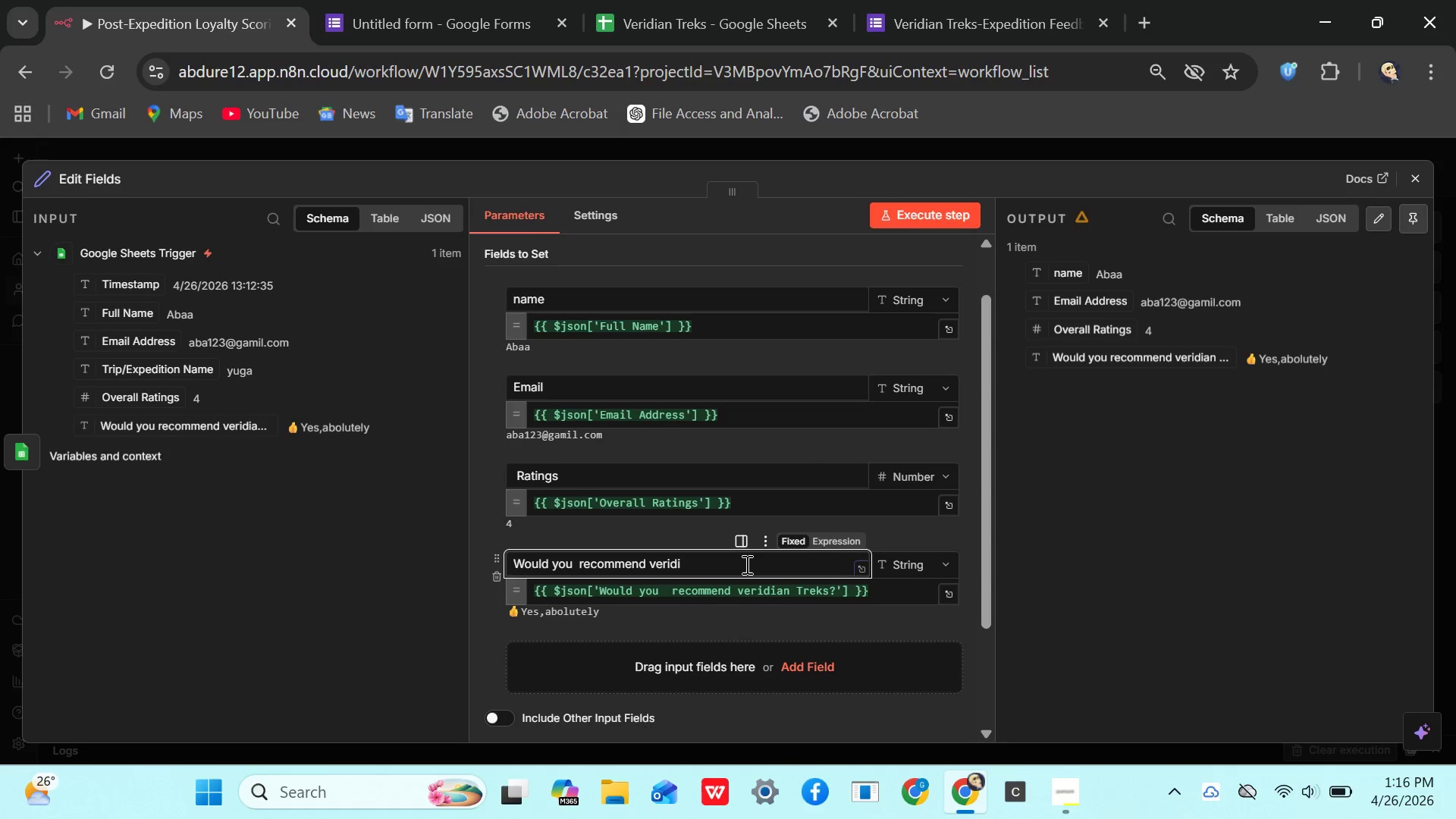 
key(Backspace)
 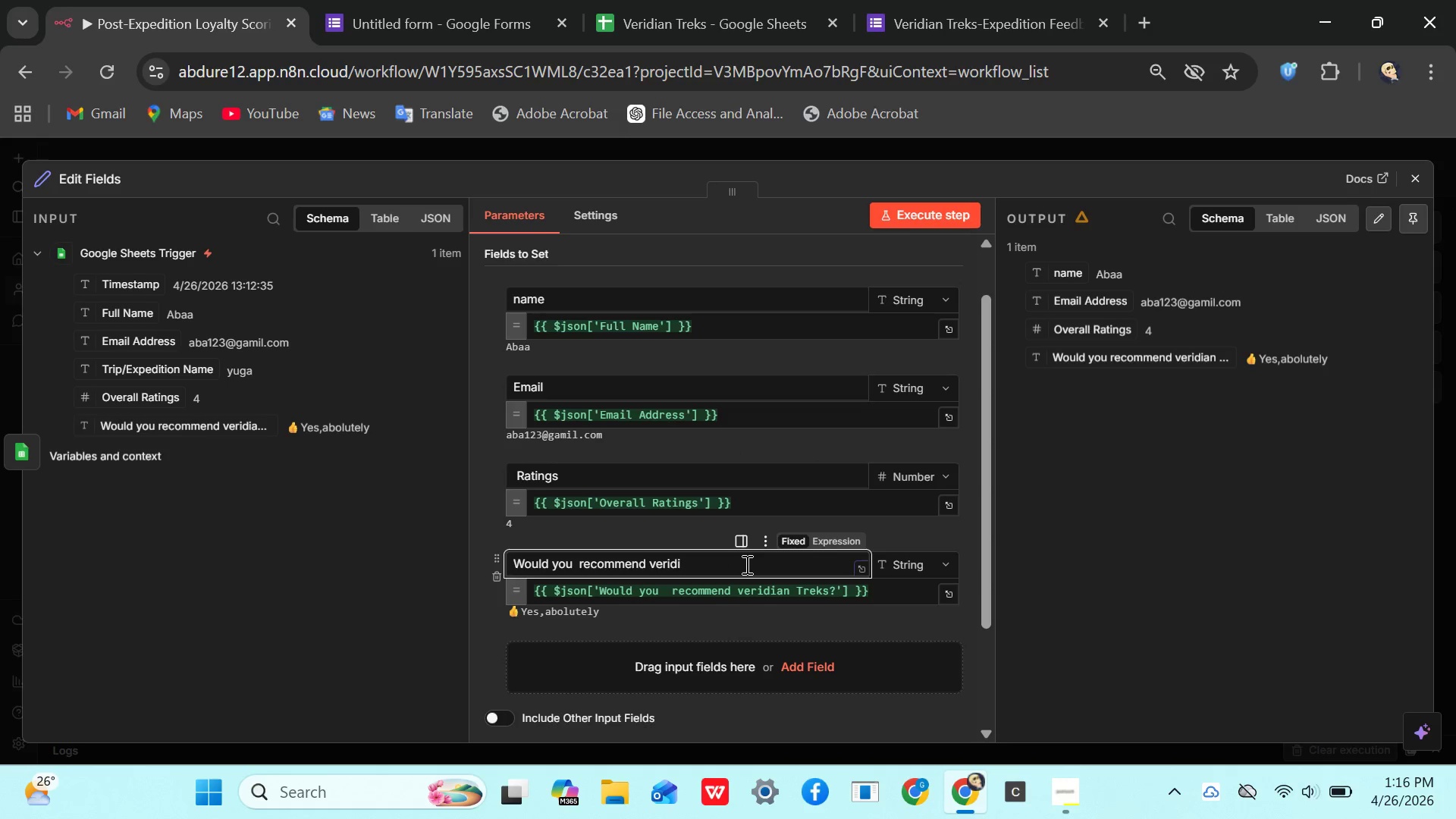 
key(Backspace)
 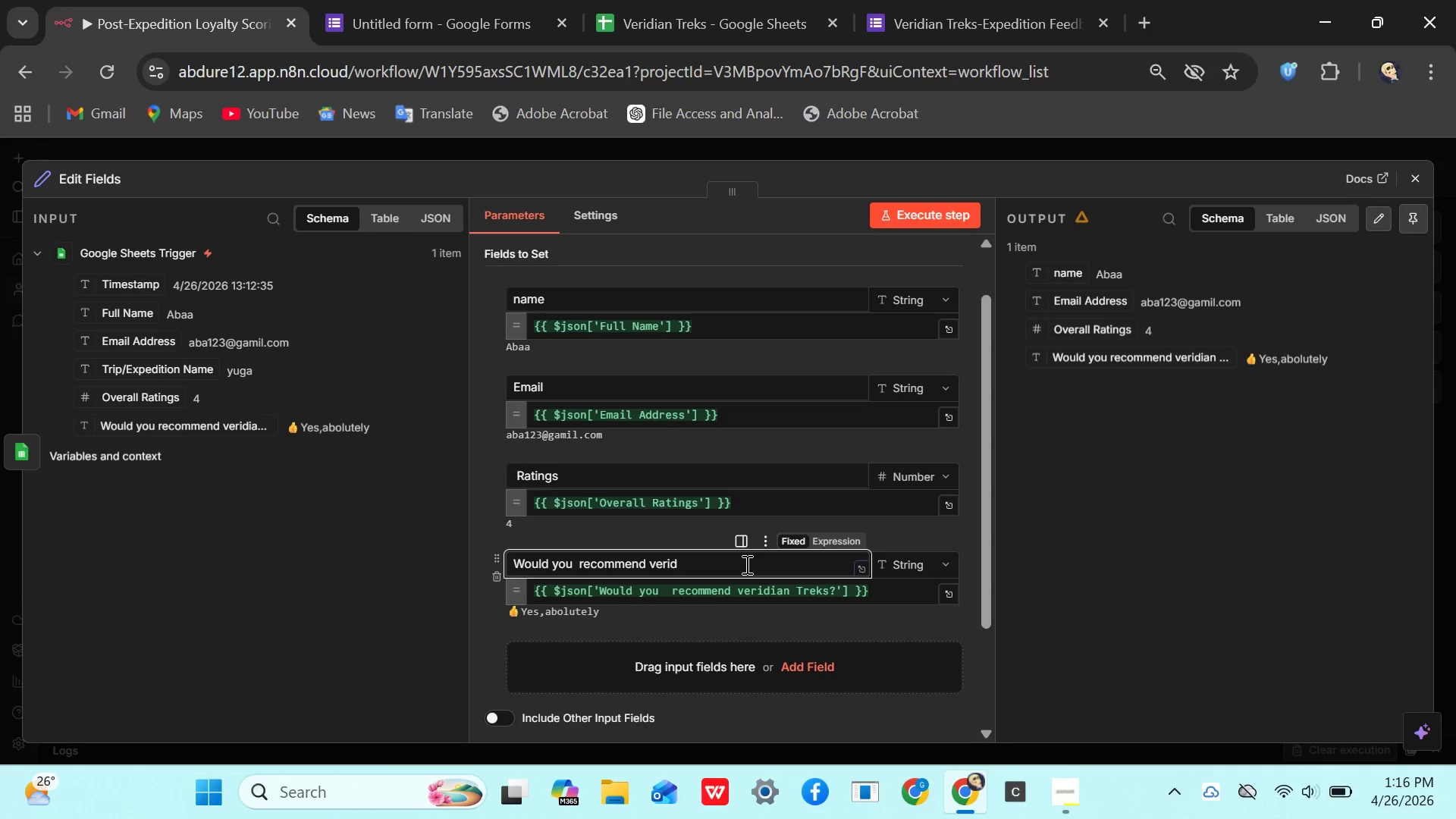 
key(Backspace)
 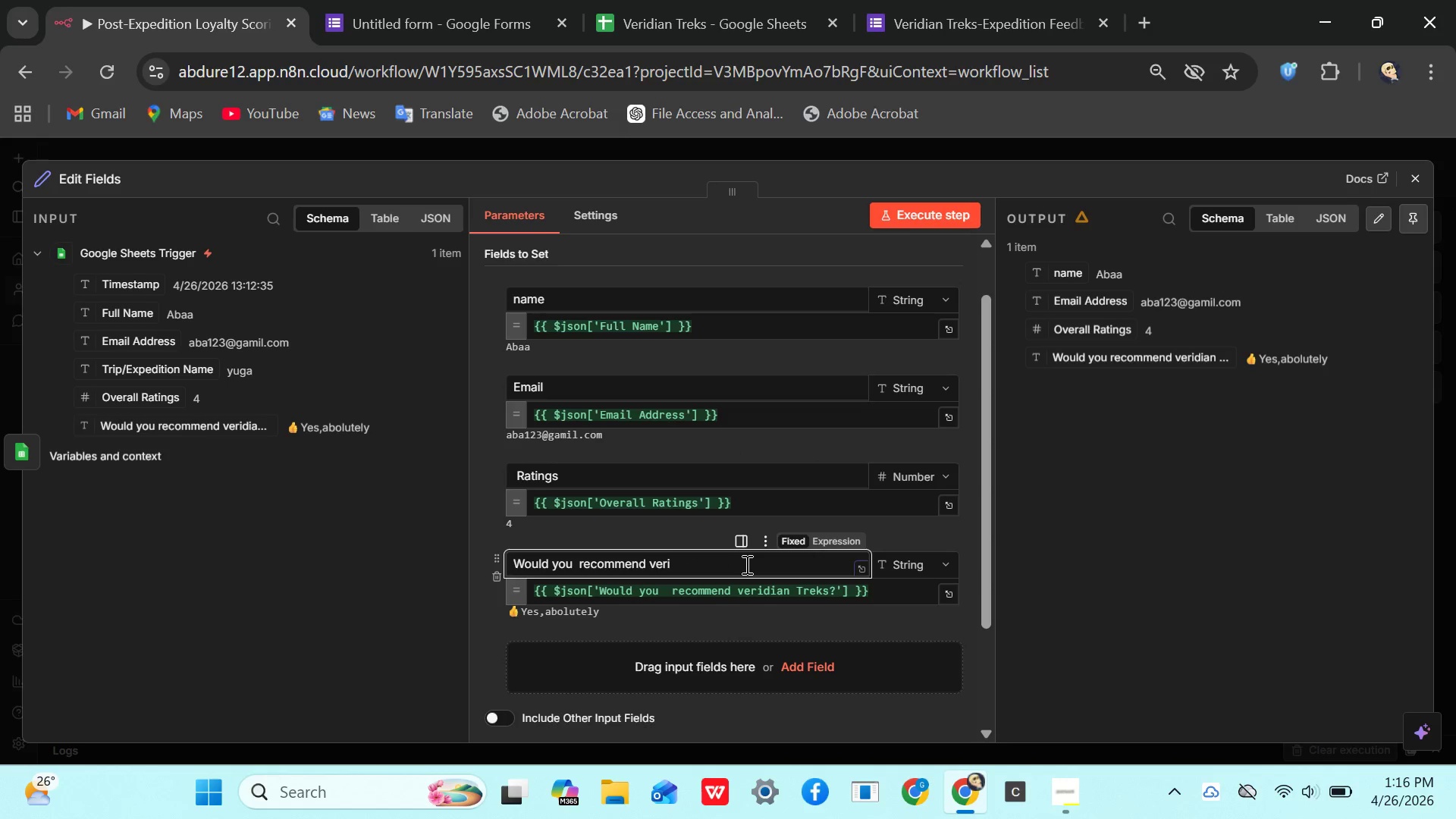 
key(Backspace)
 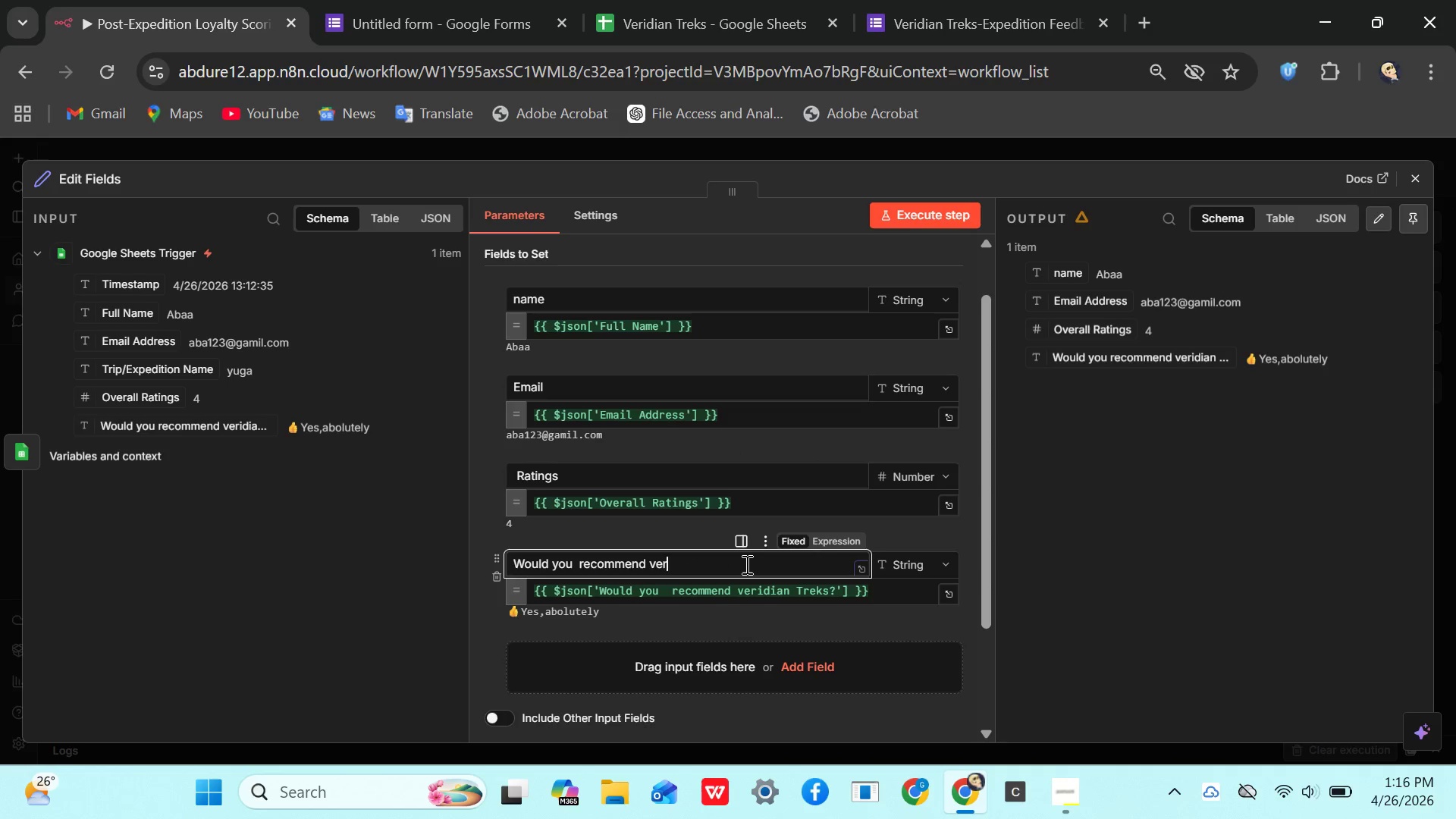 
key(Backspace)
 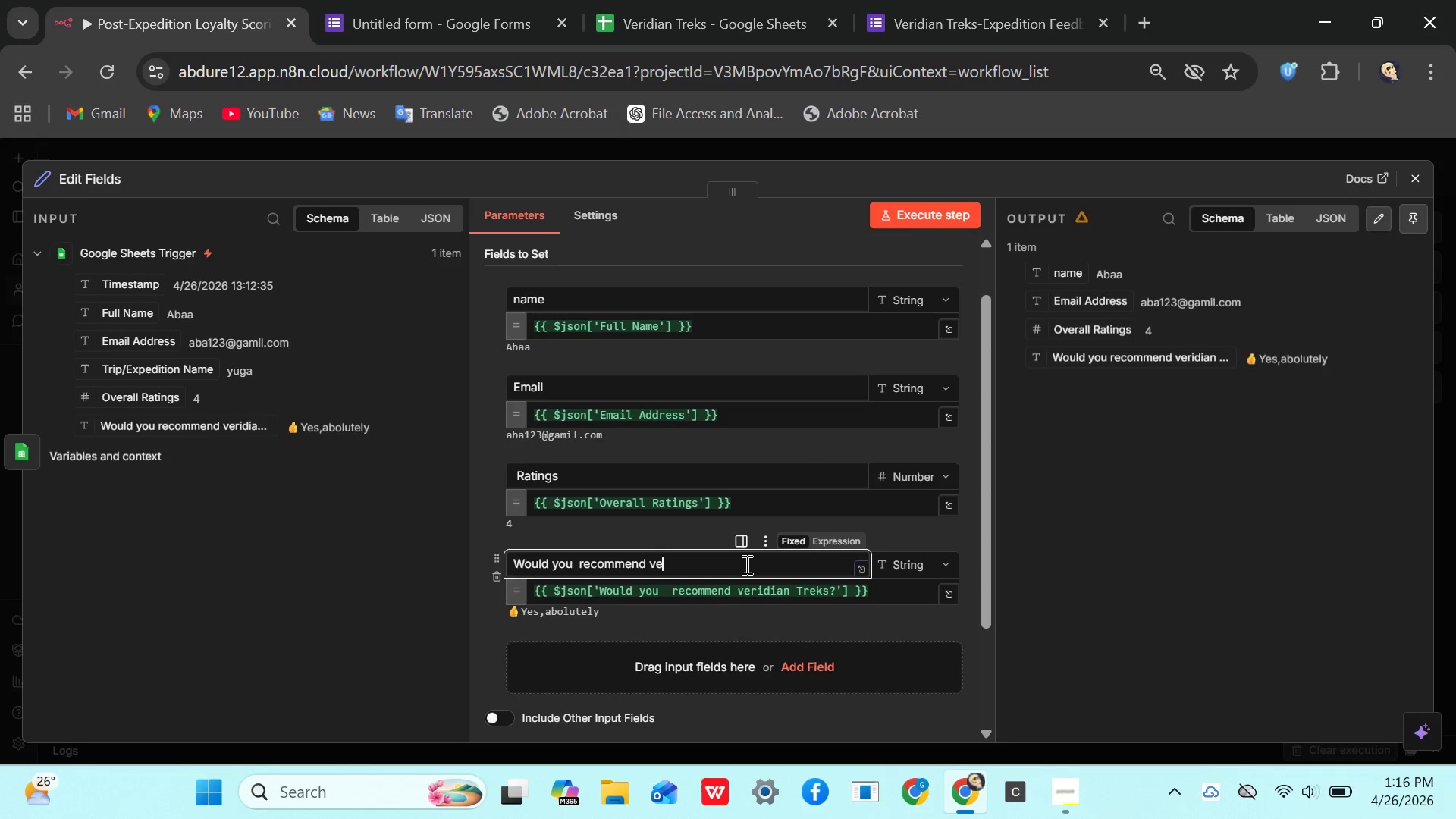 
key(Backspace)
 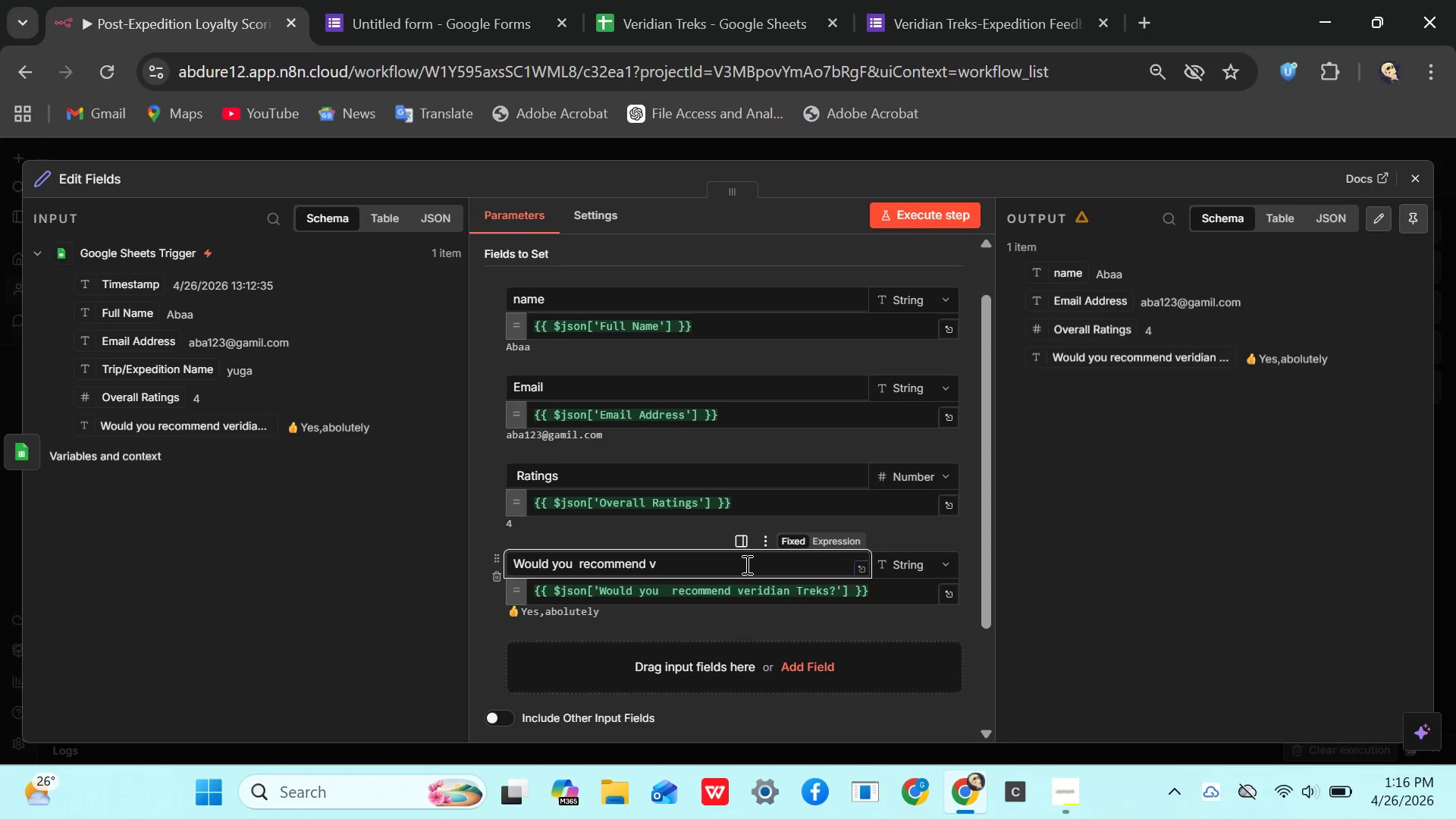 
key(Backspace)
 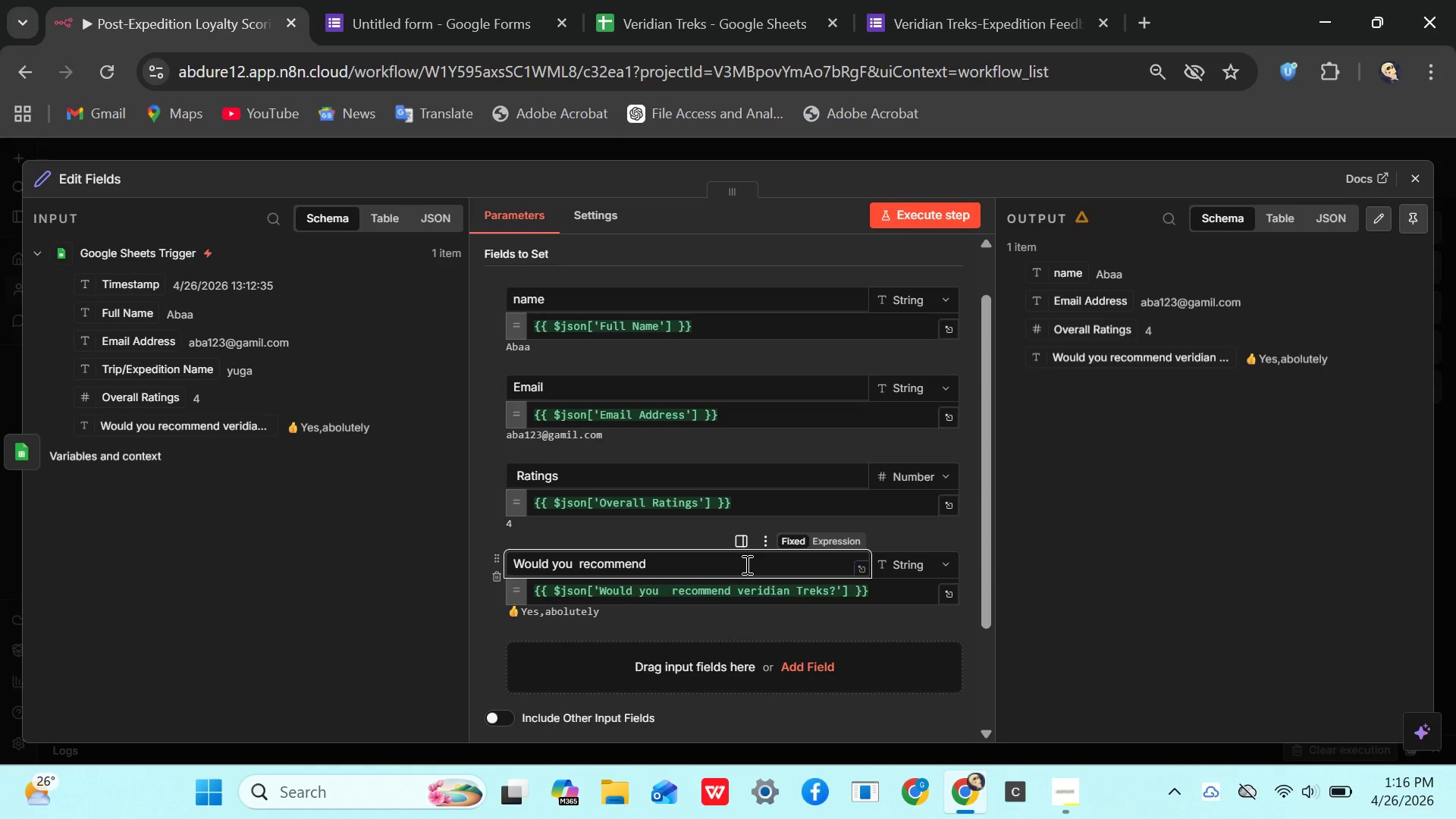 
key(Backspace)
 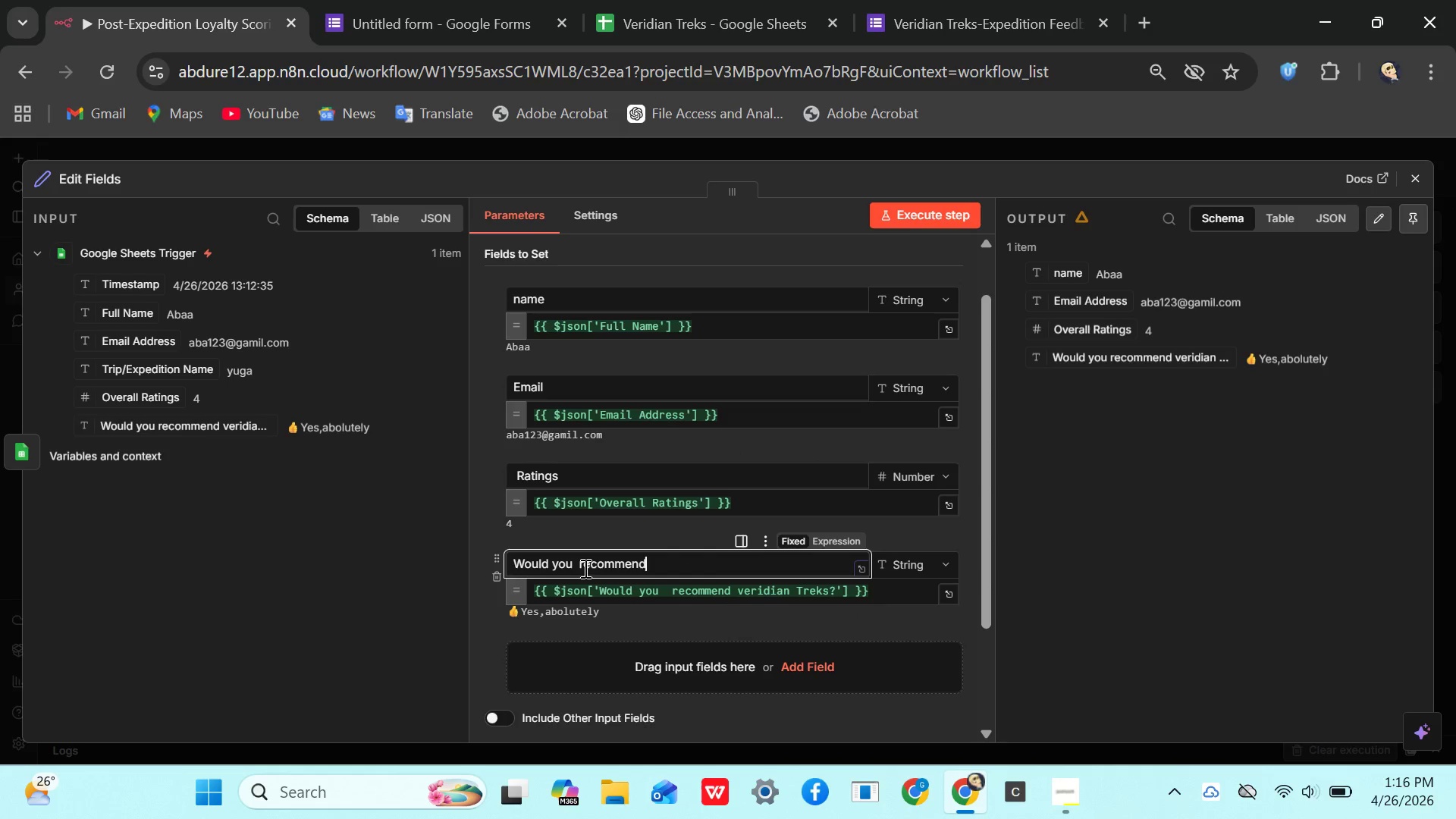 
left_click([582, 566])
 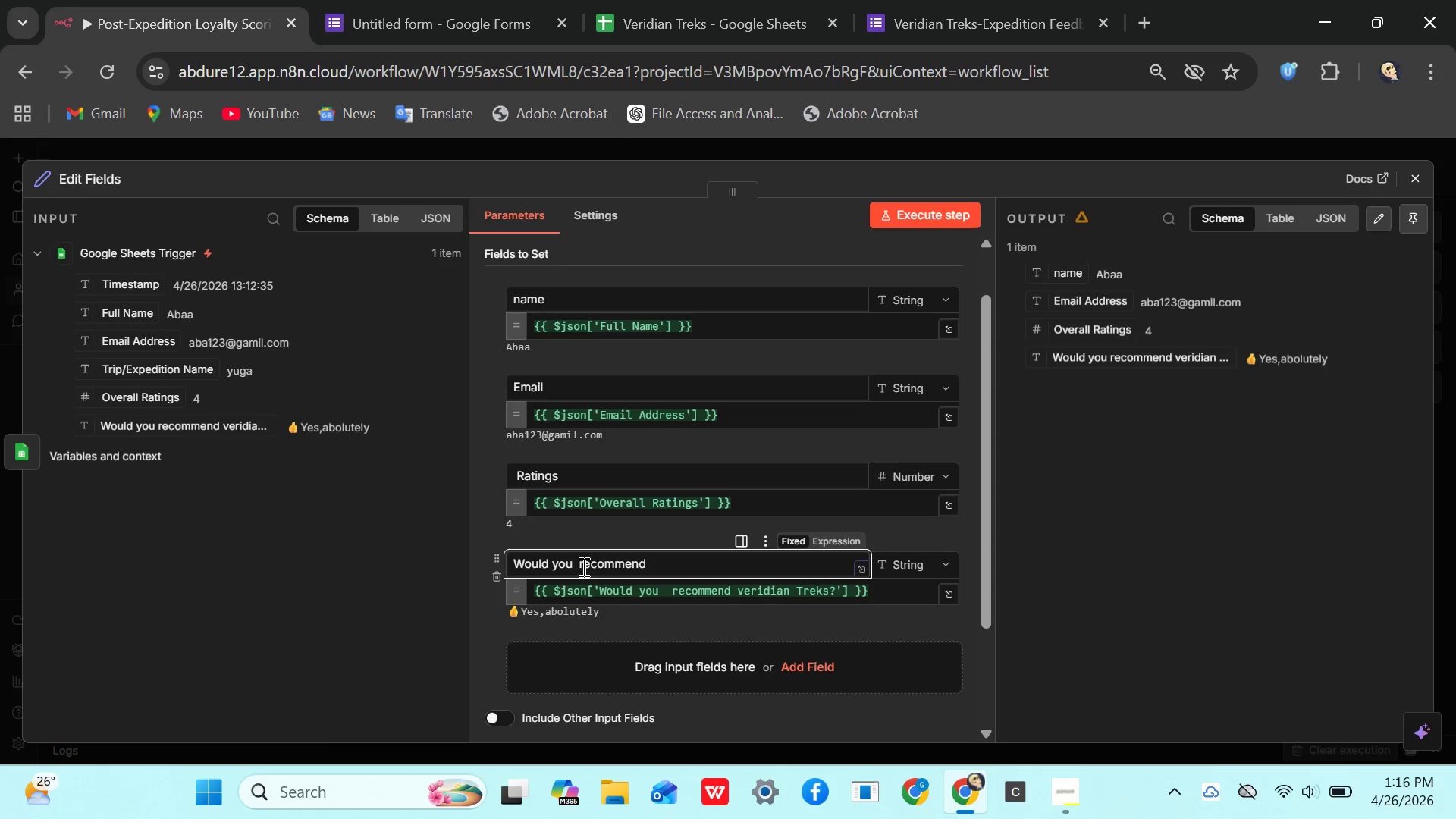 
key(ArrowLeft)
 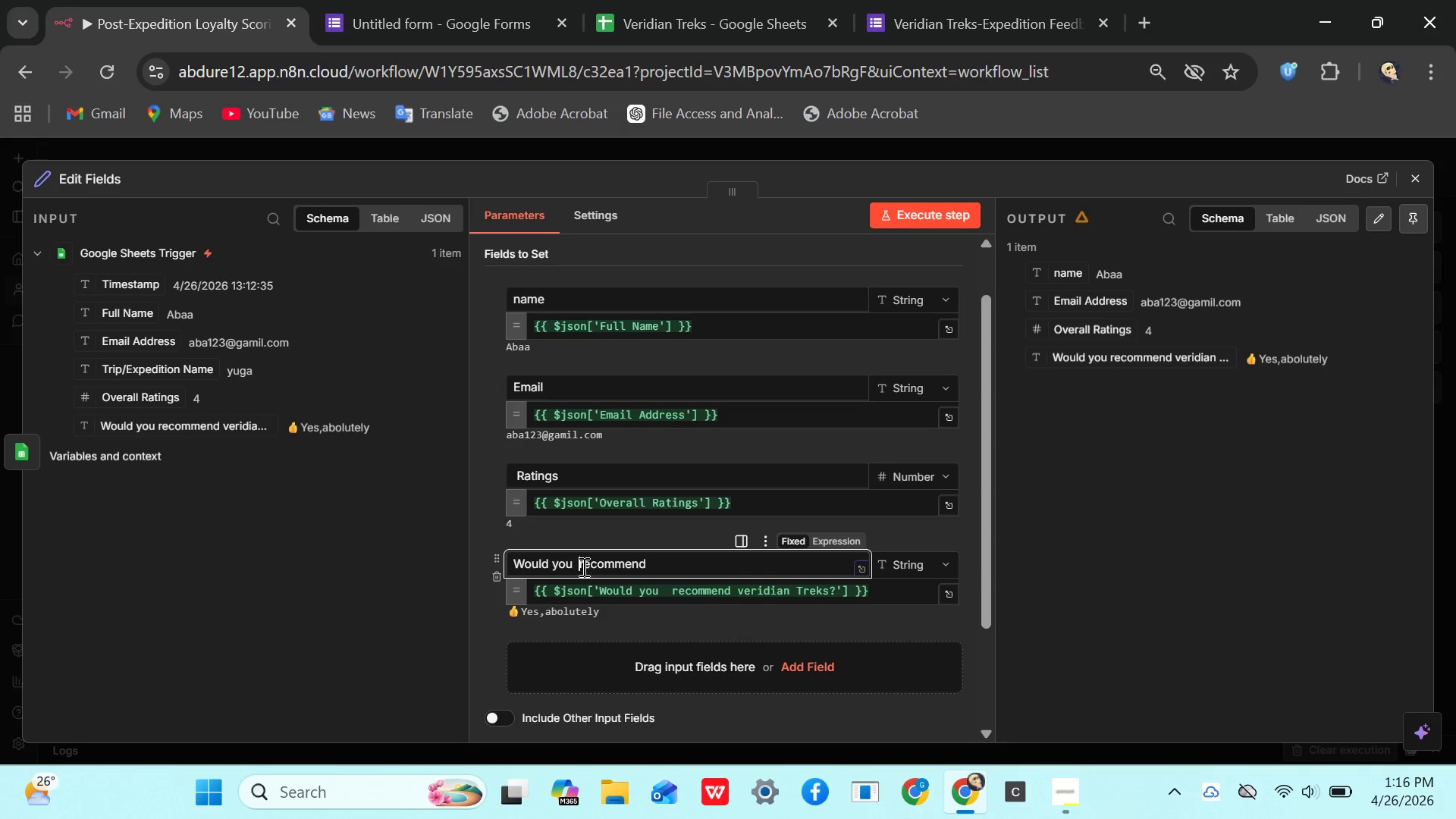 
key(Backspace)
 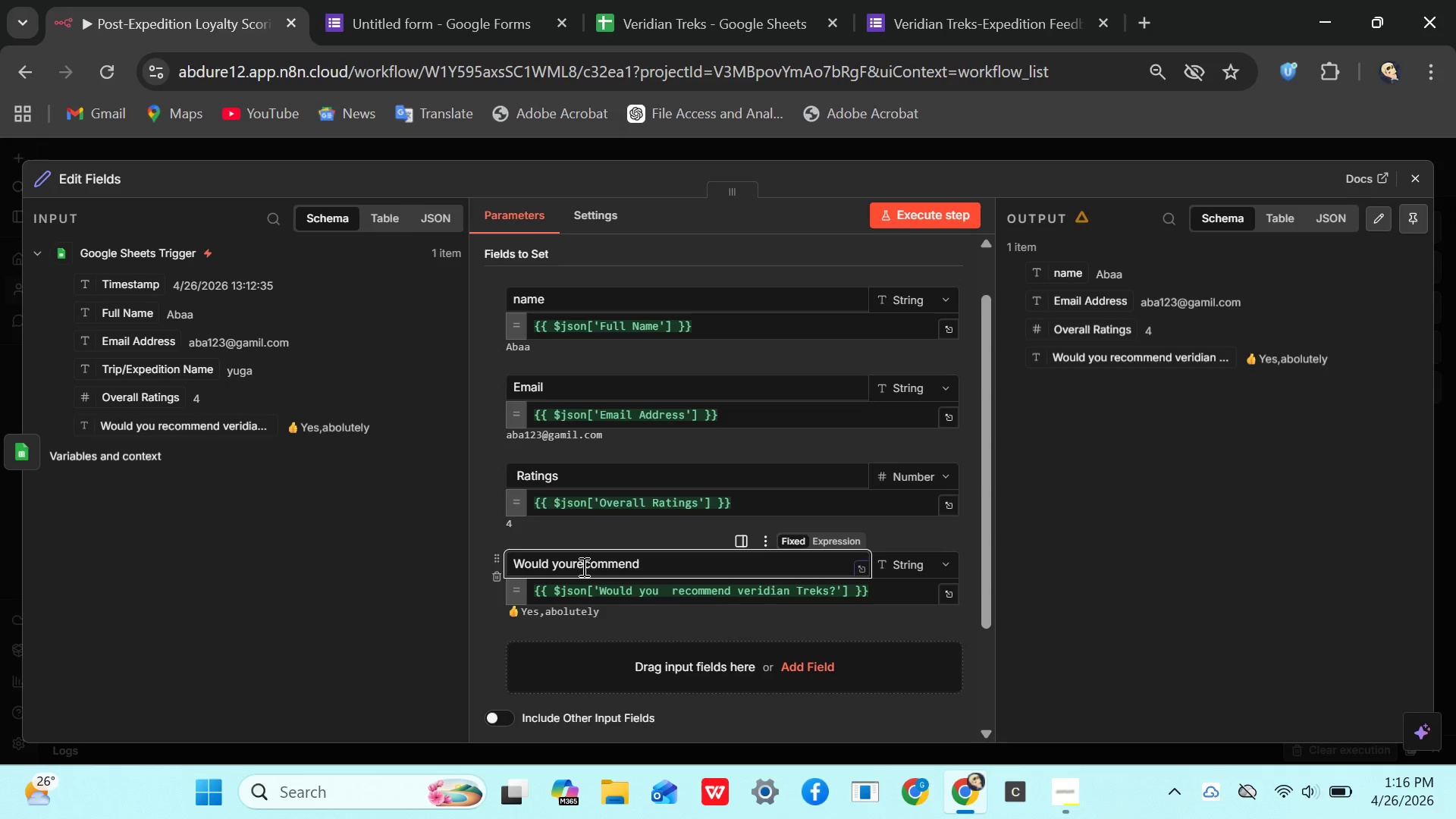 
key(Backspace)
 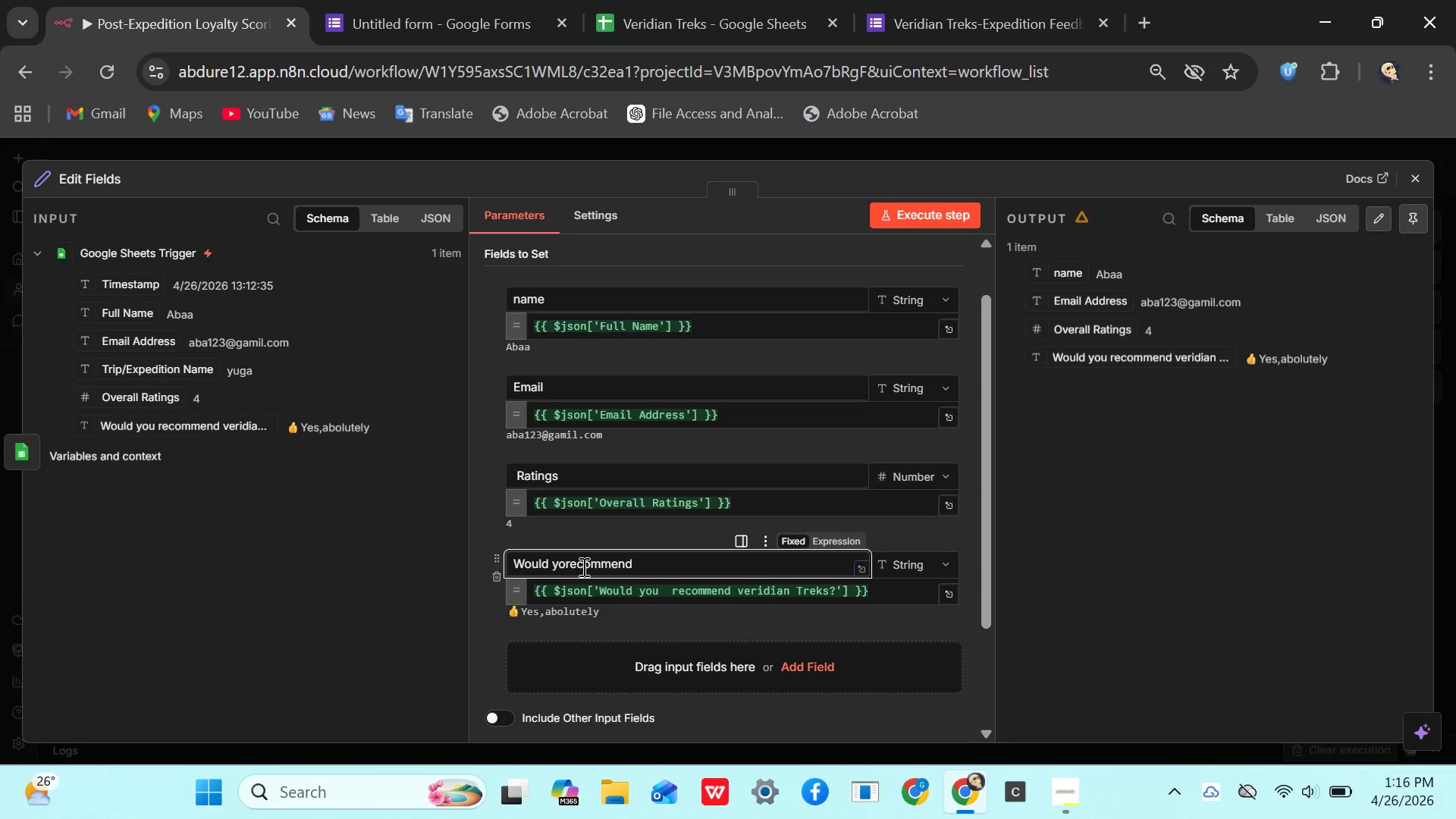 
key(Backspace)
 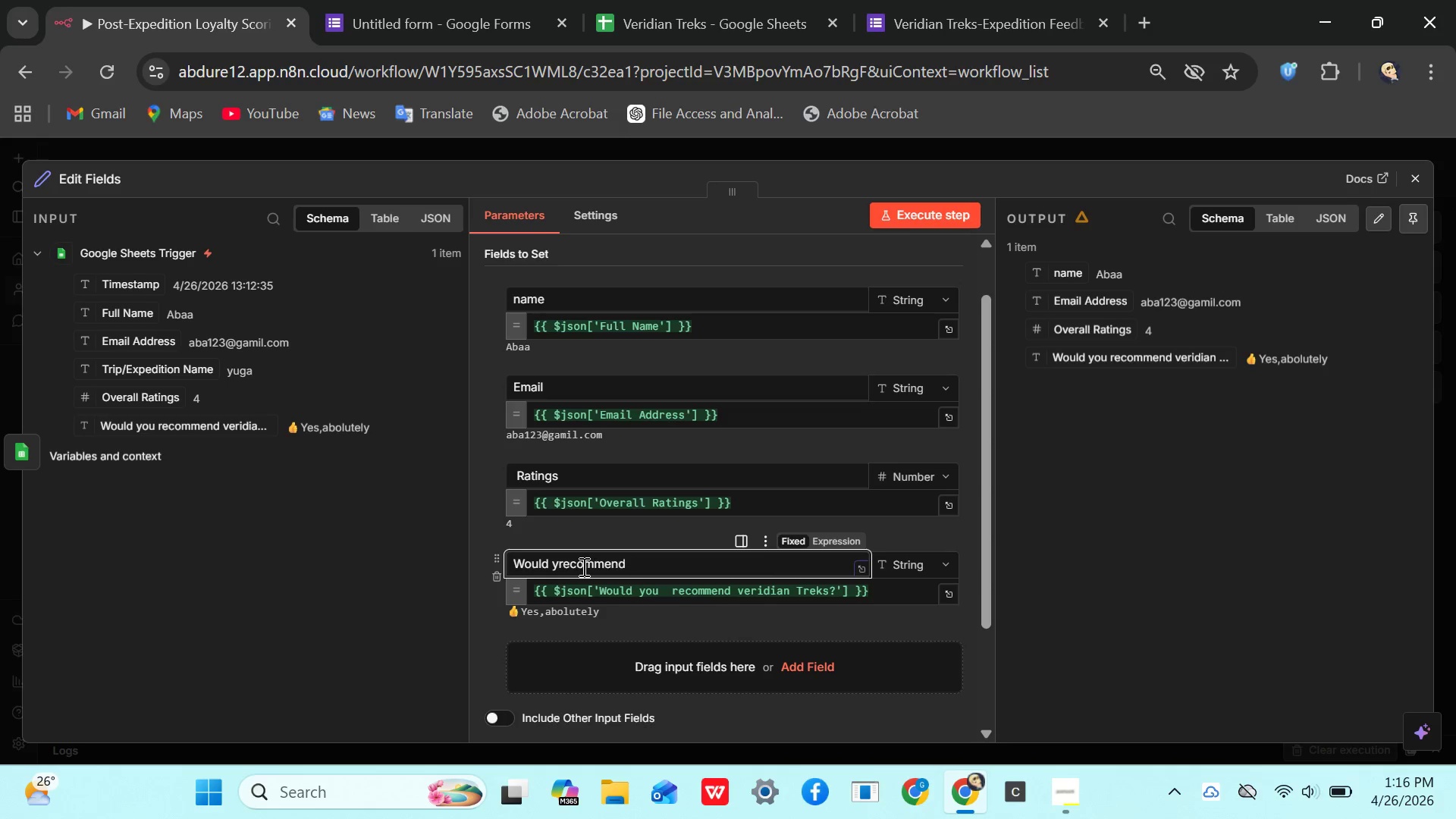 
key(Backspace)
 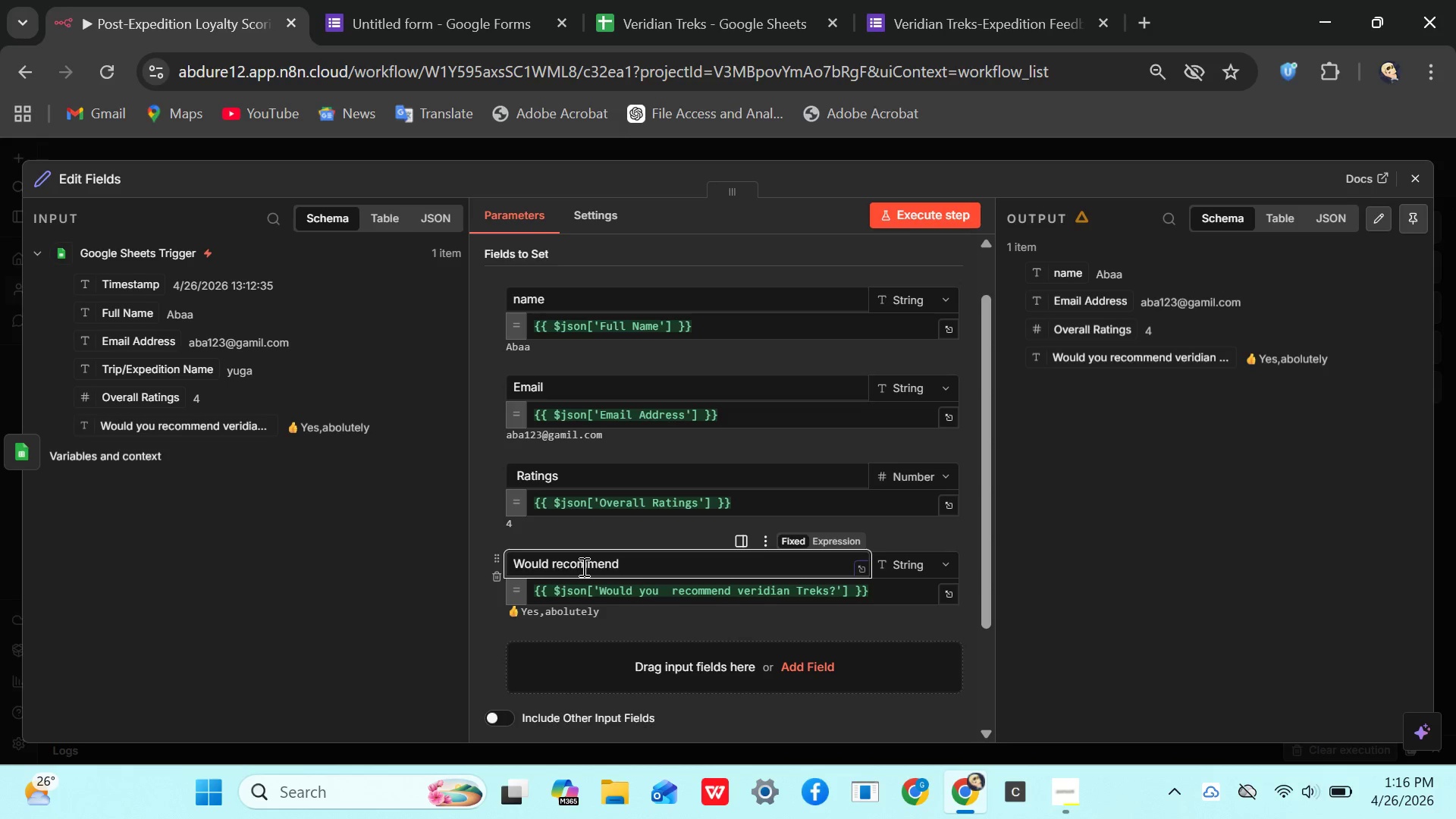 
key(Backspace)
 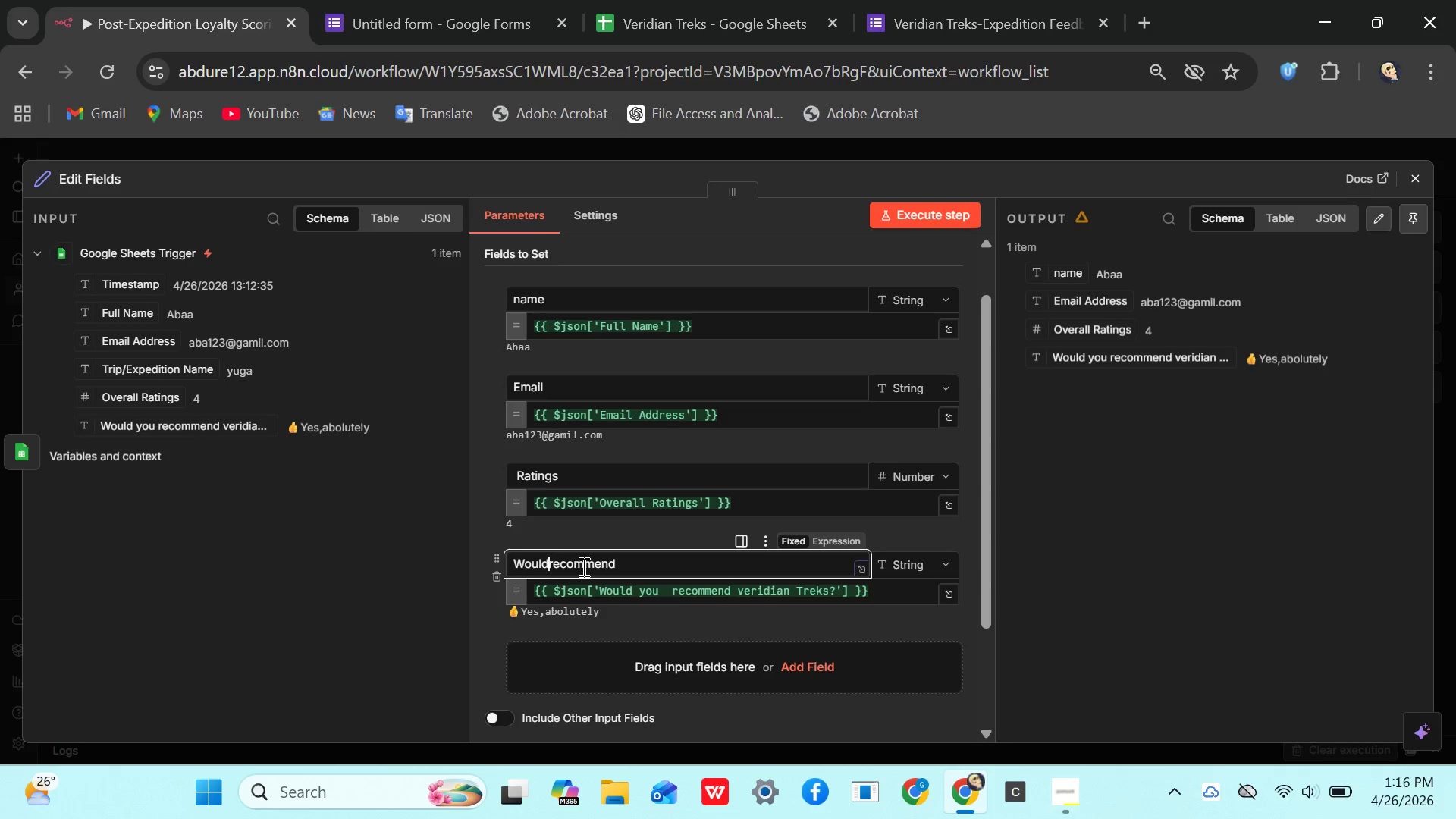 
key(Backspace)
 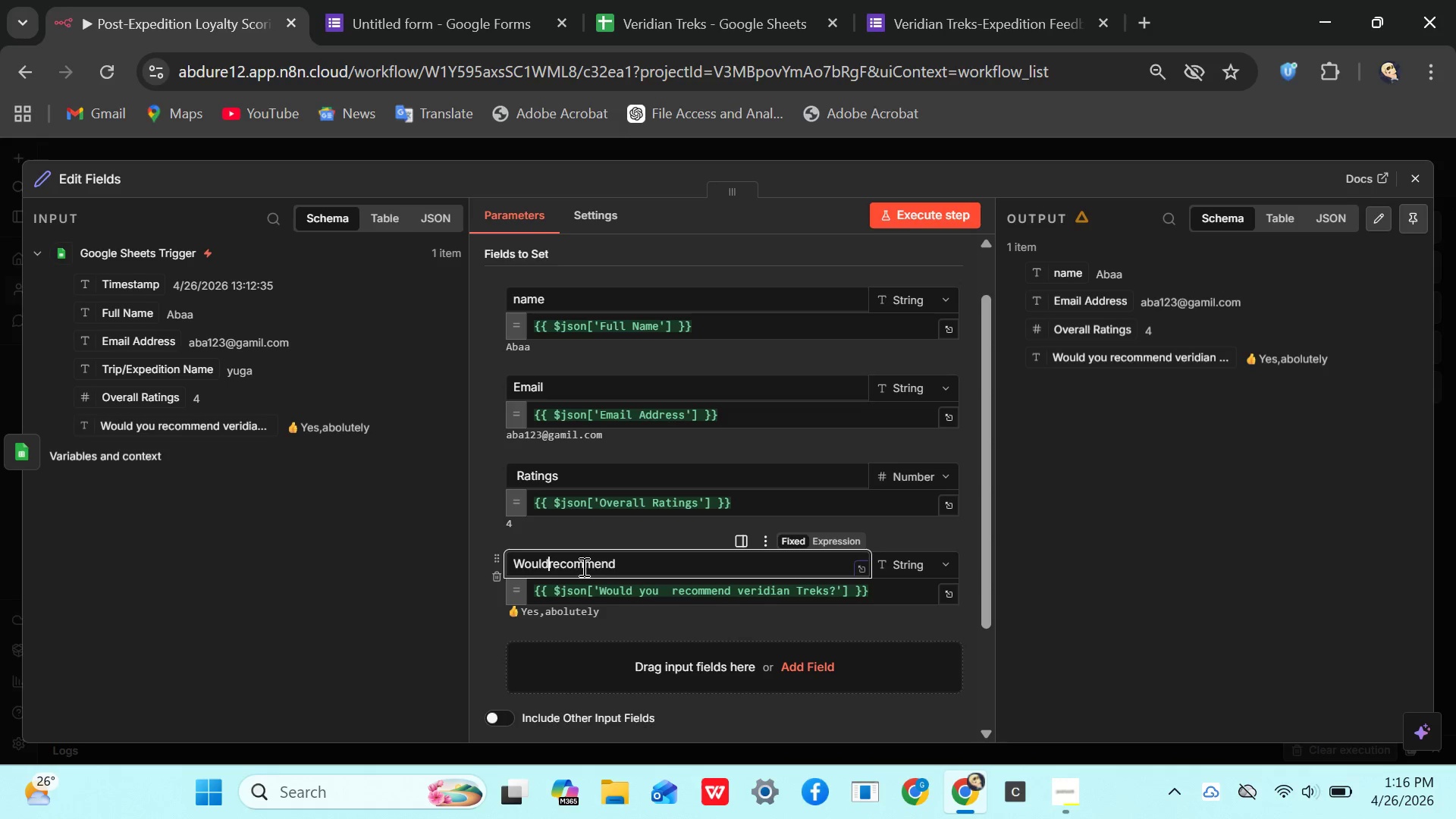 
key(Backspace)
 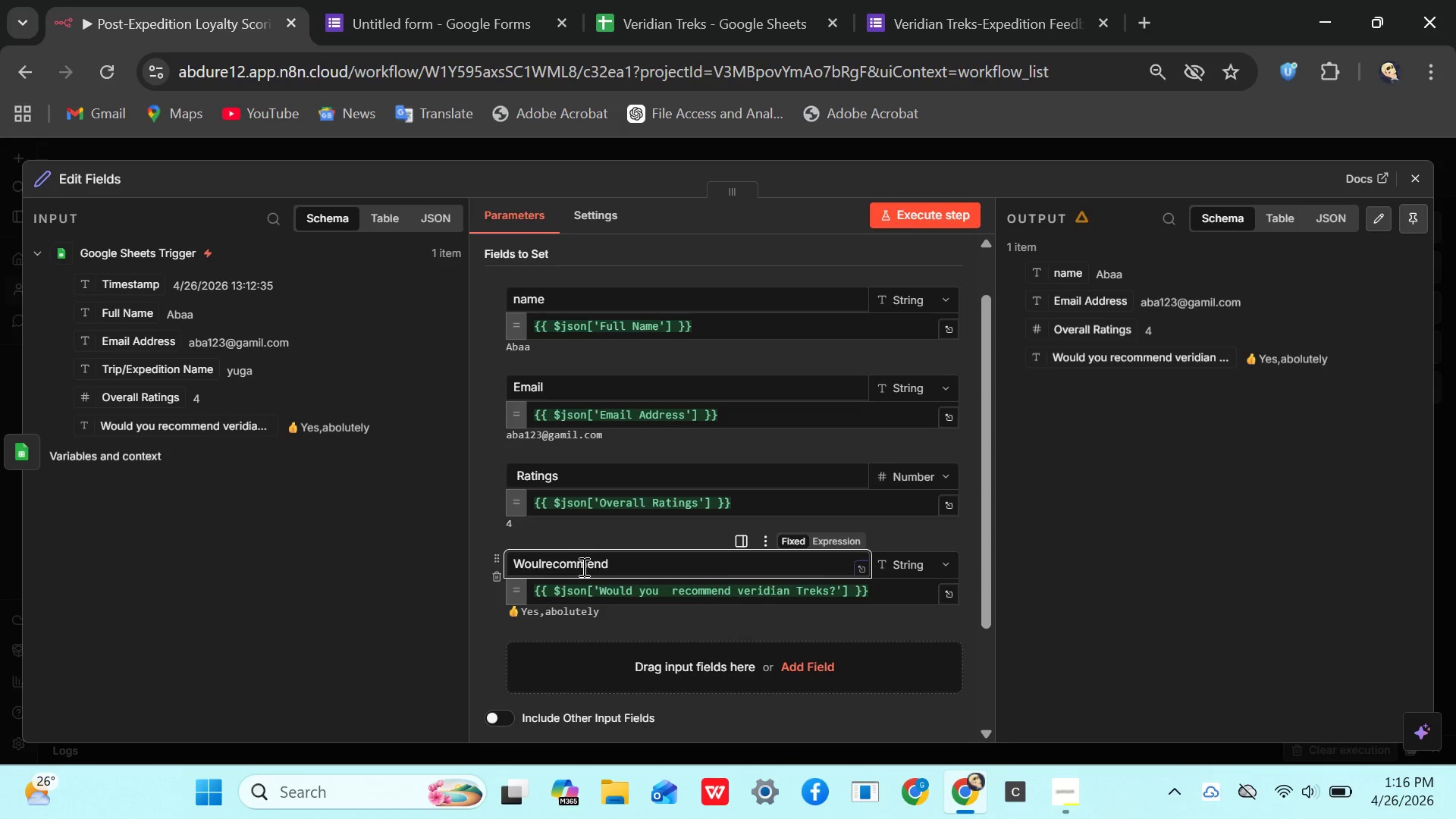 
key(Backspace)
 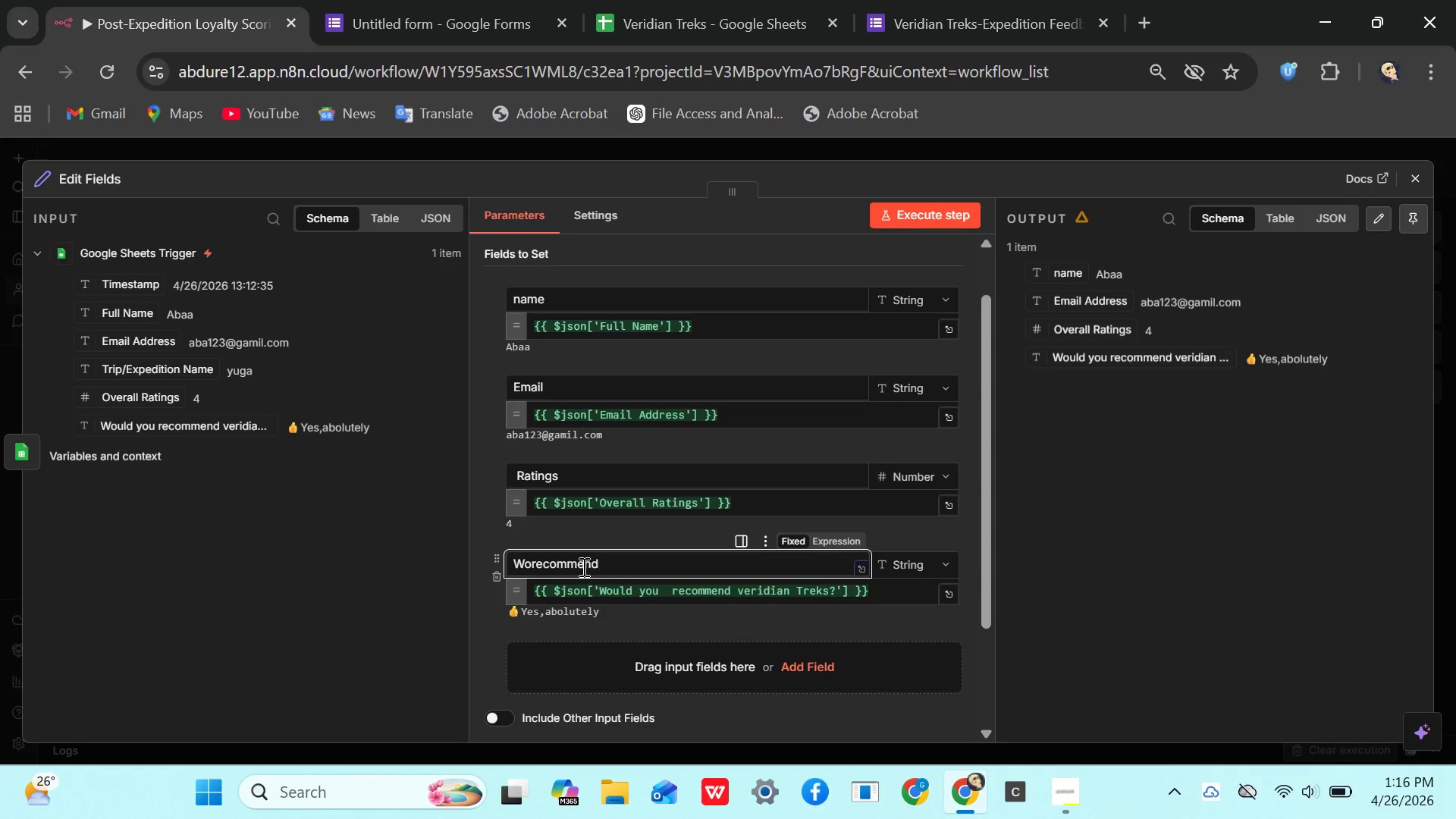 
key(Backspace)
 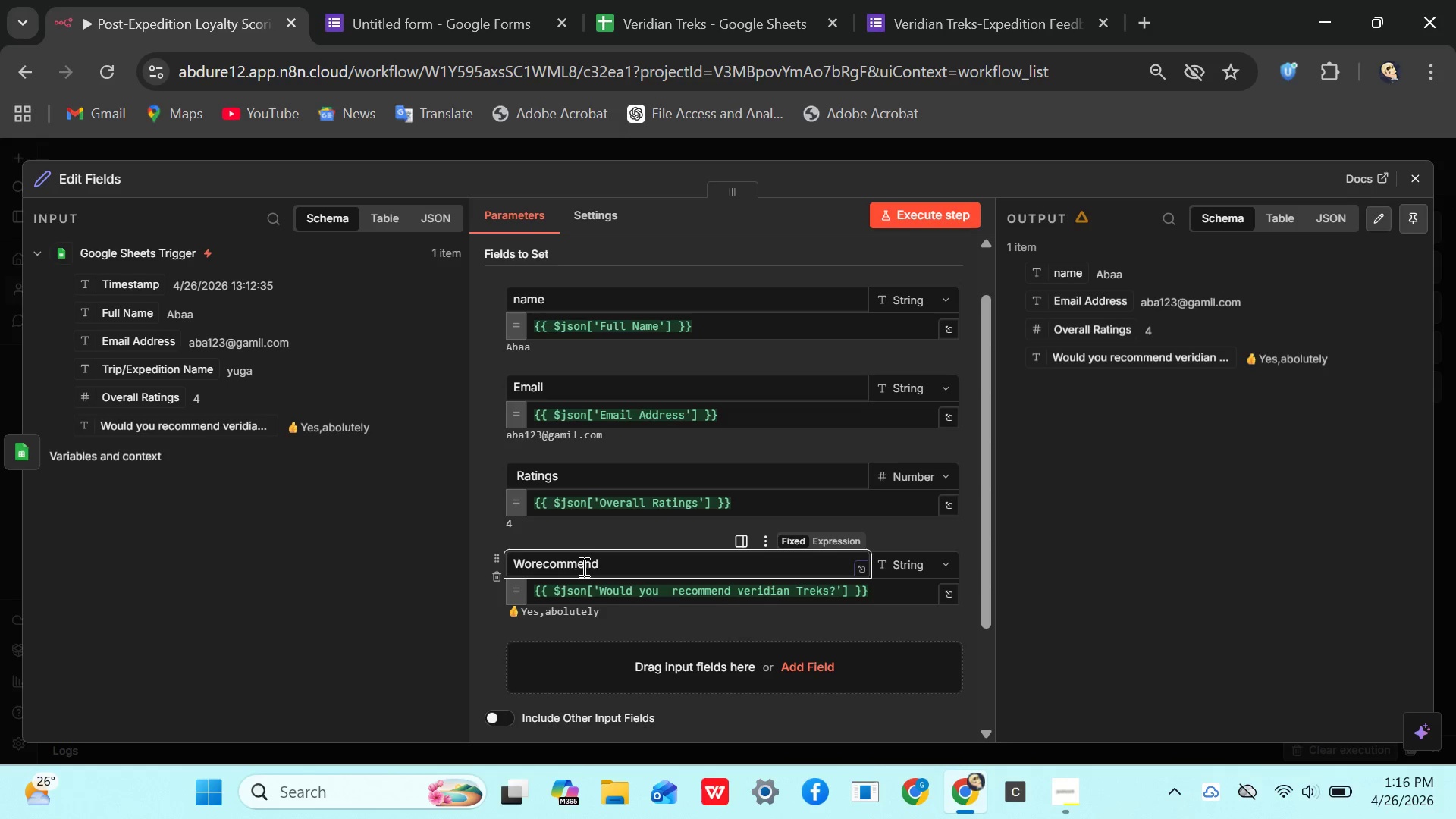 
key(Backspace)
 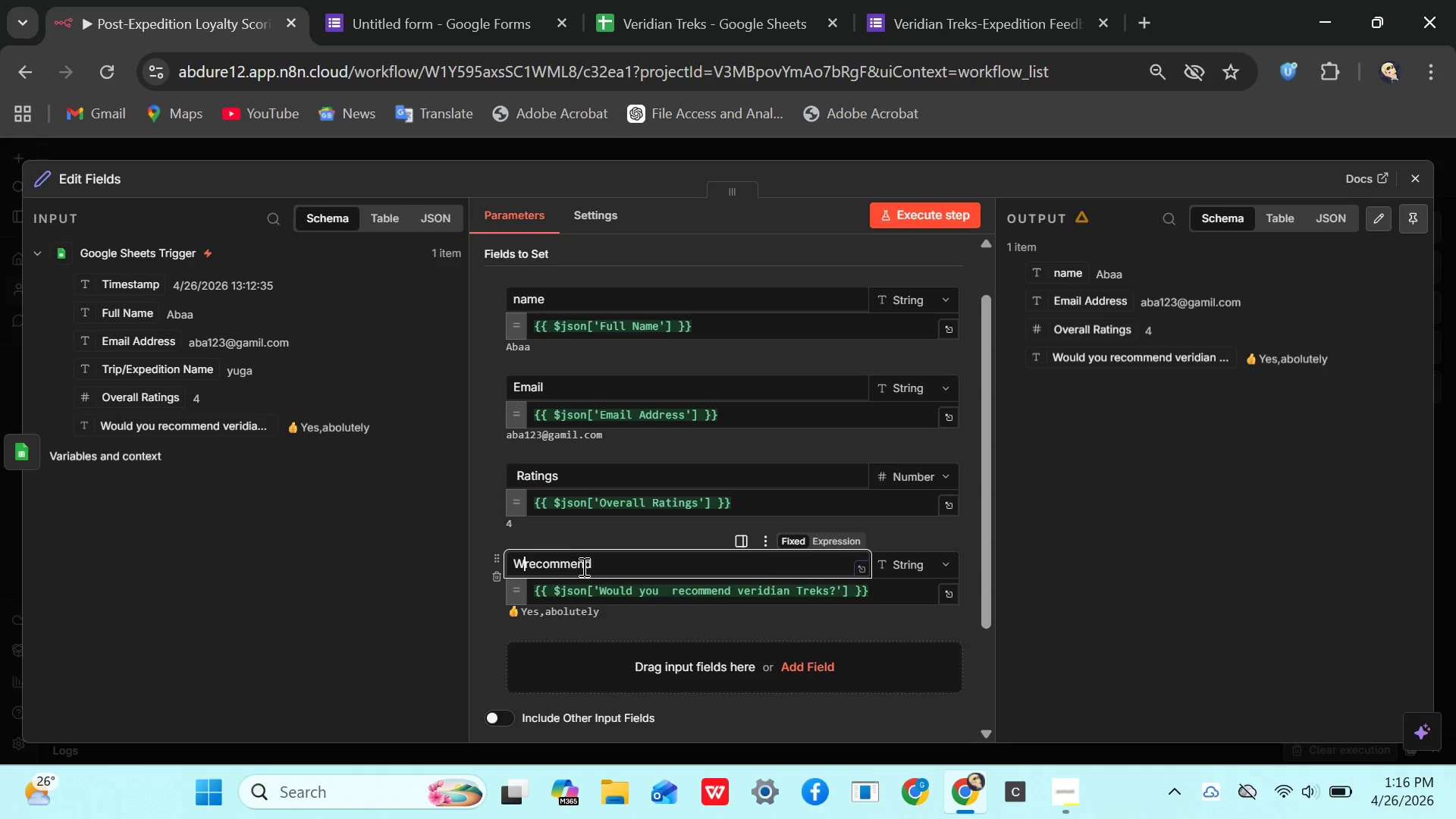 
key(Backspace)
 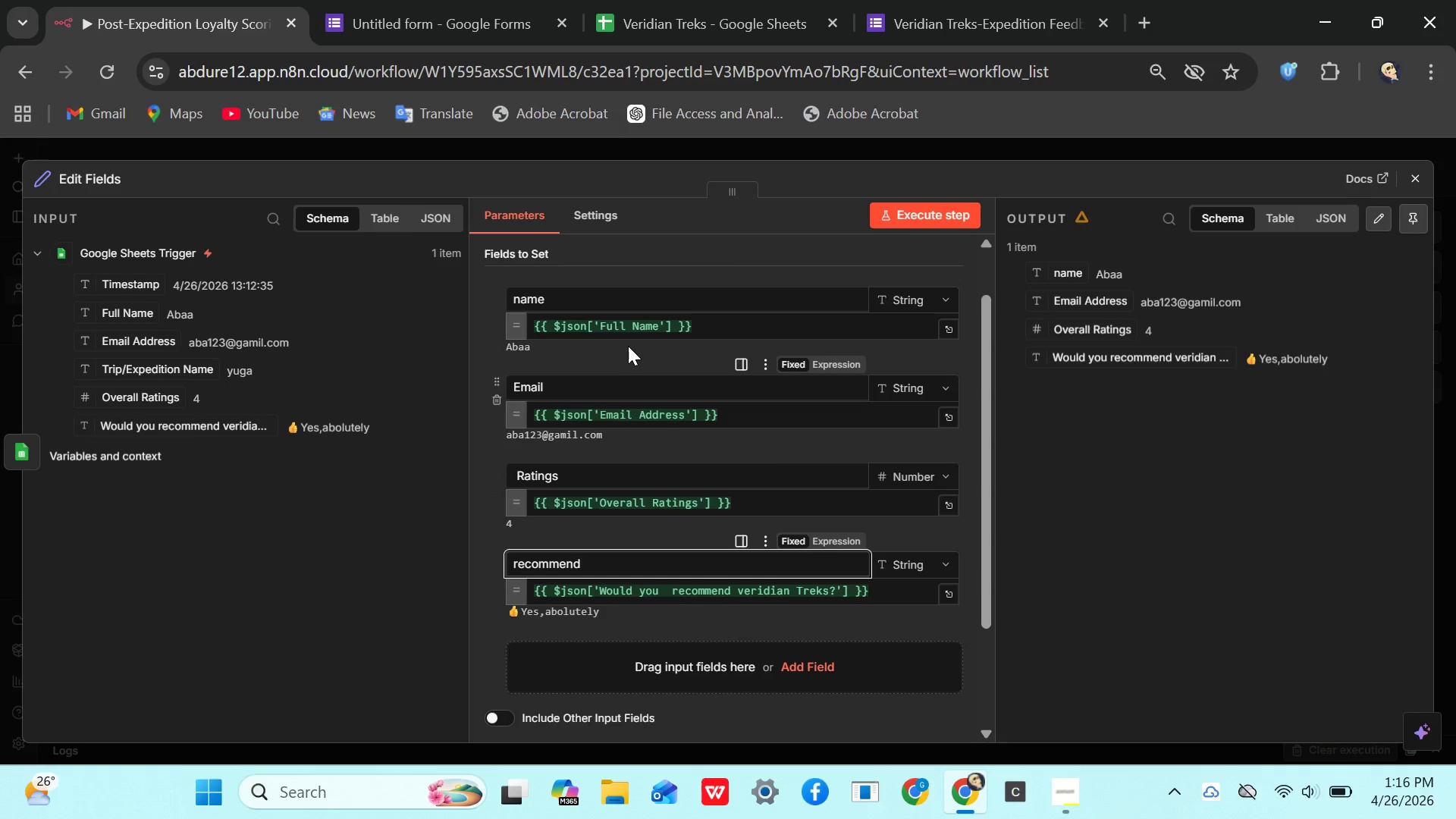 
wait(13.0)
 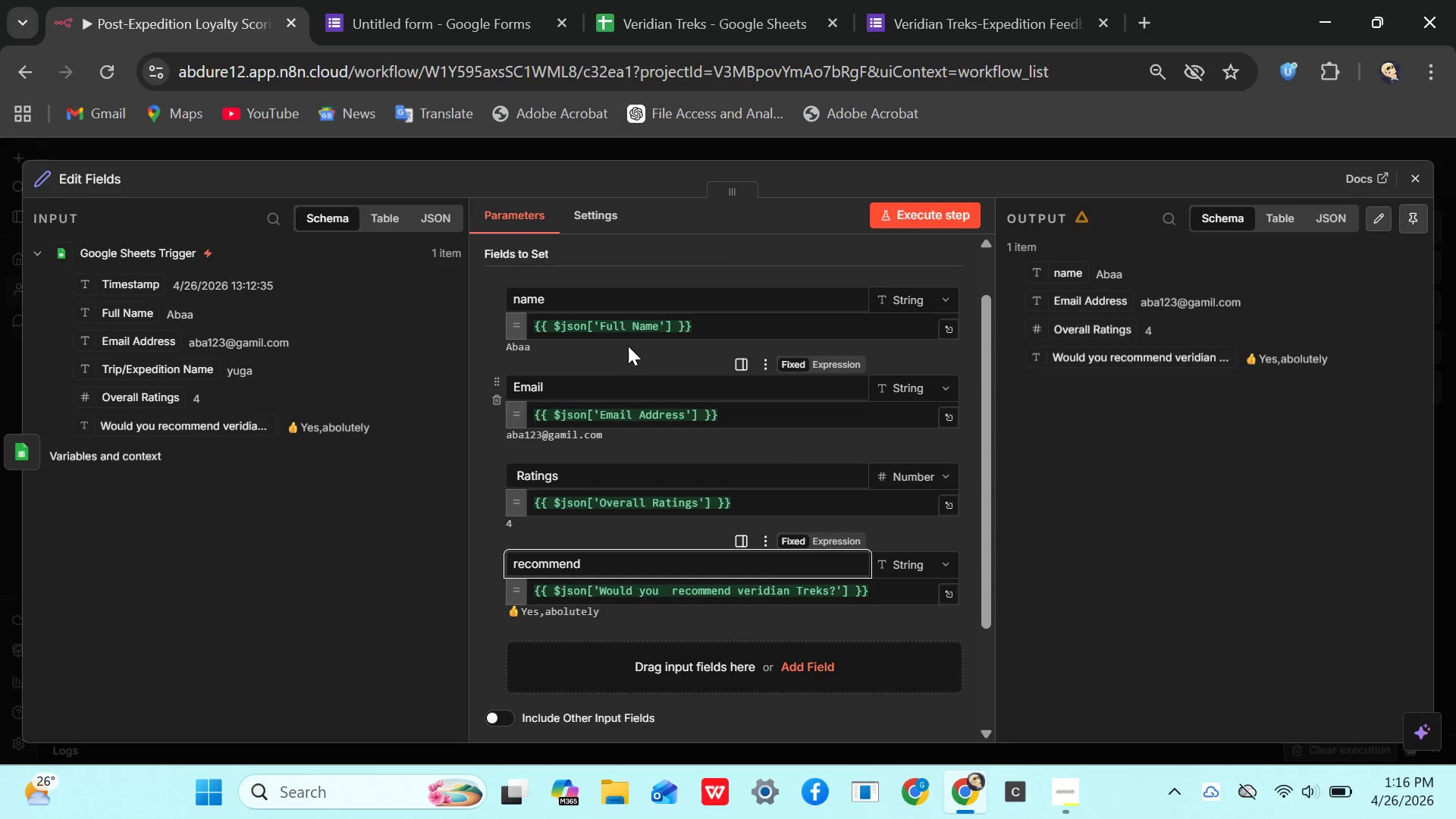 
left_click([561, 362])
 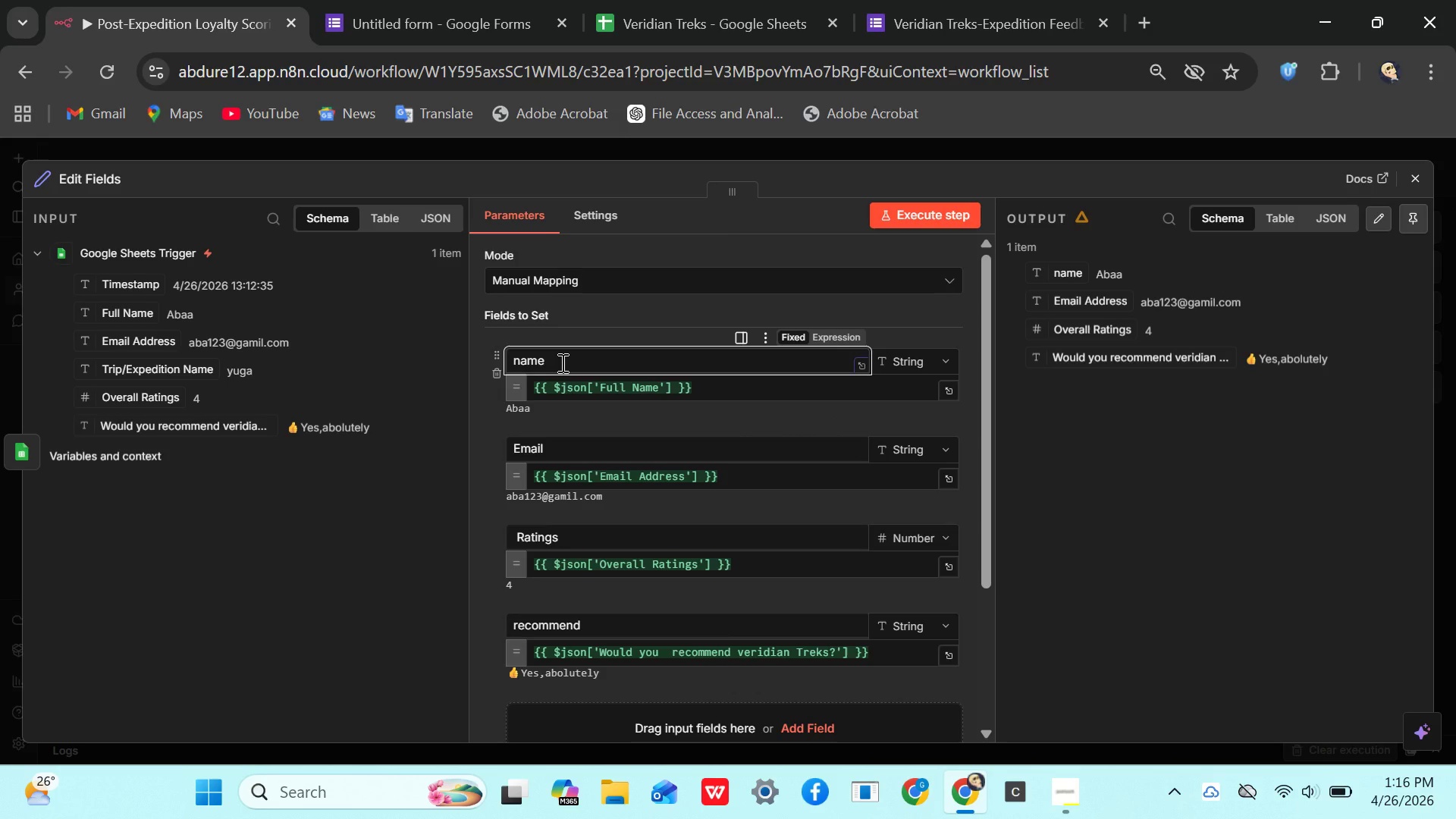 
key(Backspace)
key(Backspace)
key(Backspace)
key(Backspace)
type(Full name)
 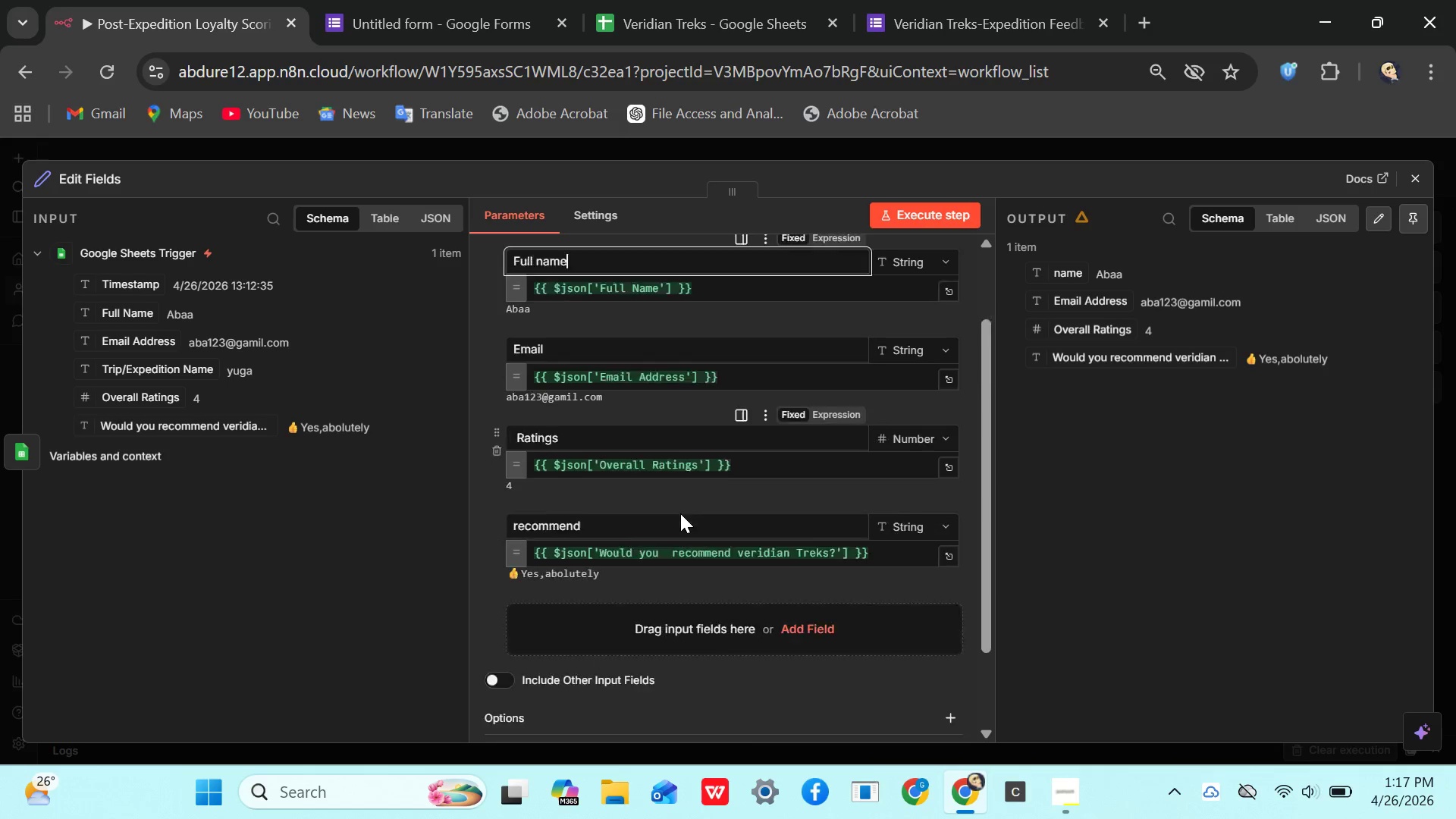 
wait(8.31)
 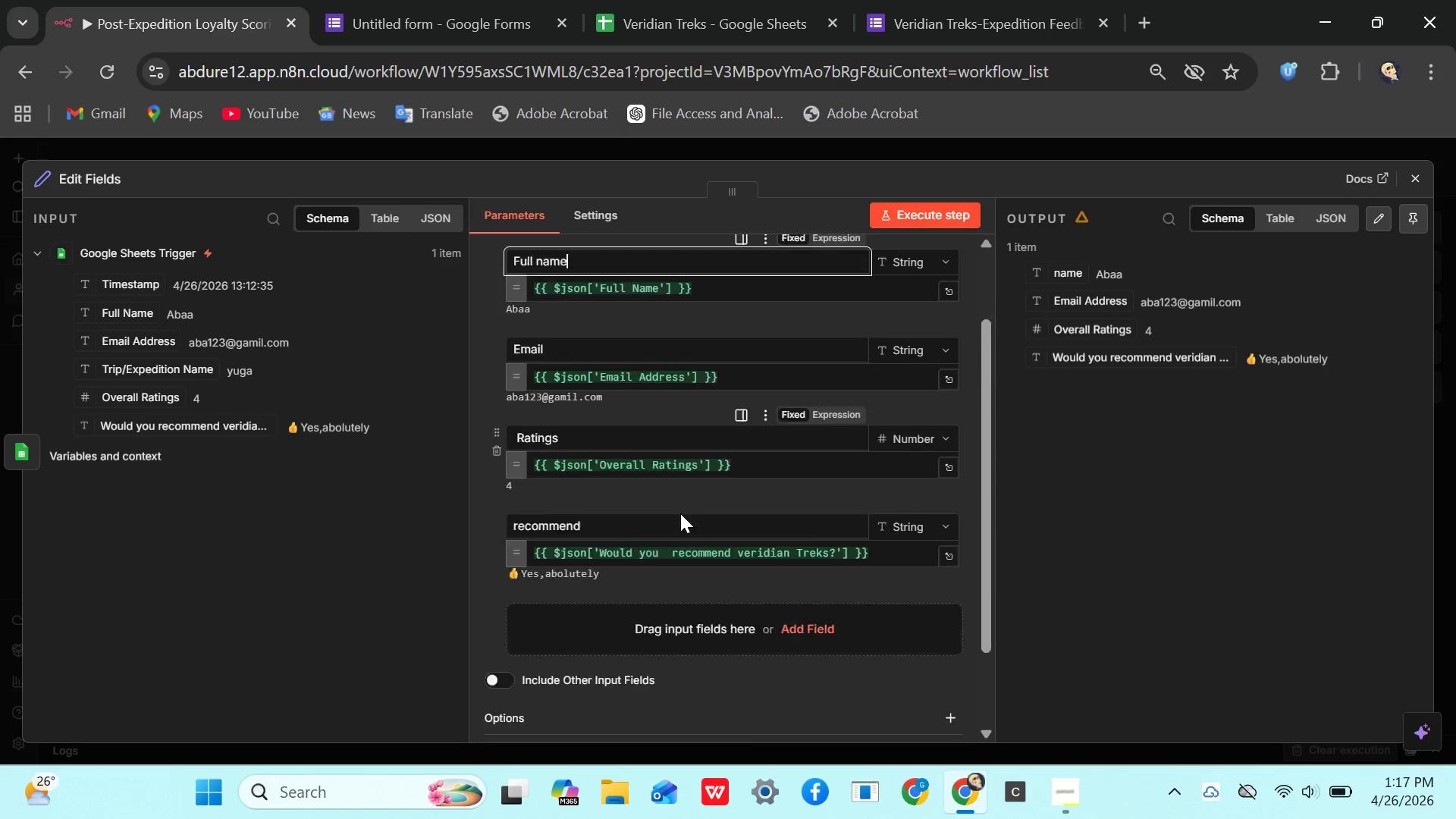 
left_click_drag(start_coordinate=[148, 370], to_coordinate=[639, 511])
 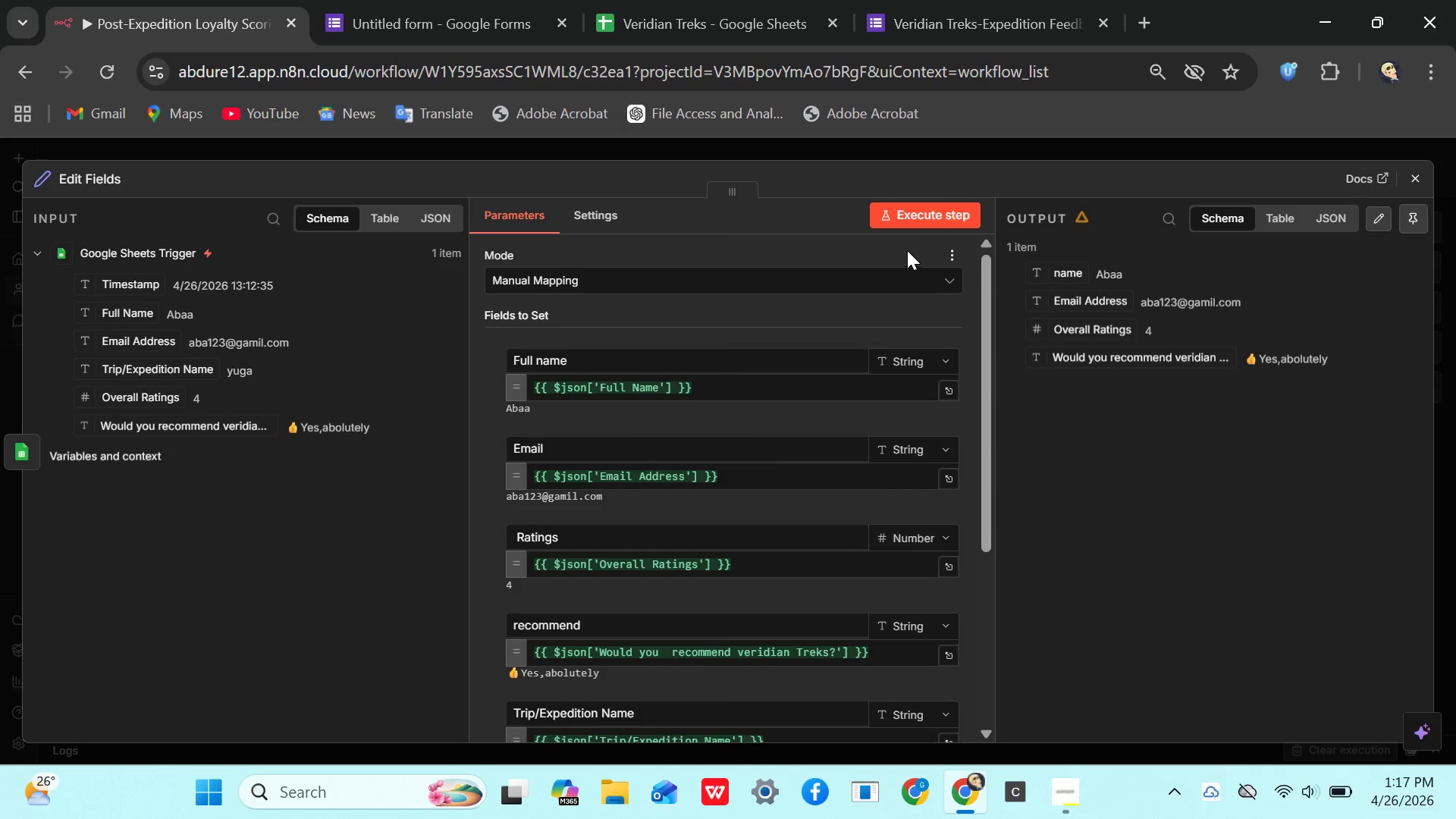 
left_click([936, 211])
 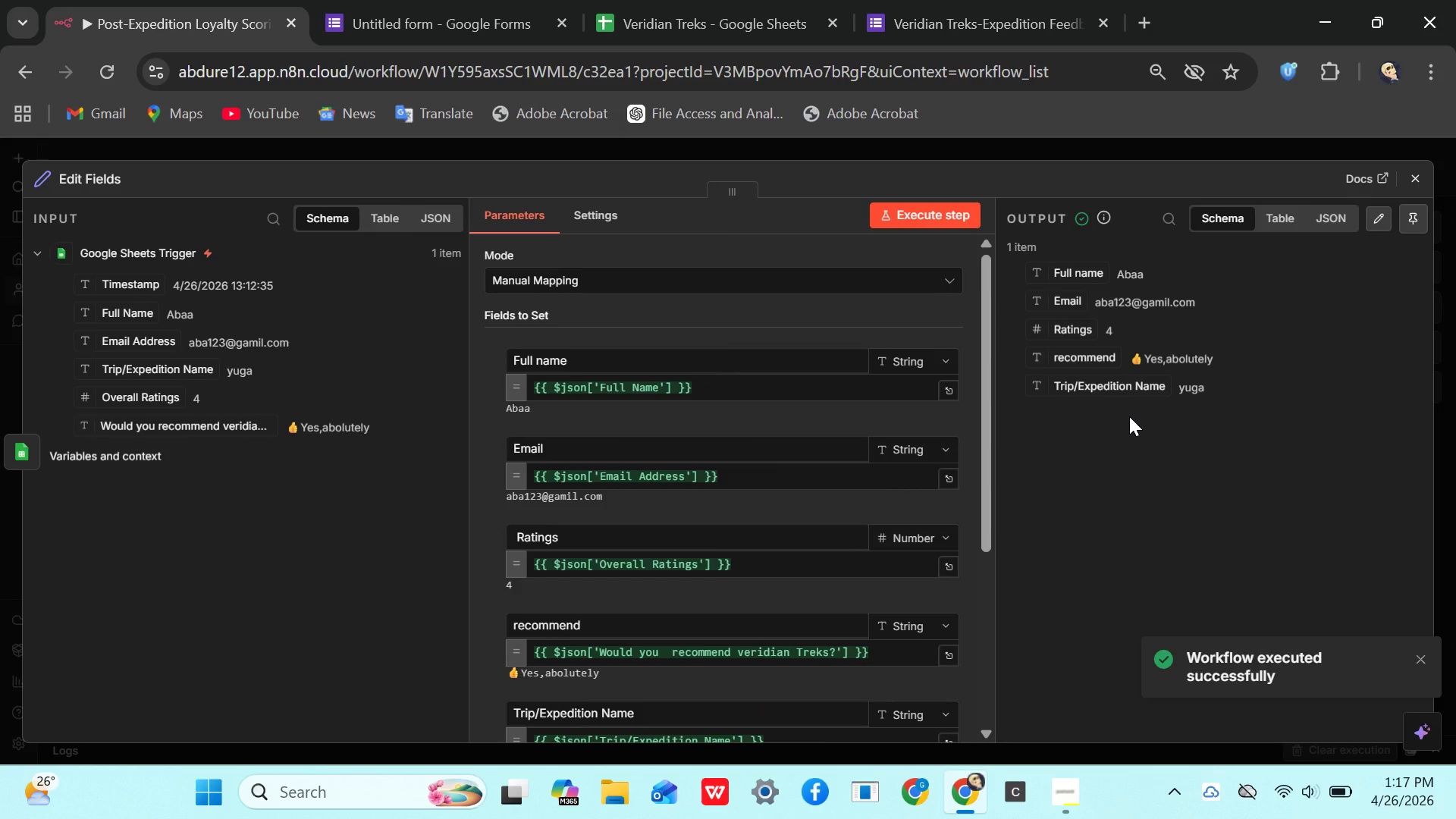 
wait(8.19)
 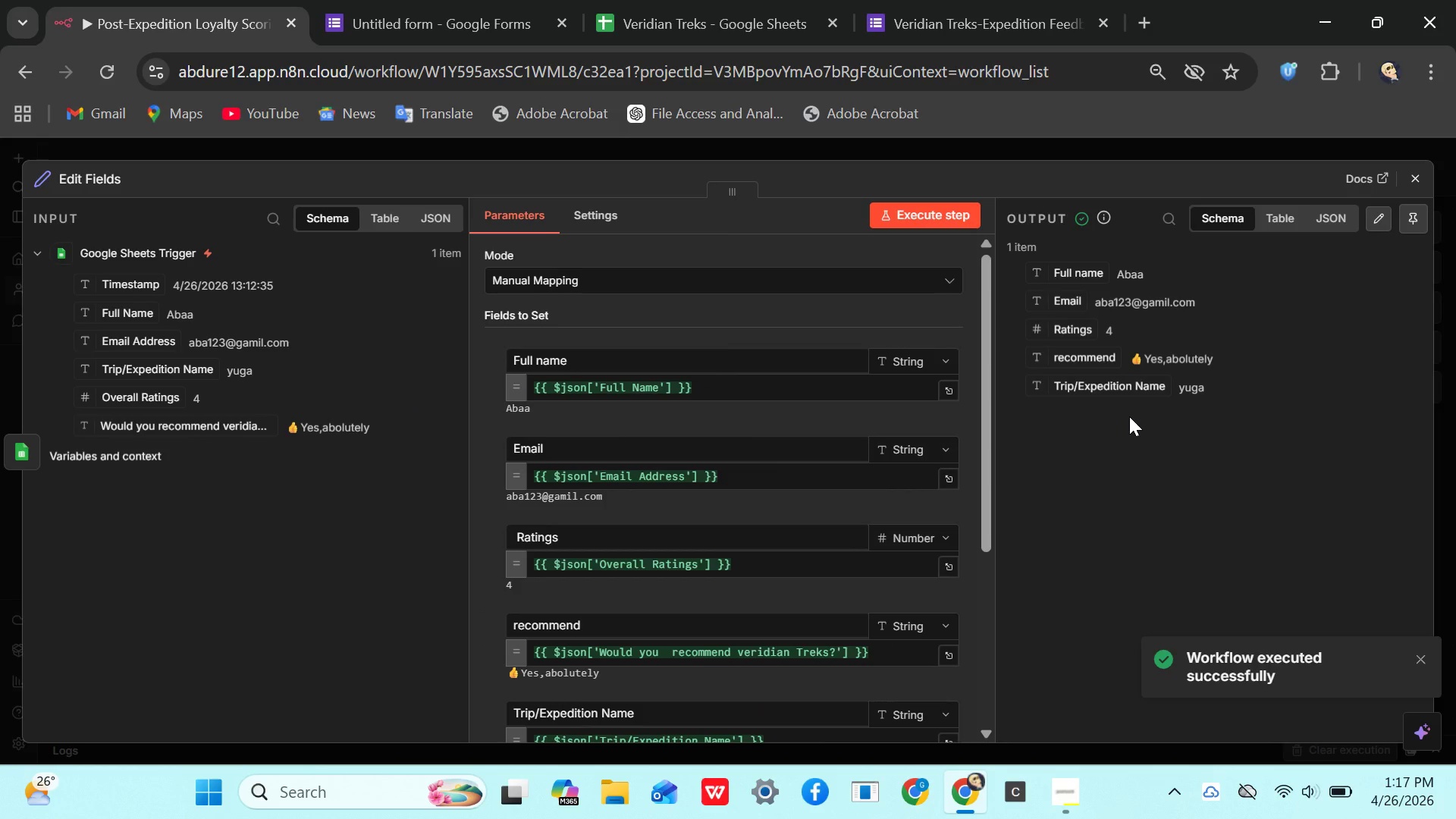 
mouse_move([882, 535])
 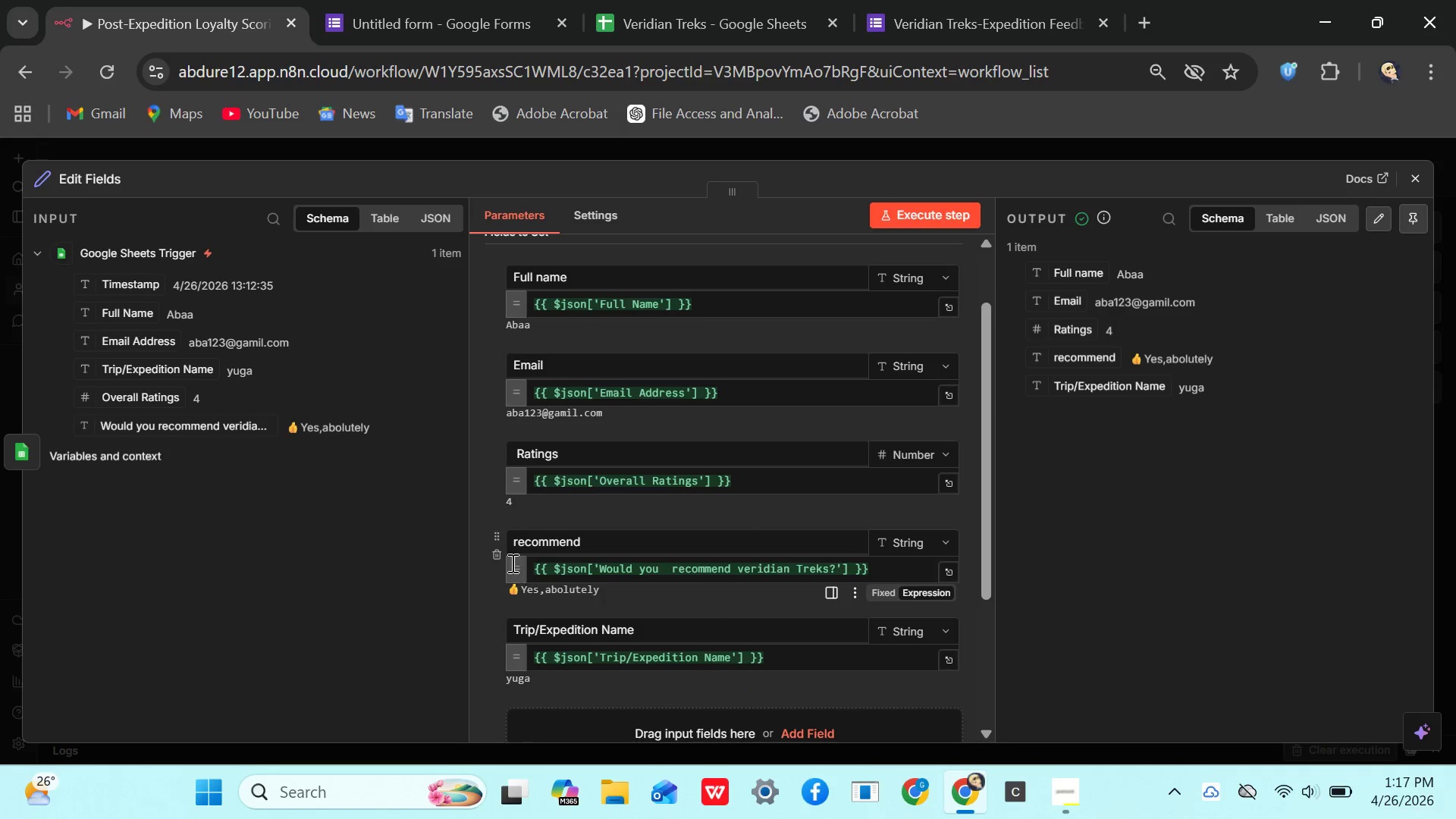 
left_click([494, 562])
 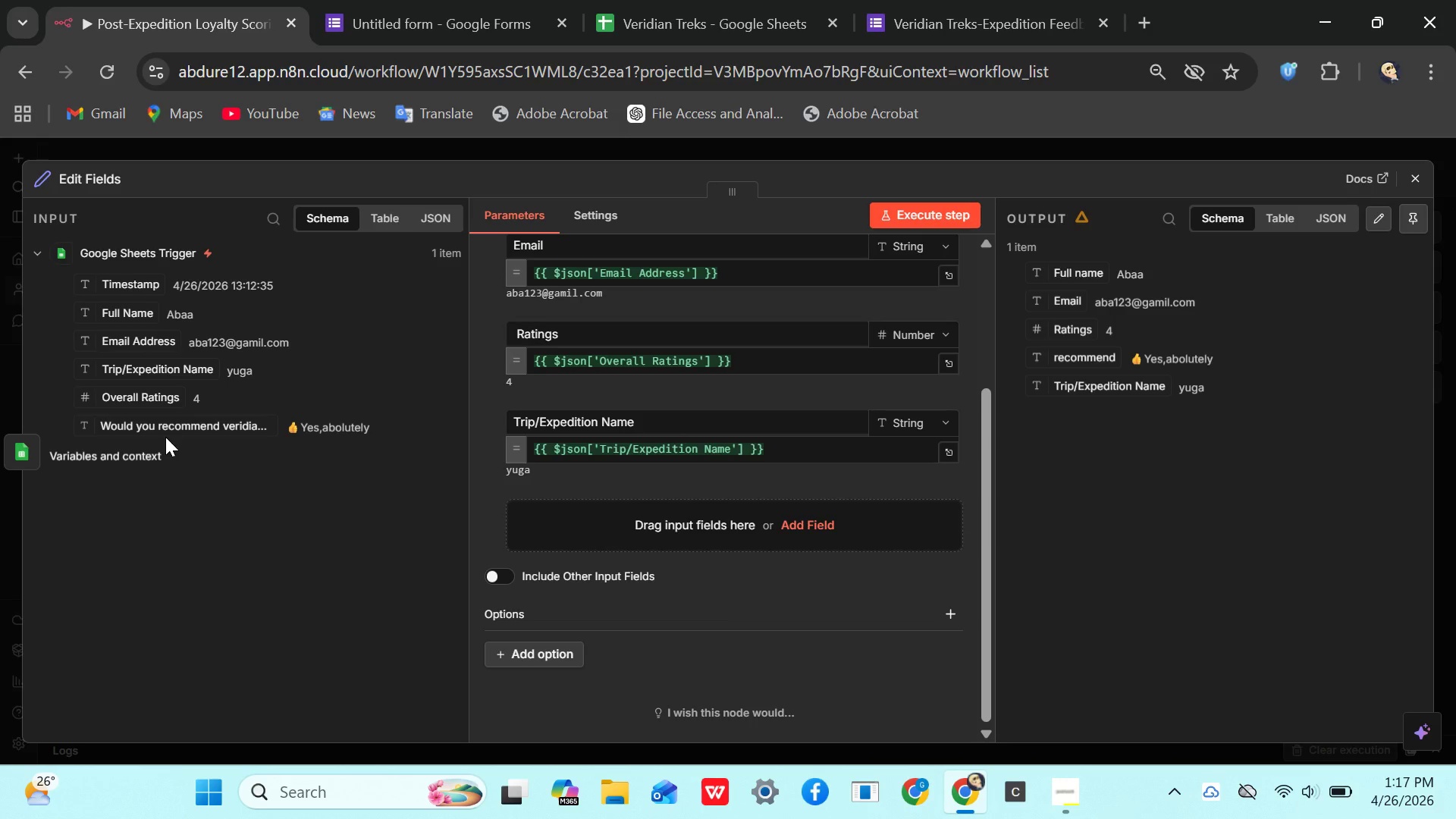 
wait(5.3)
 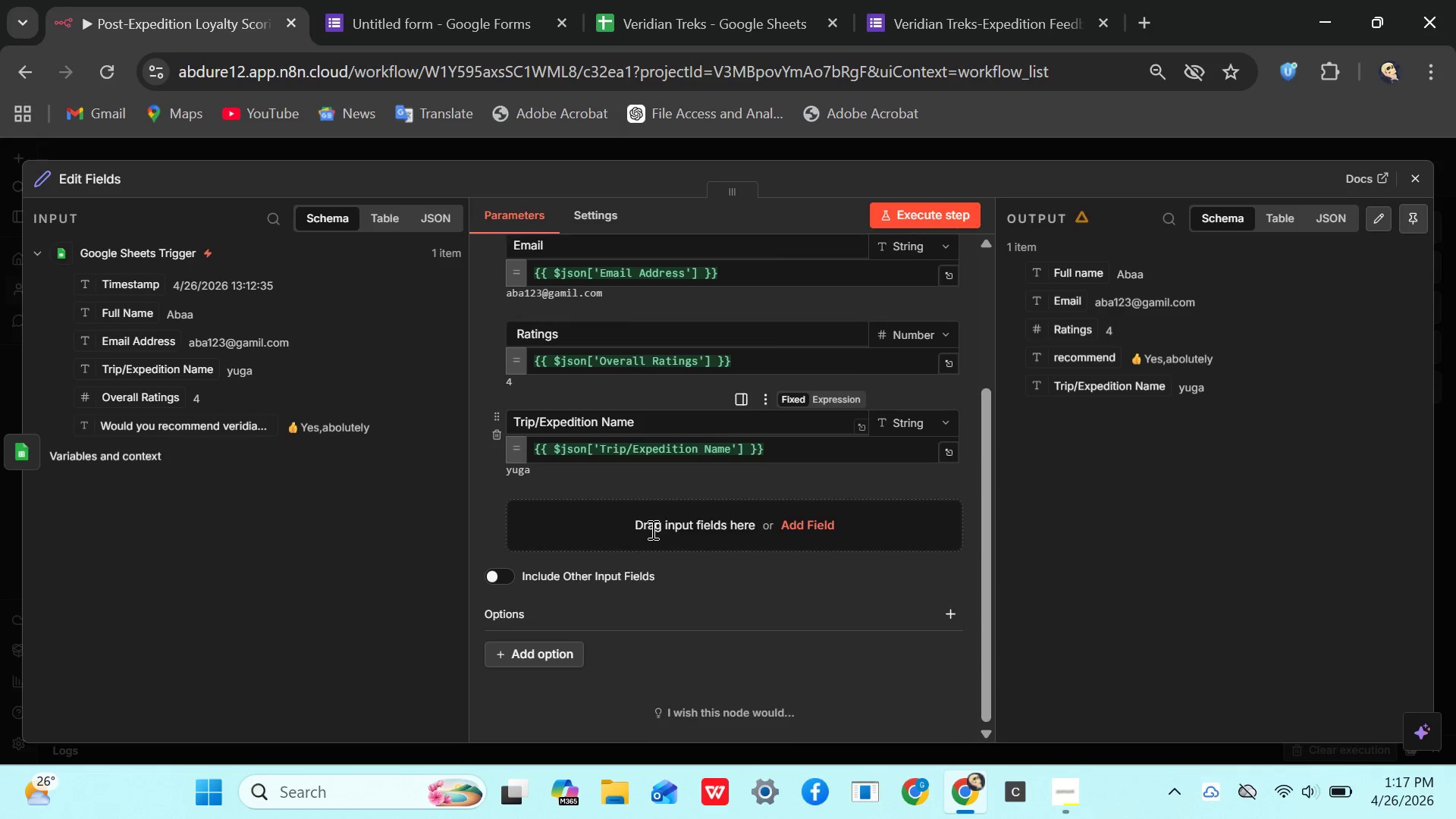 
left_click_drag(start_coordinate=[165, 433], to_coordinate=[610, 522])
 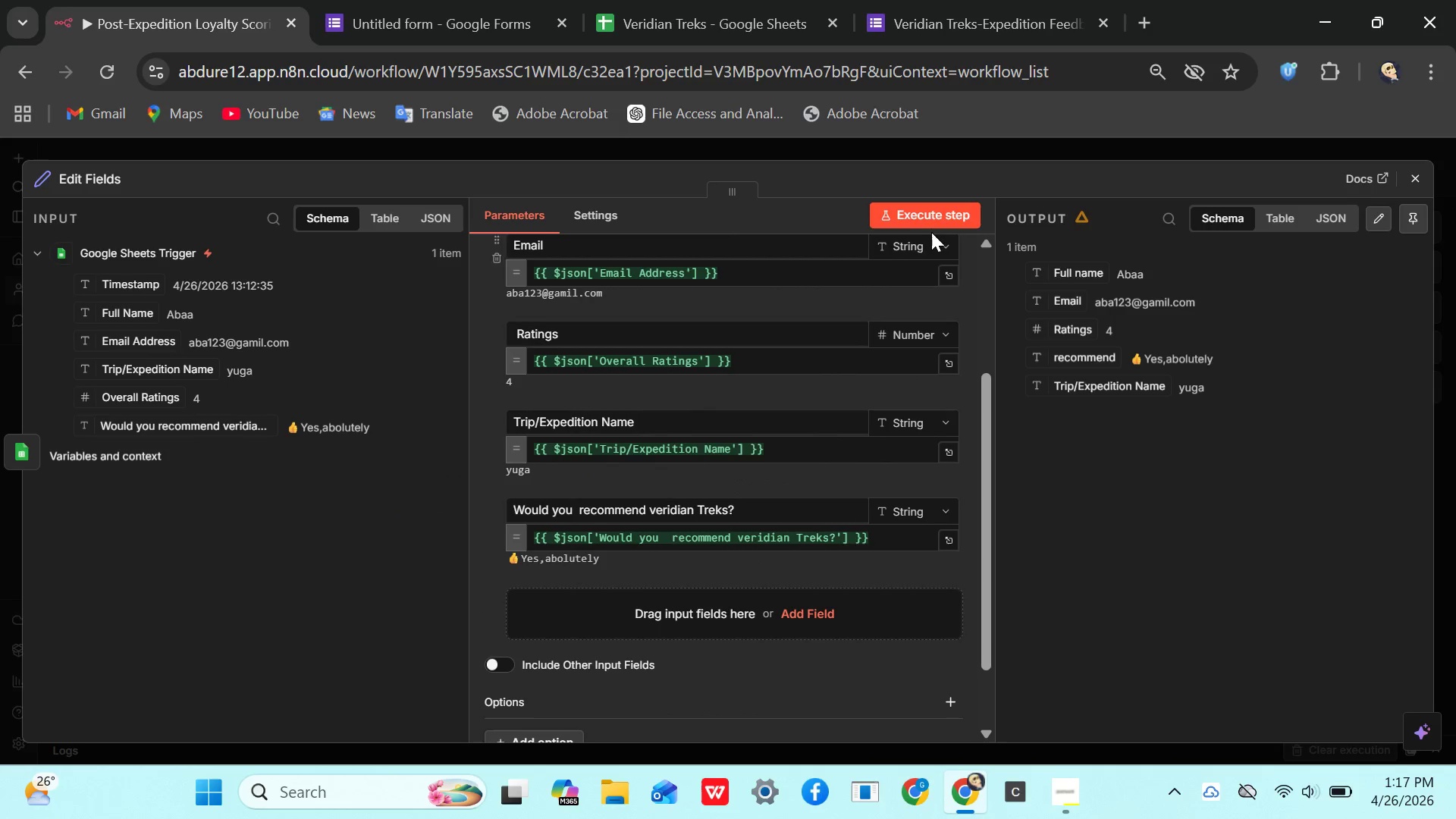 
left_click([930, 212])
 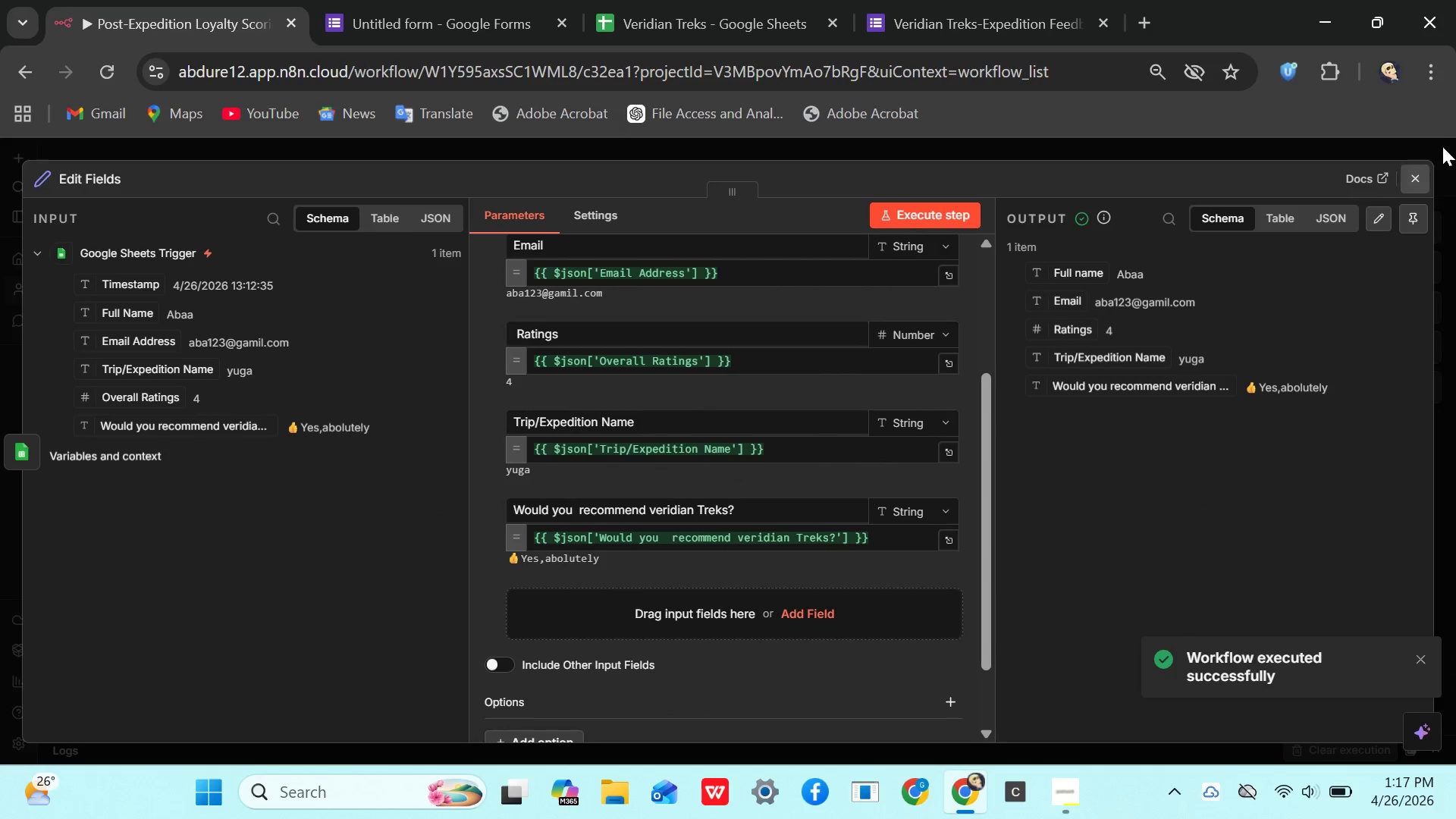 
left_click([1420, 173])
 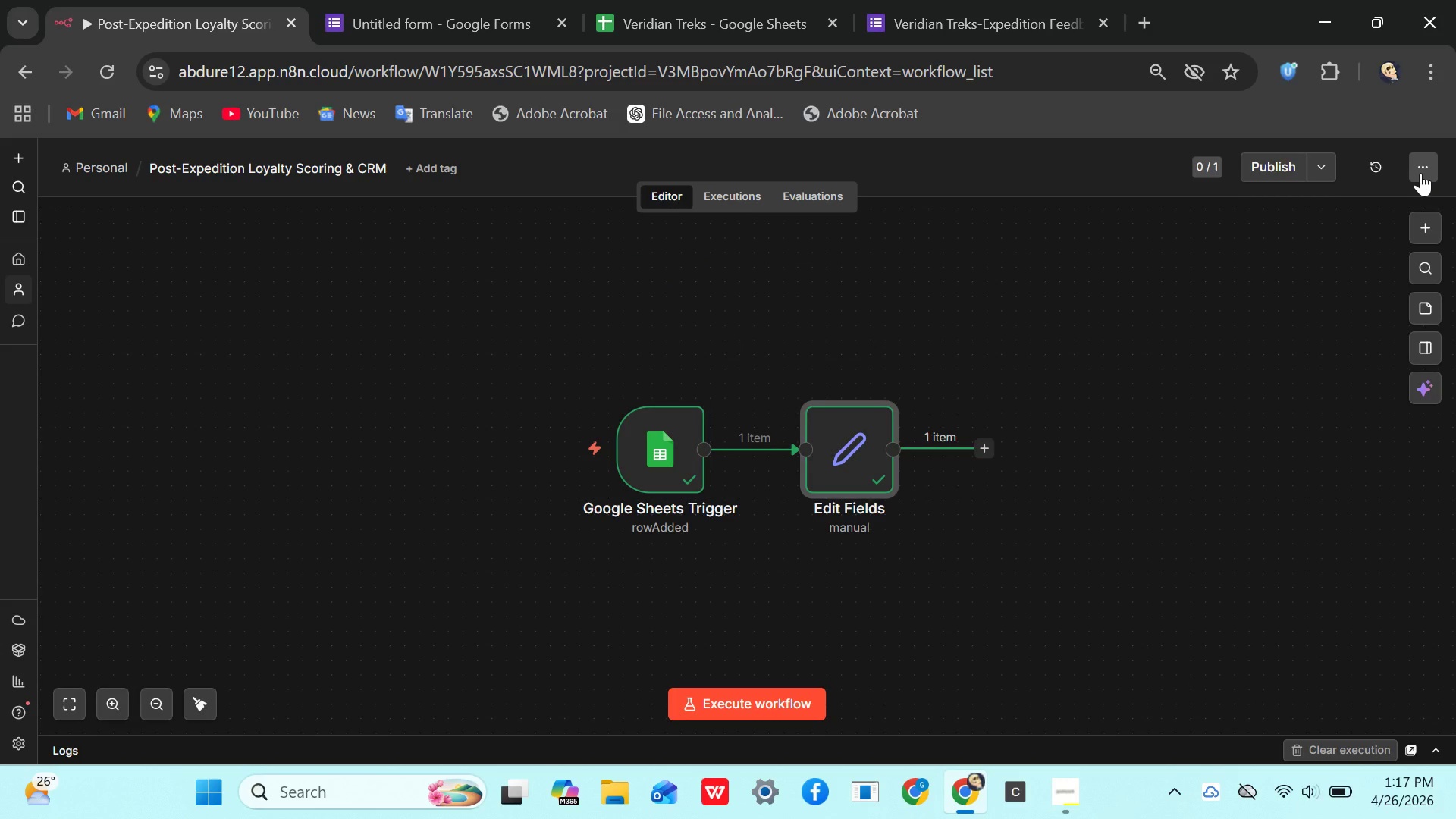 
wait(12.66)
 